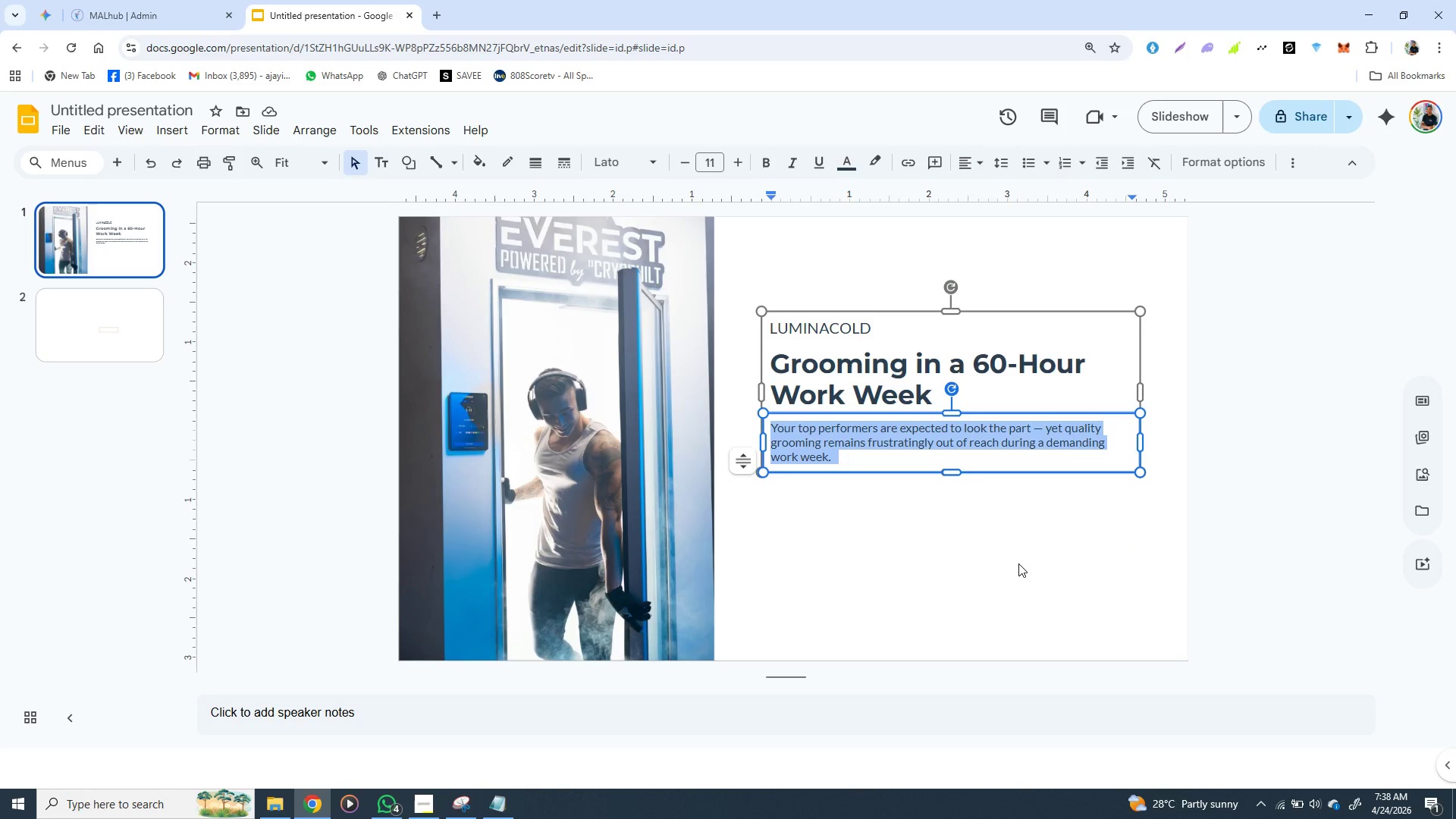 
key(Control+V)
 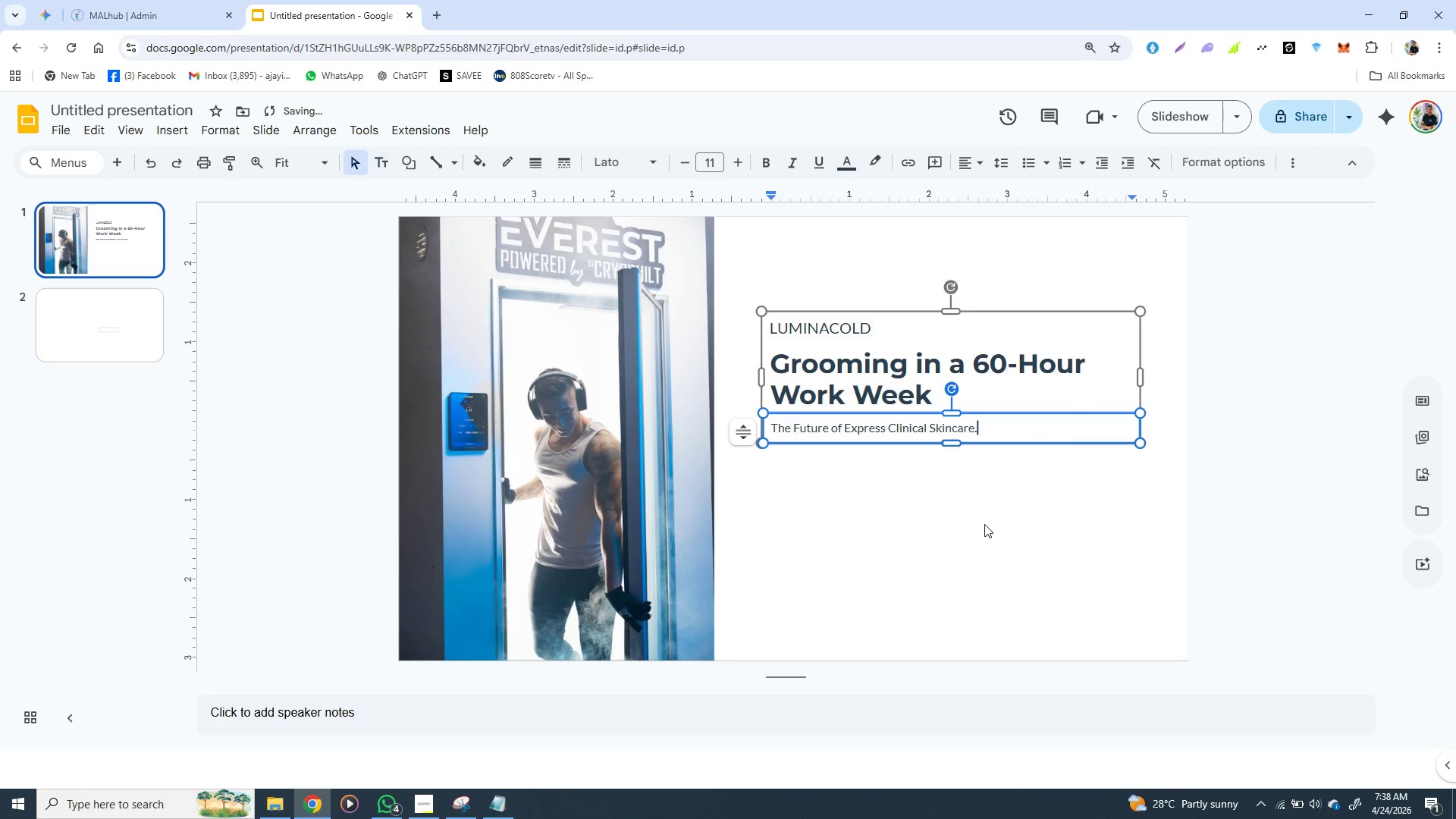 
left_click([954, 523])
 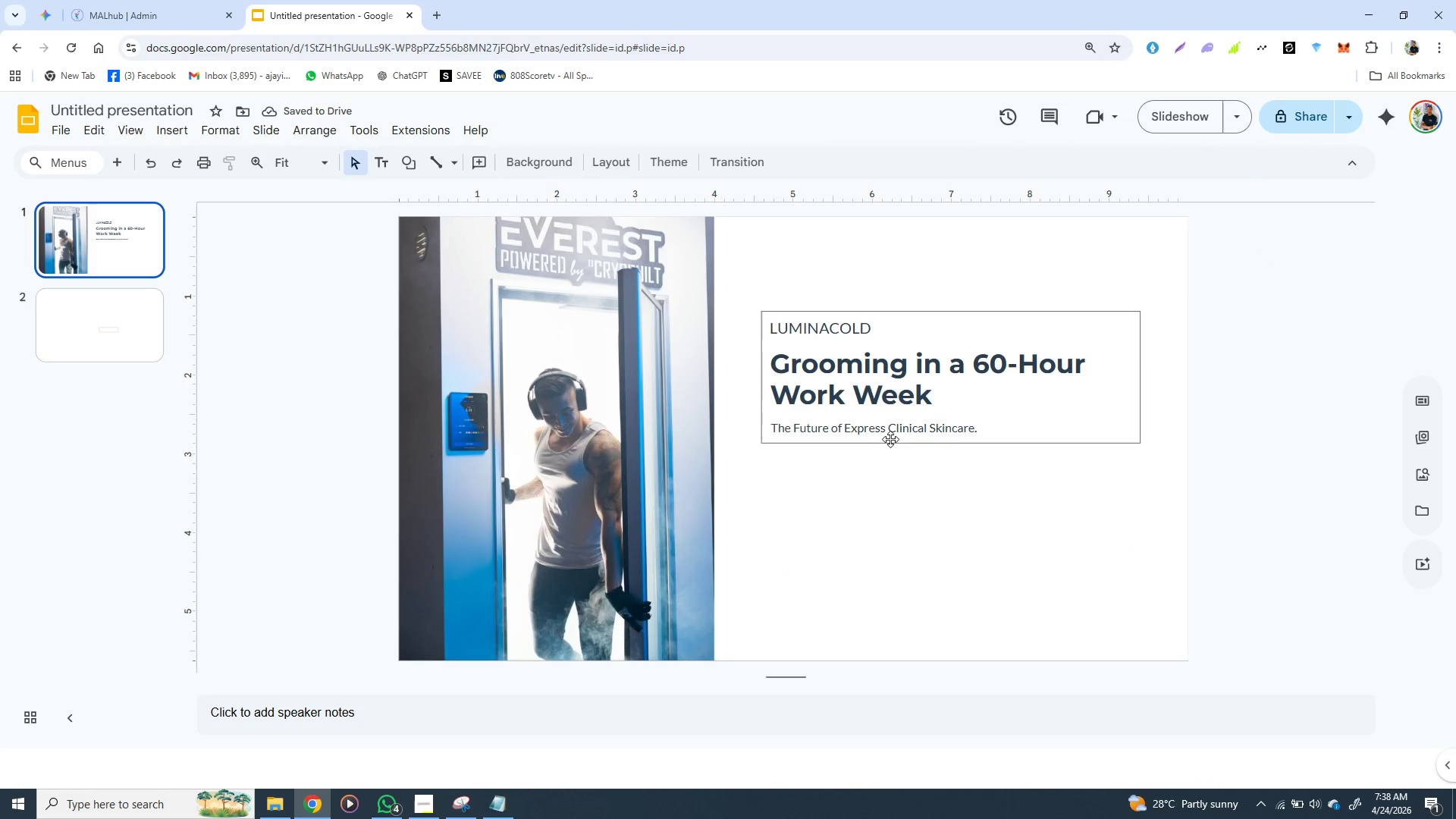 
double_click([890, 438])
 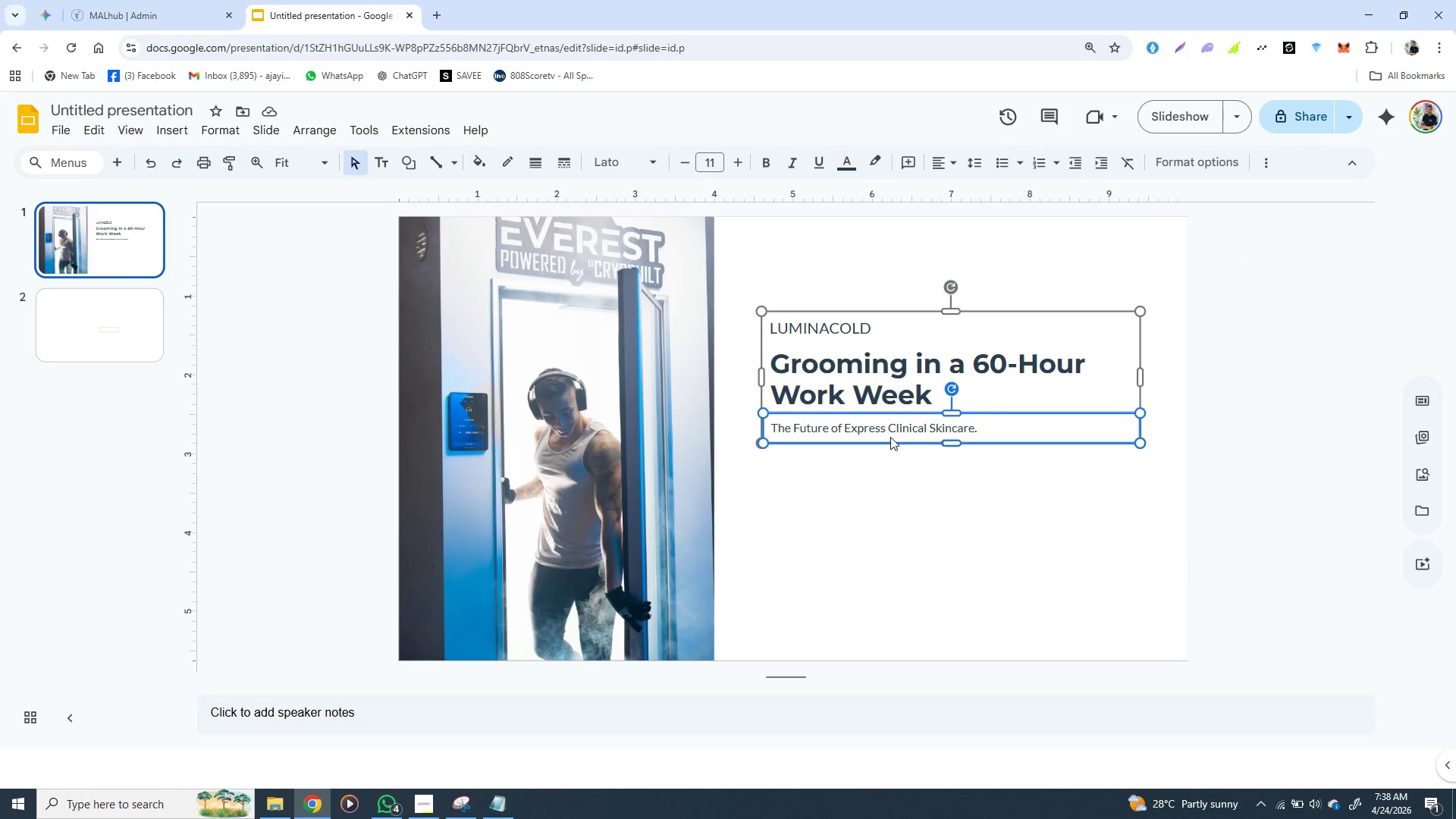 
triple_click([890, 438])
 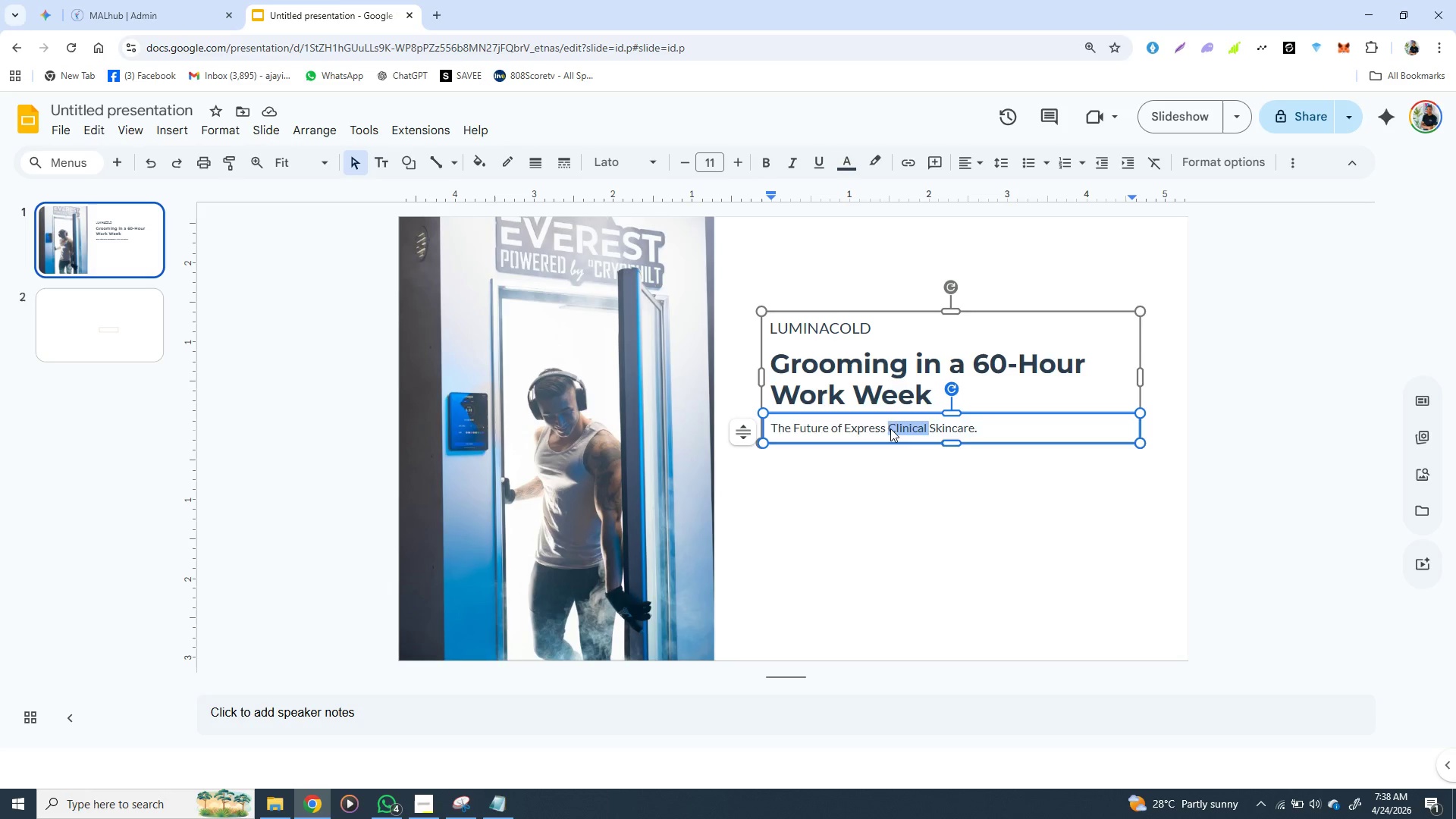 
double_click([890, 428])
 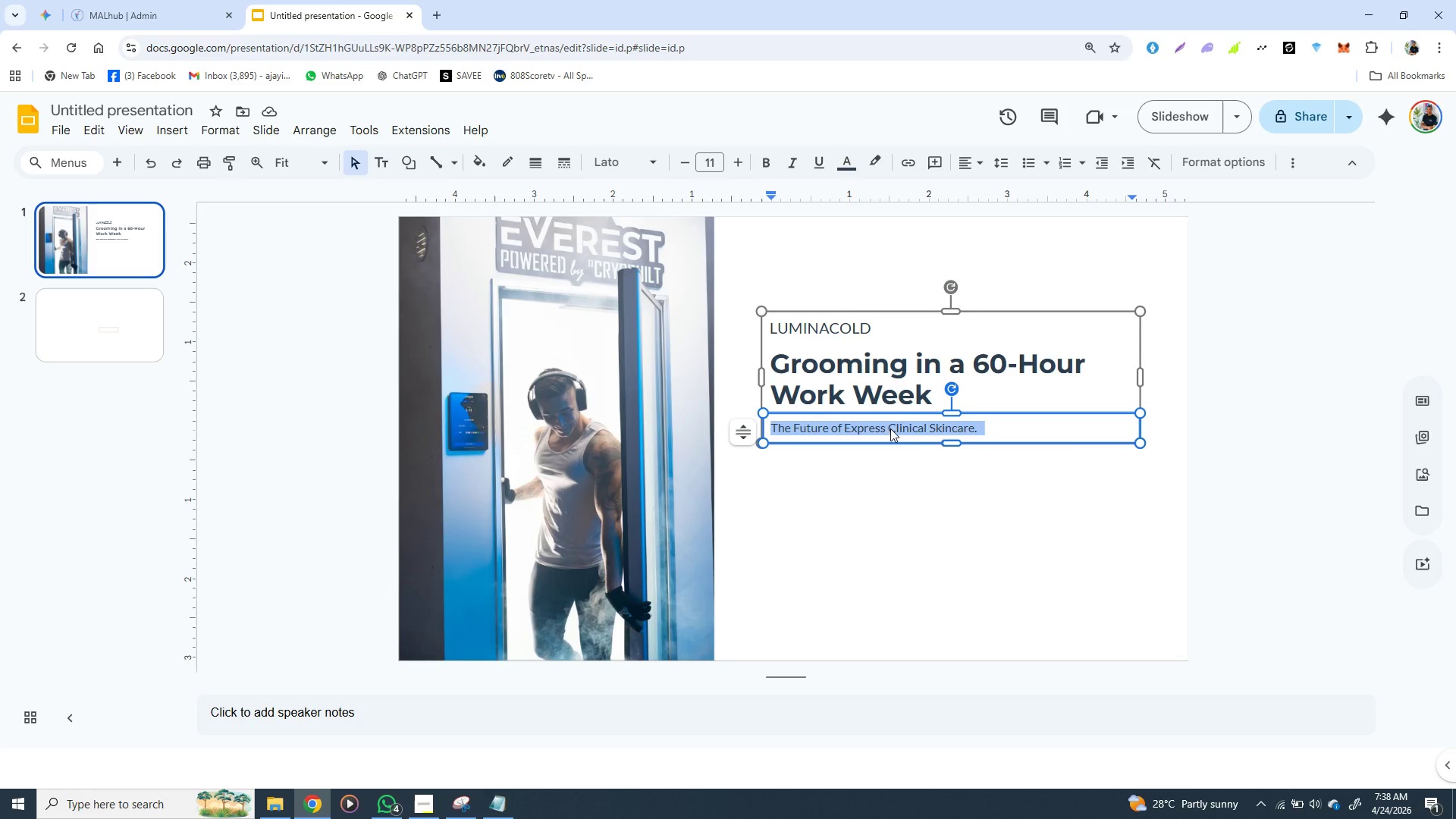 
triple_click([890, 428])
 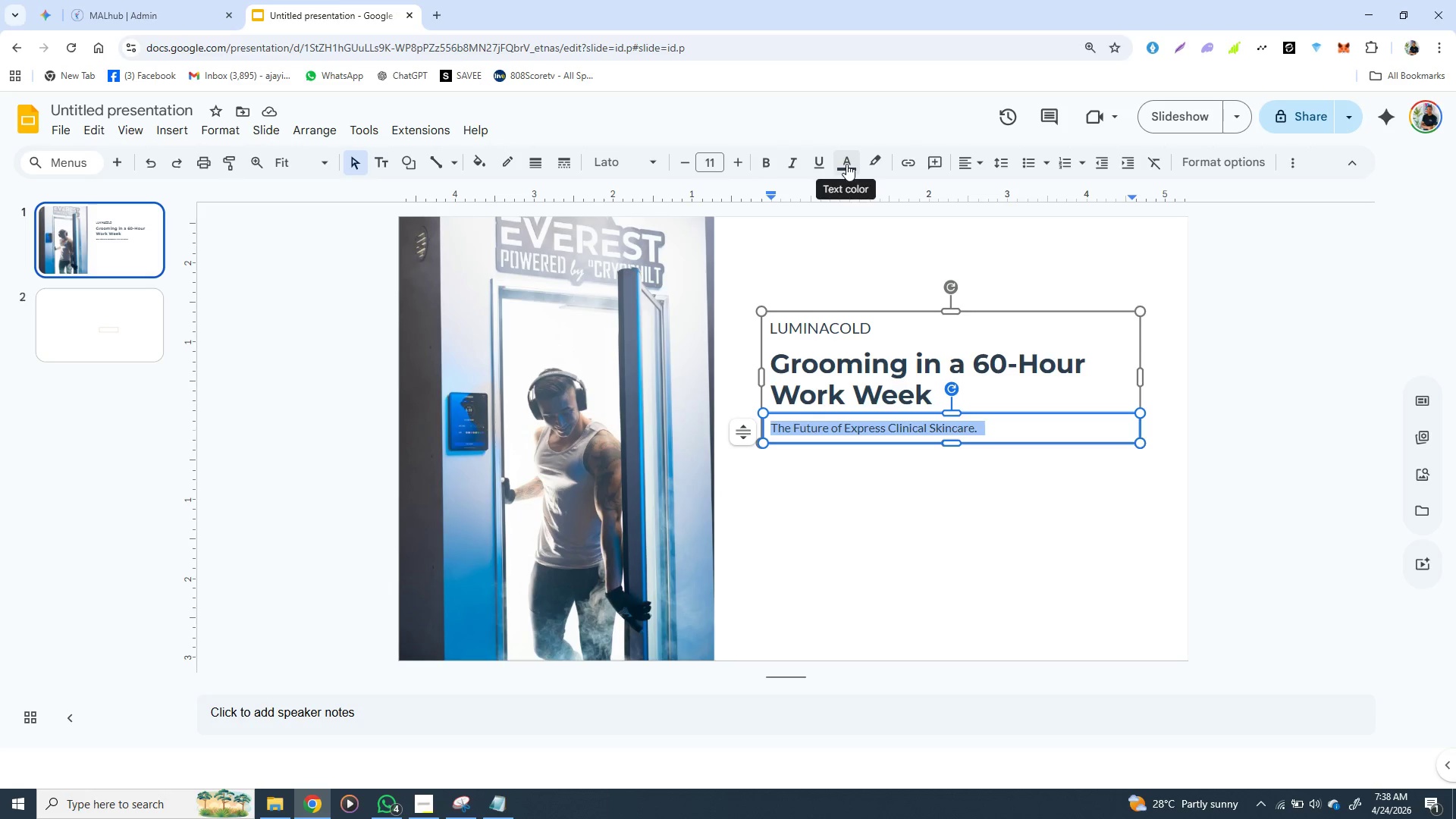 
left_click([848, 163])
 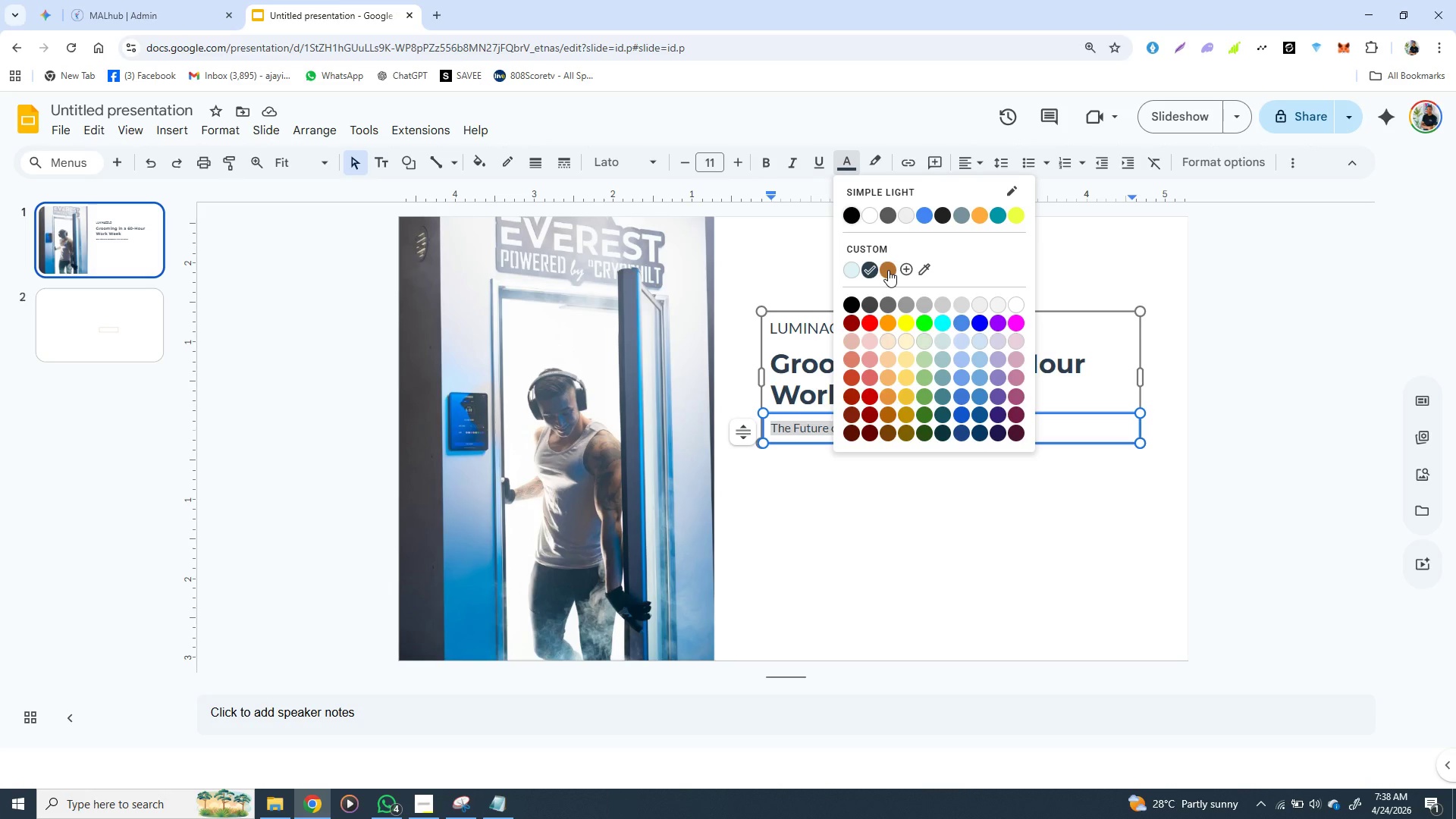 
left_click([888, 270])
 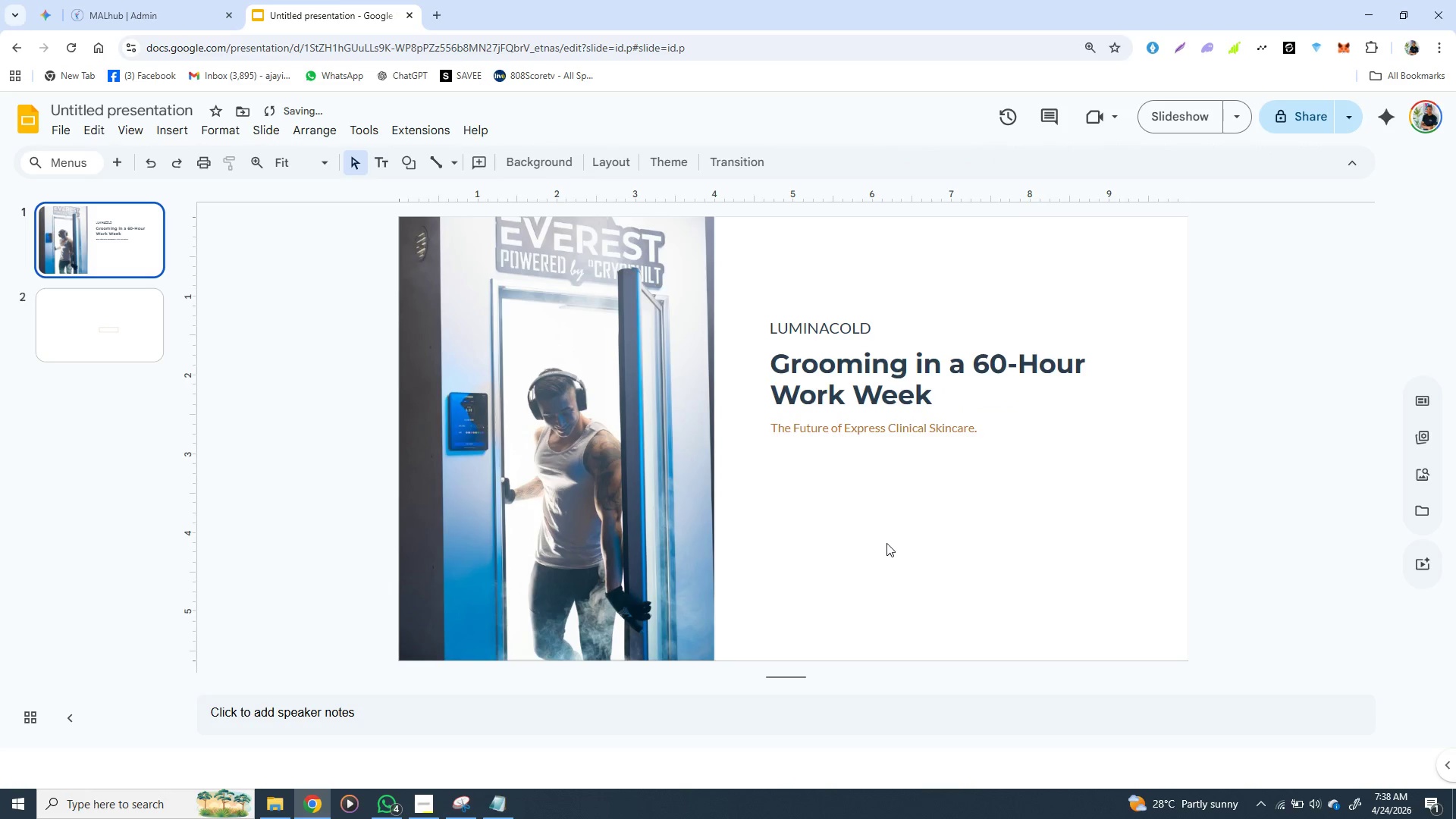 
left_click([886, 545])
 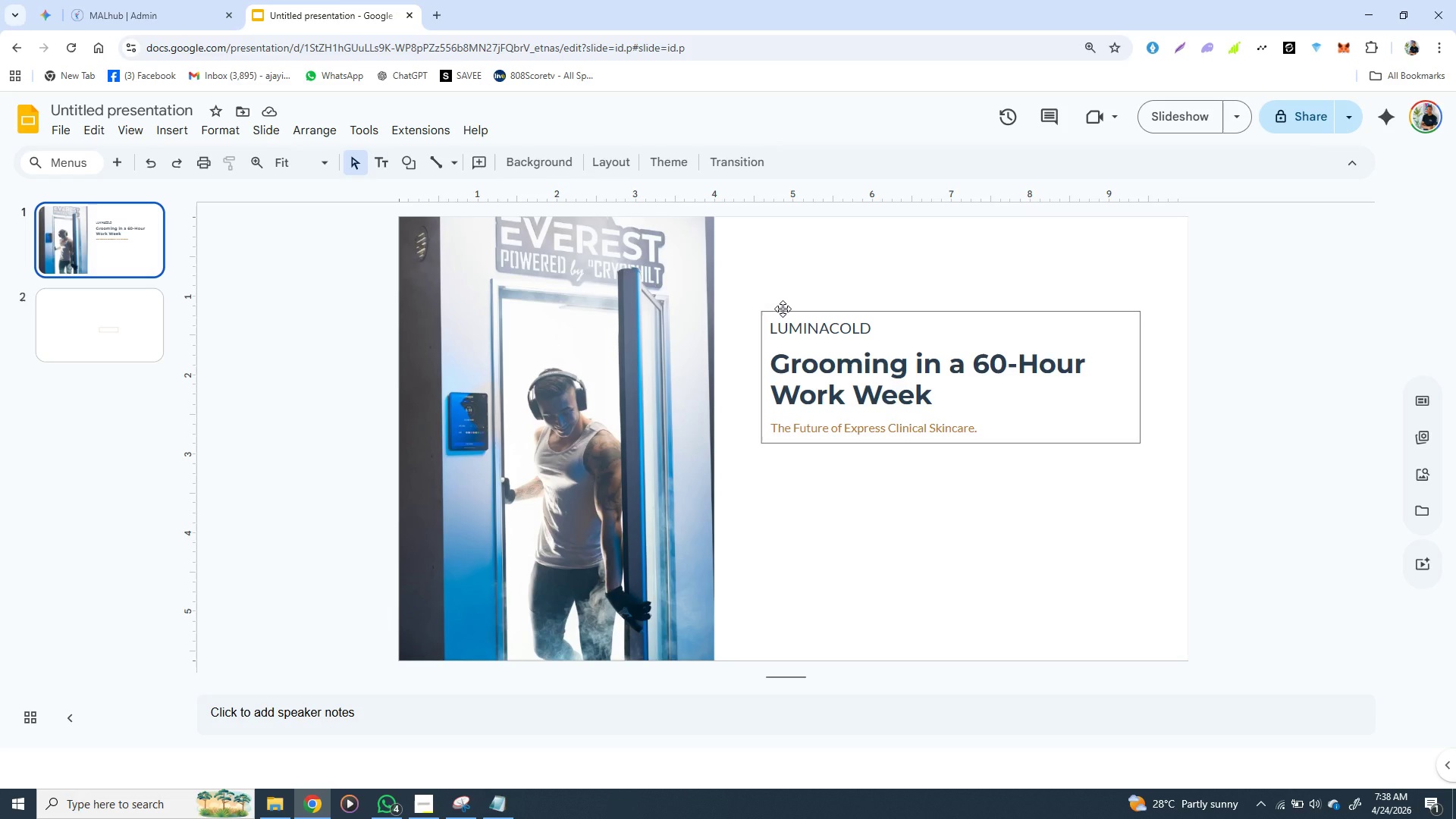 
wait(7.61)
 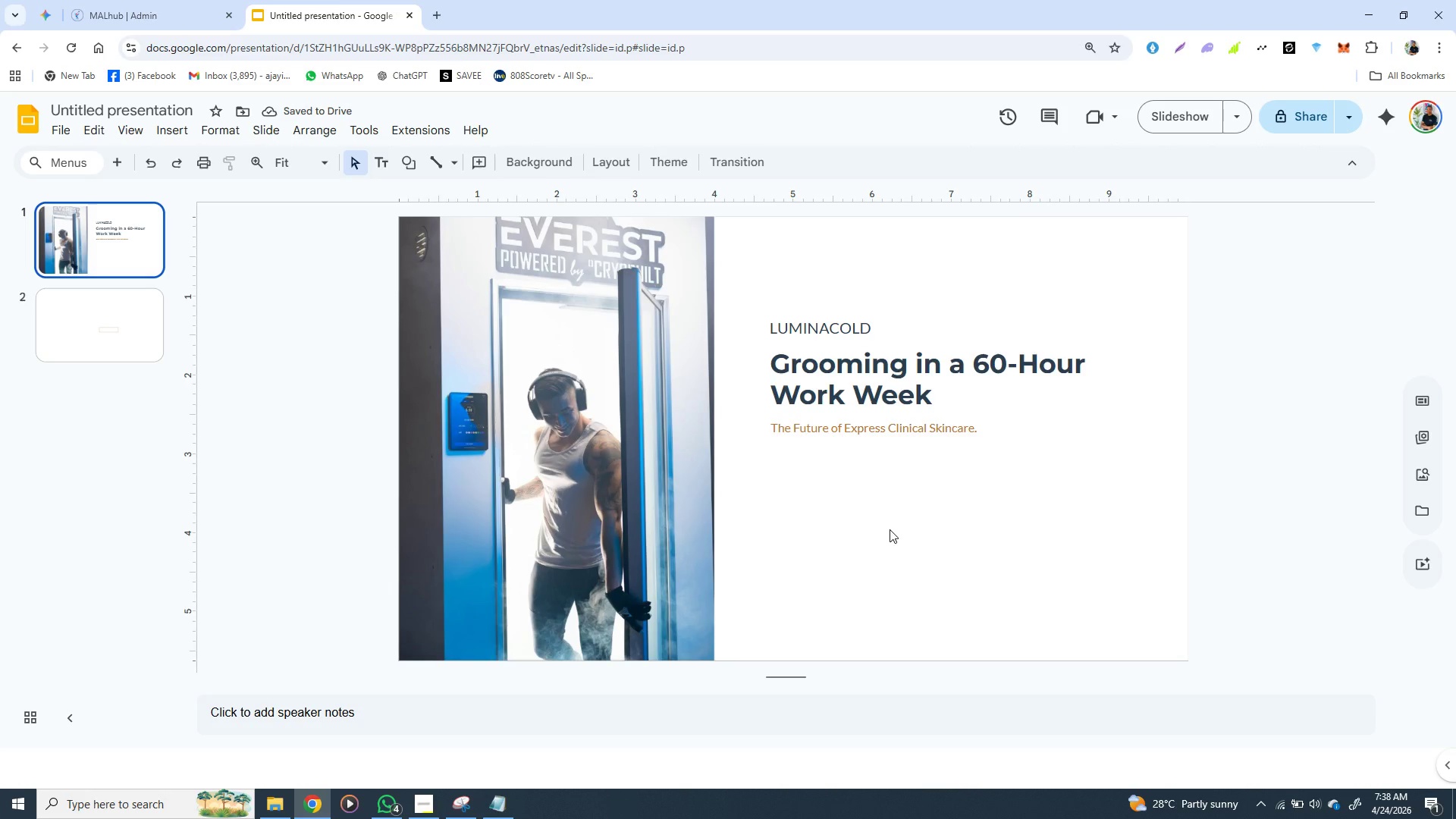 
left_click([811, 312])
 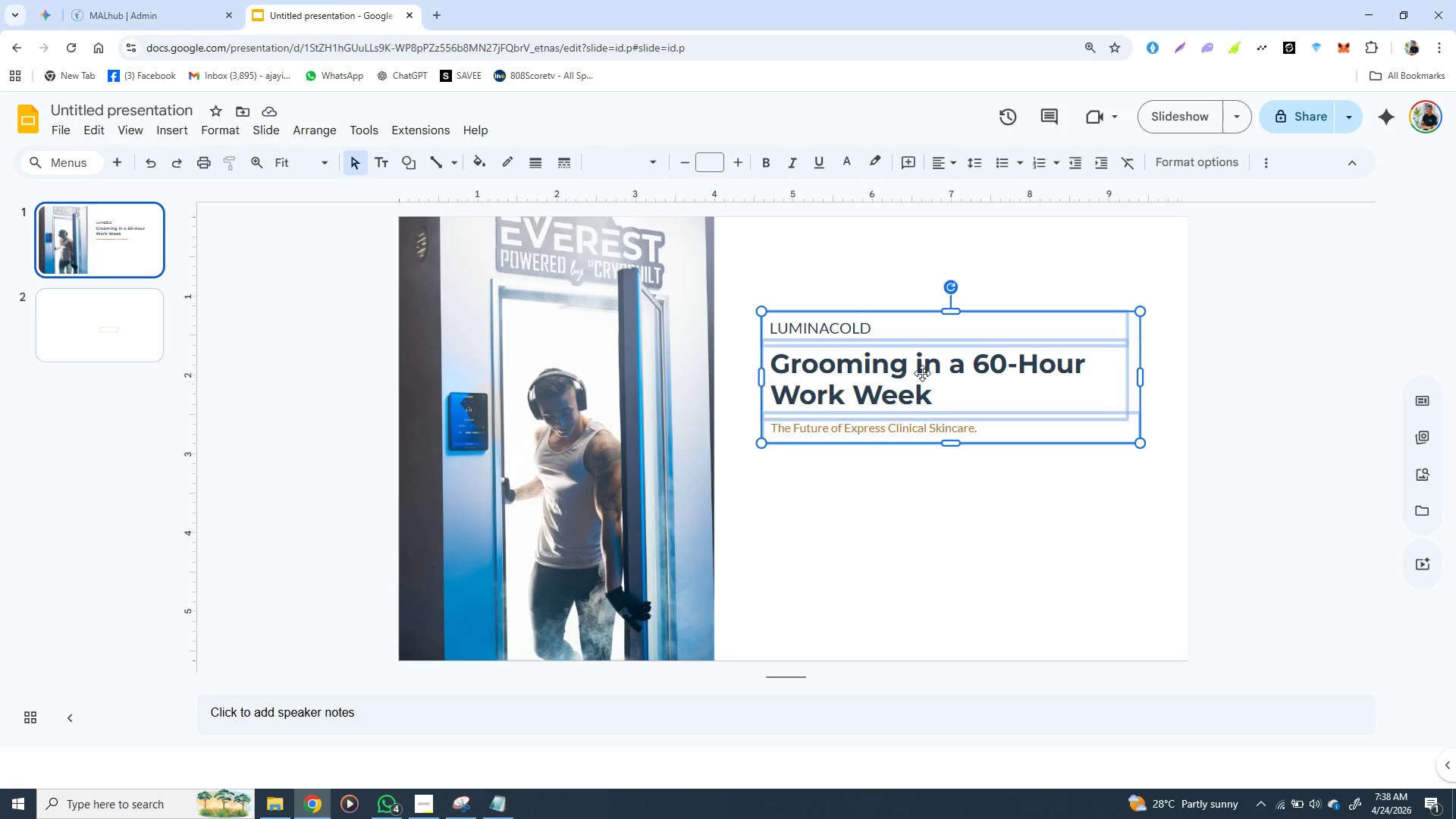 
left_click_drag(start_coordinate=[921, 373], to_coordinate=[919, 436])
 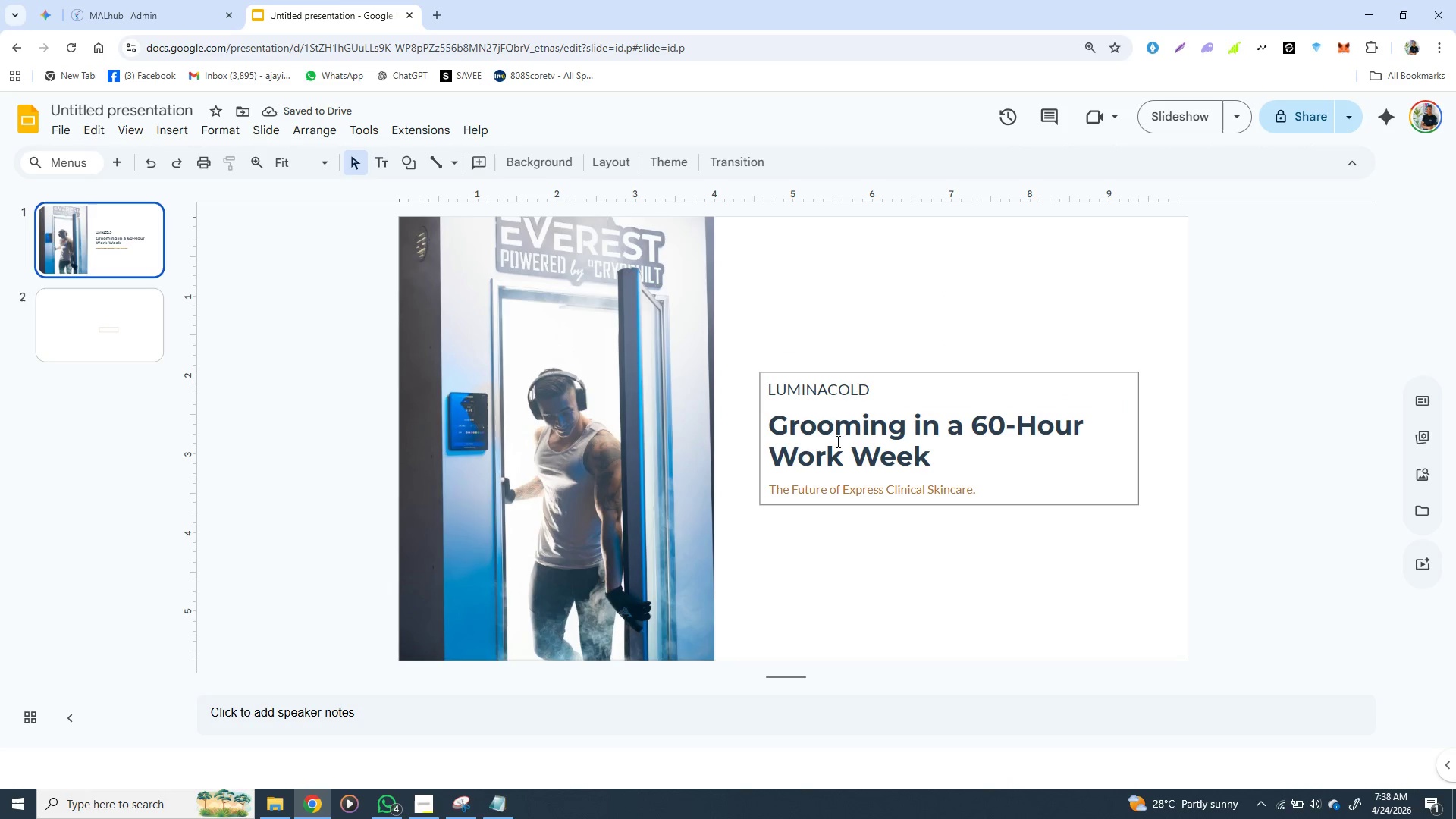 
scroll: coordinate [833, 421], scroll_direction: down, amount: 1.0
 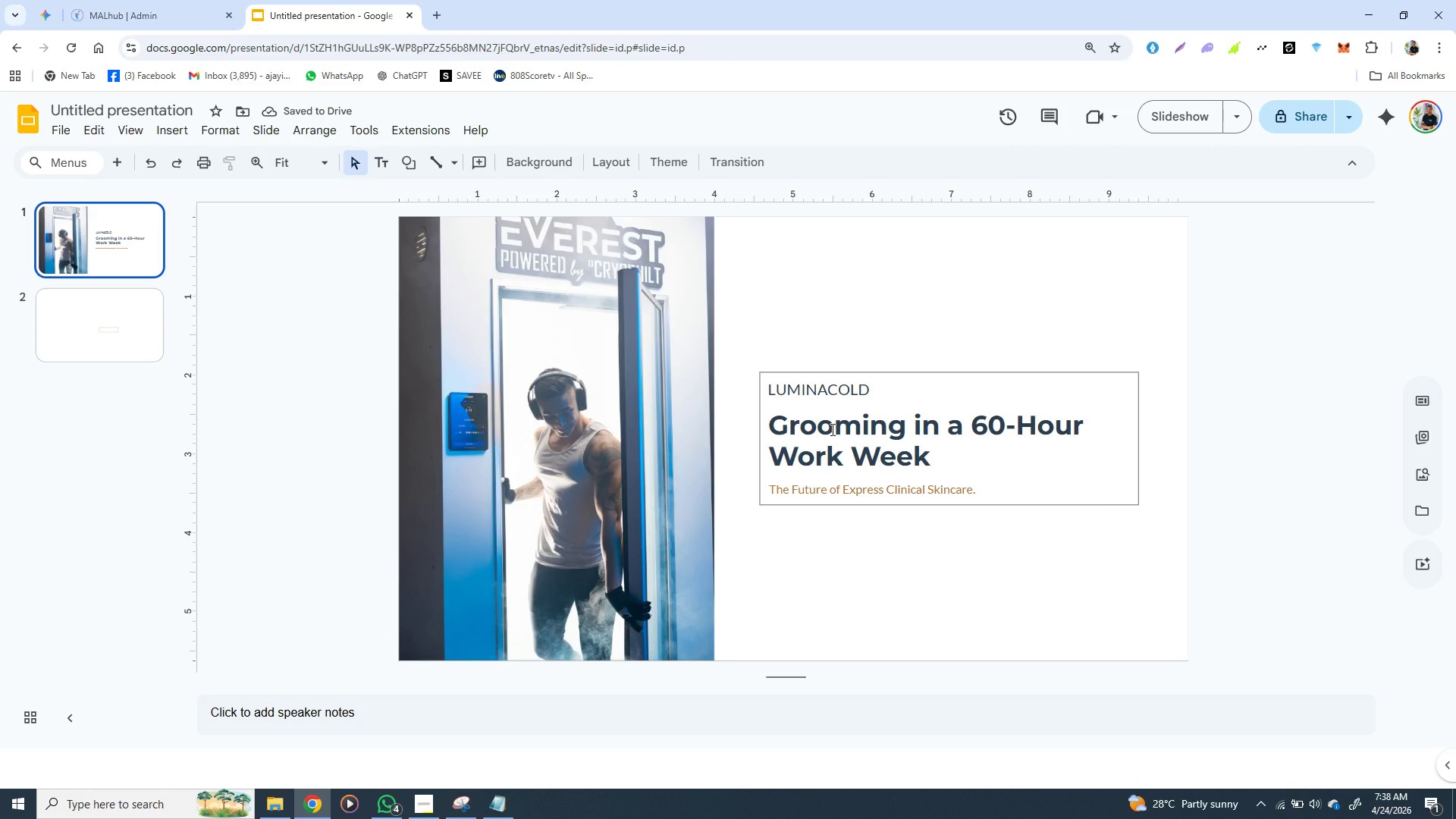 
scroll: coordinate [831, 429], scroll_direction: up, amount: 2.0
 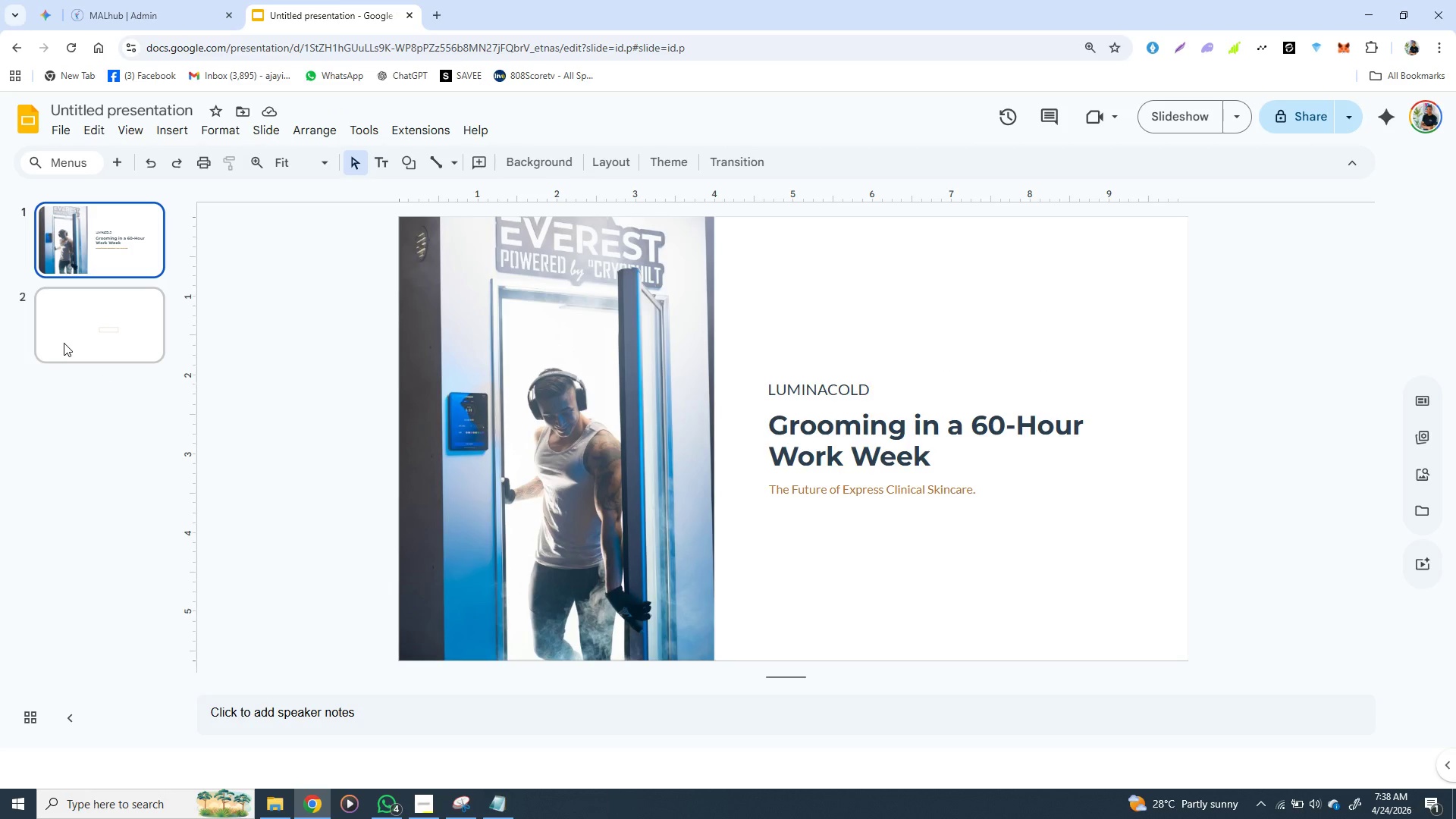 
left_click([64, 343])
 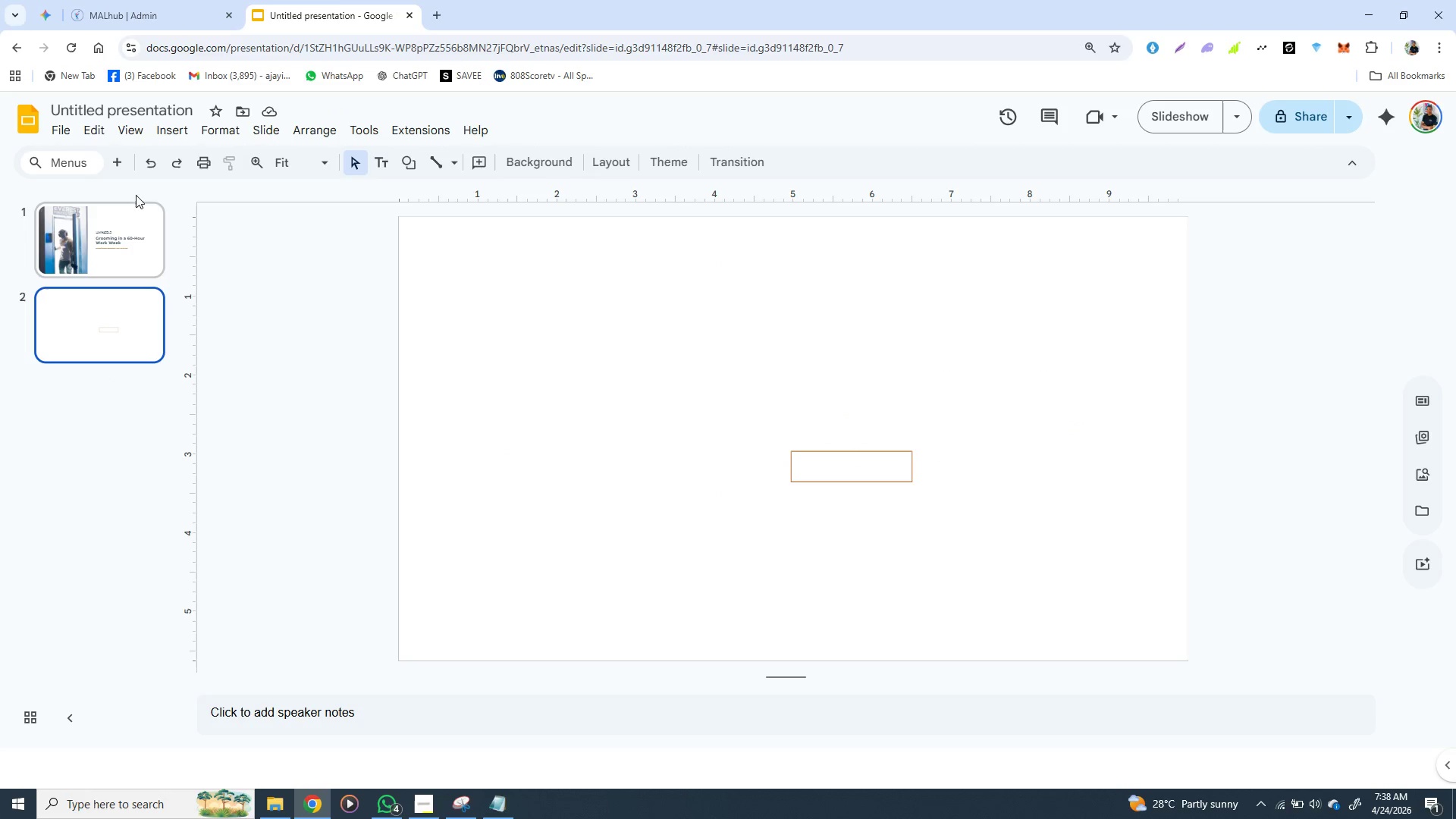 
wait(5.59)
 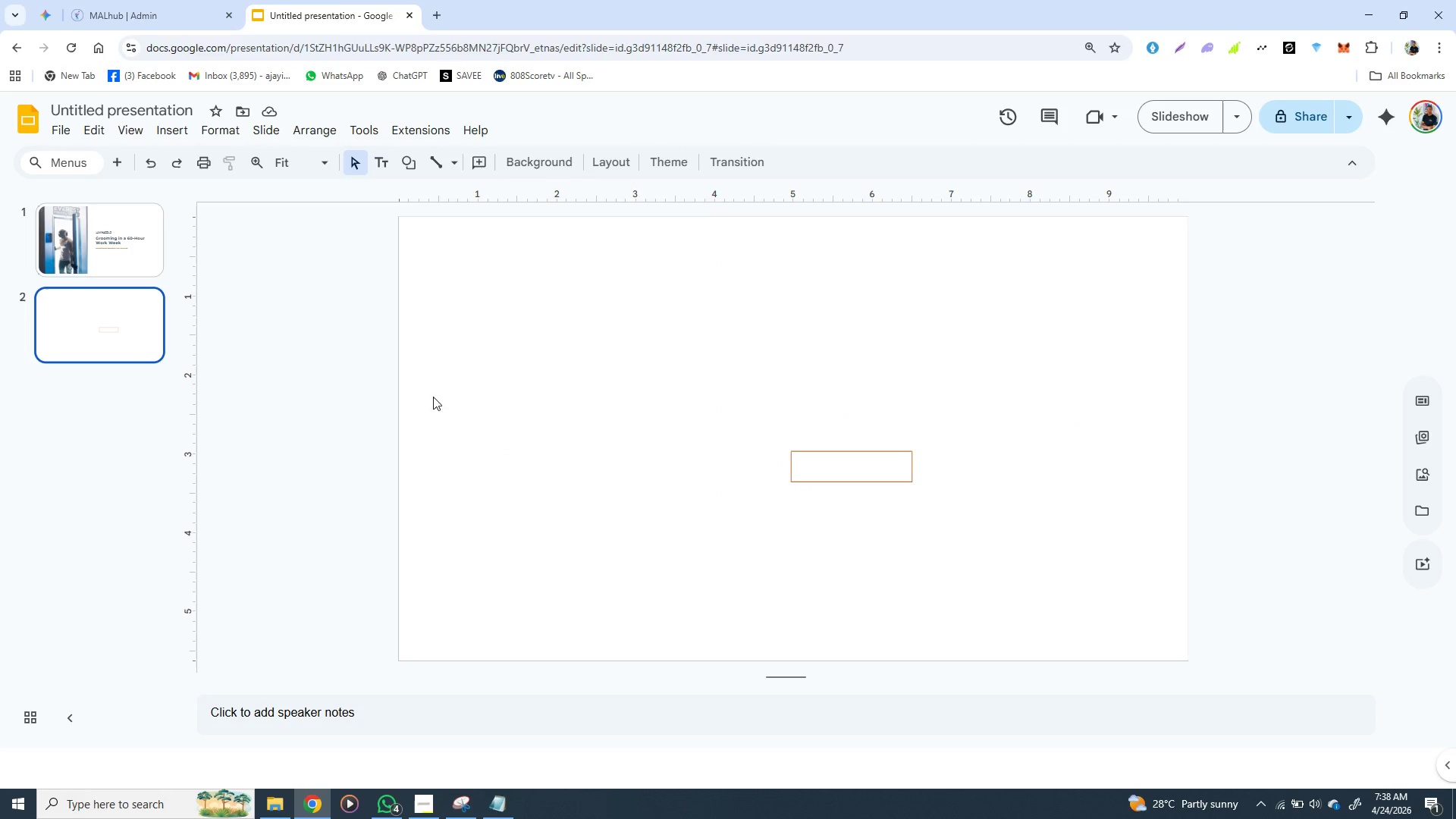 
left_click([121, 166])
 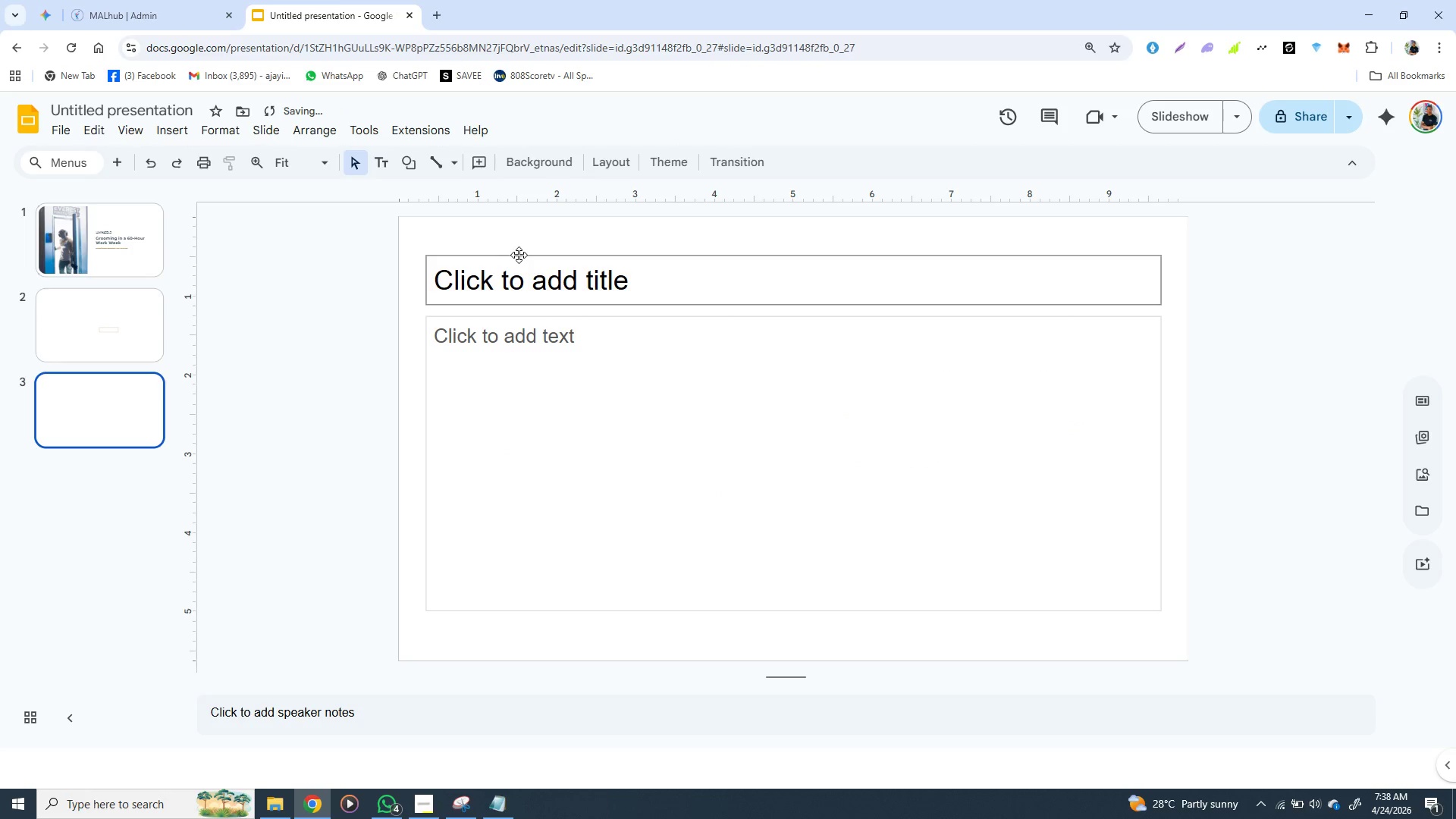 
left_click([519, 255])
 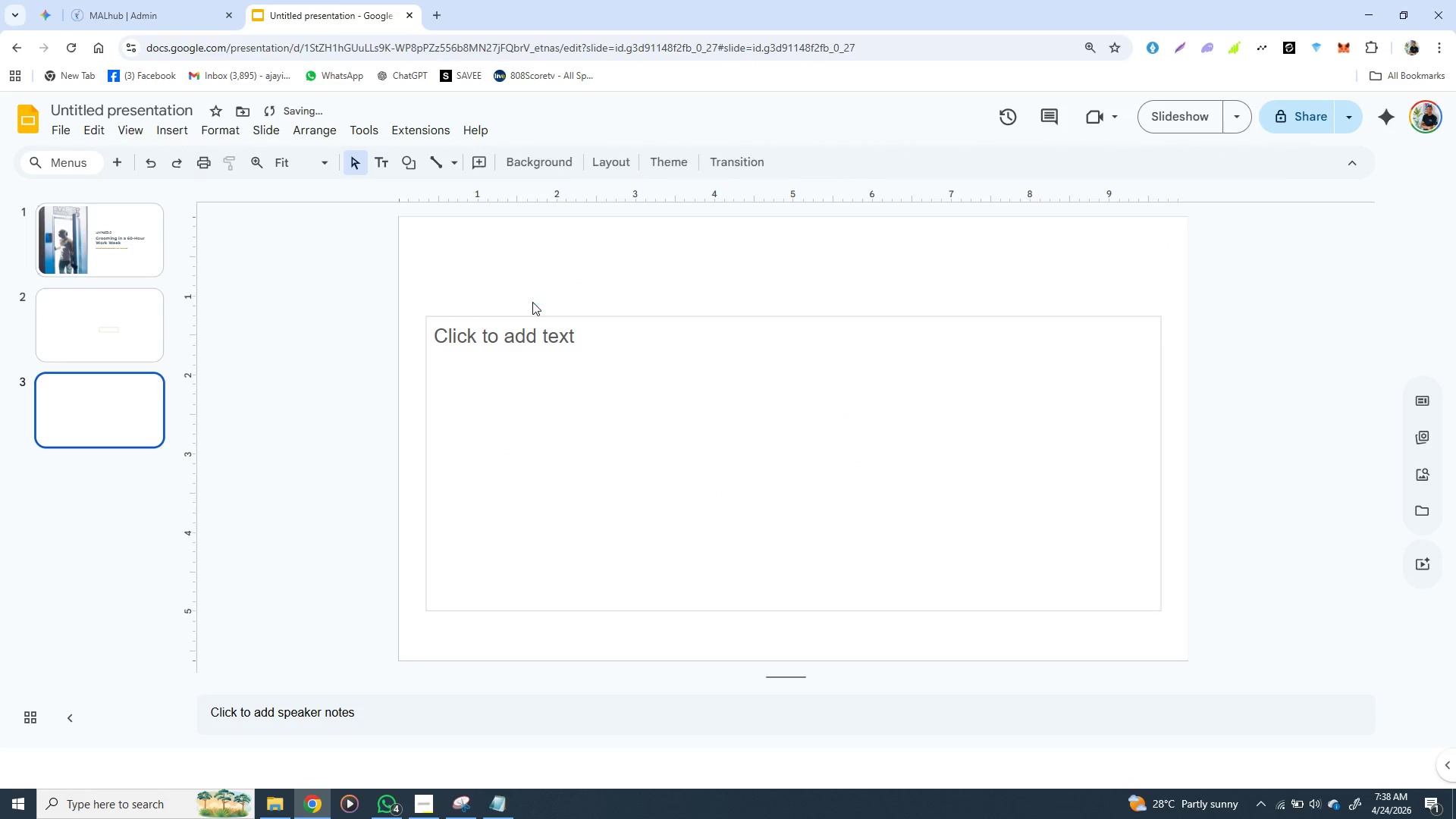 
key(Backspace)
 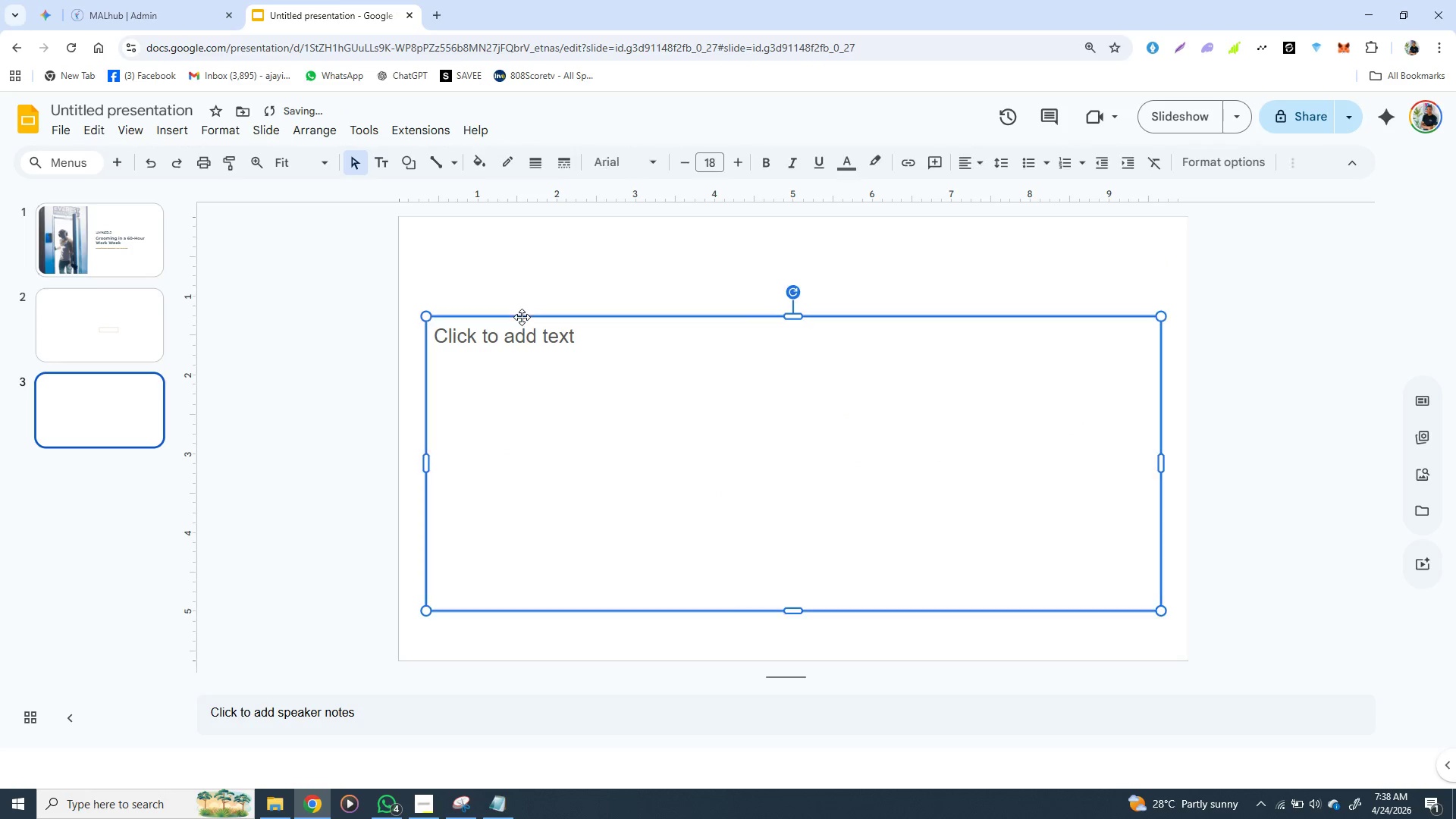 
left_click([522, 317])
 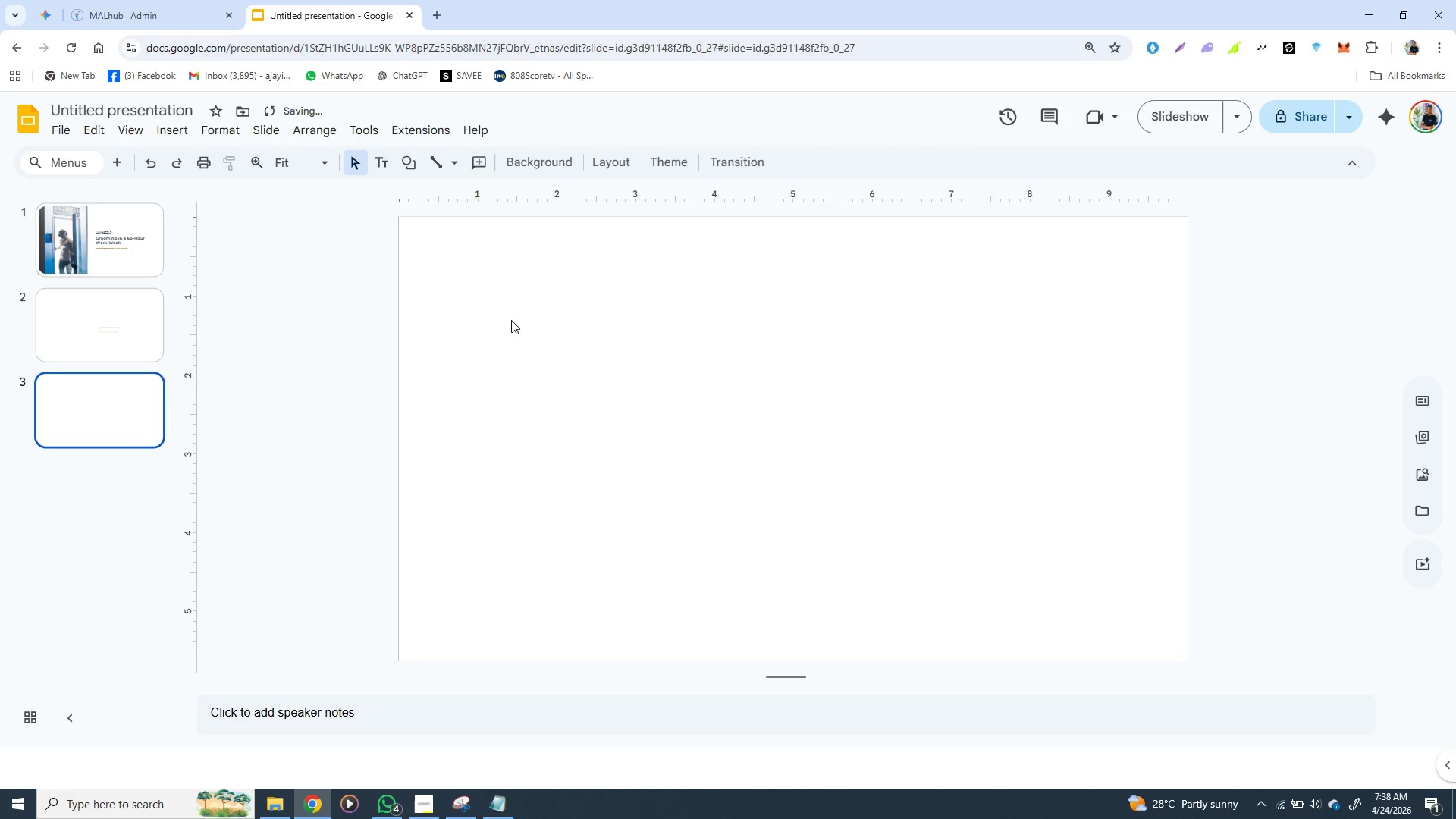 
key(Backspace)
 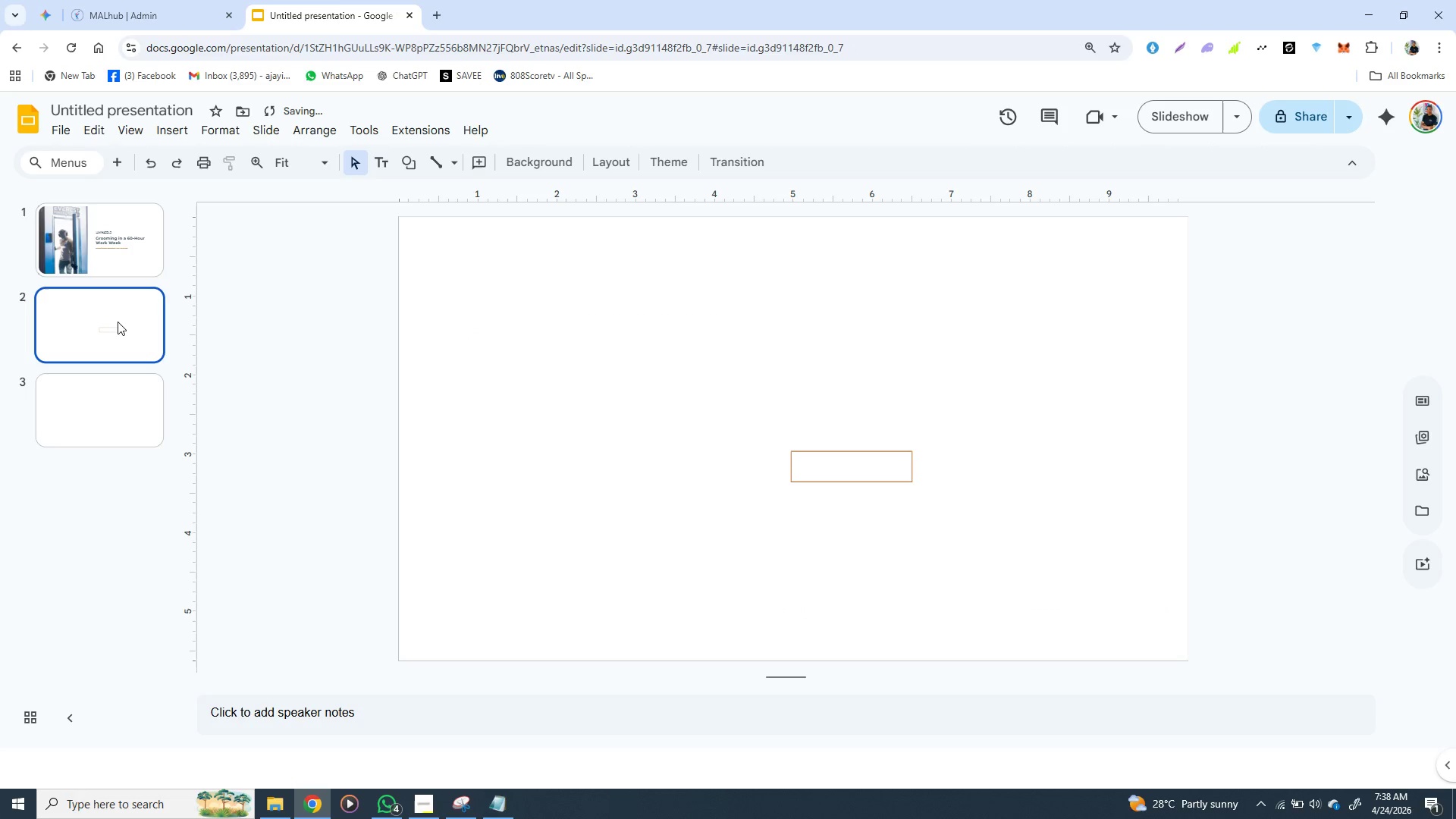 
left_click([118, 322])
 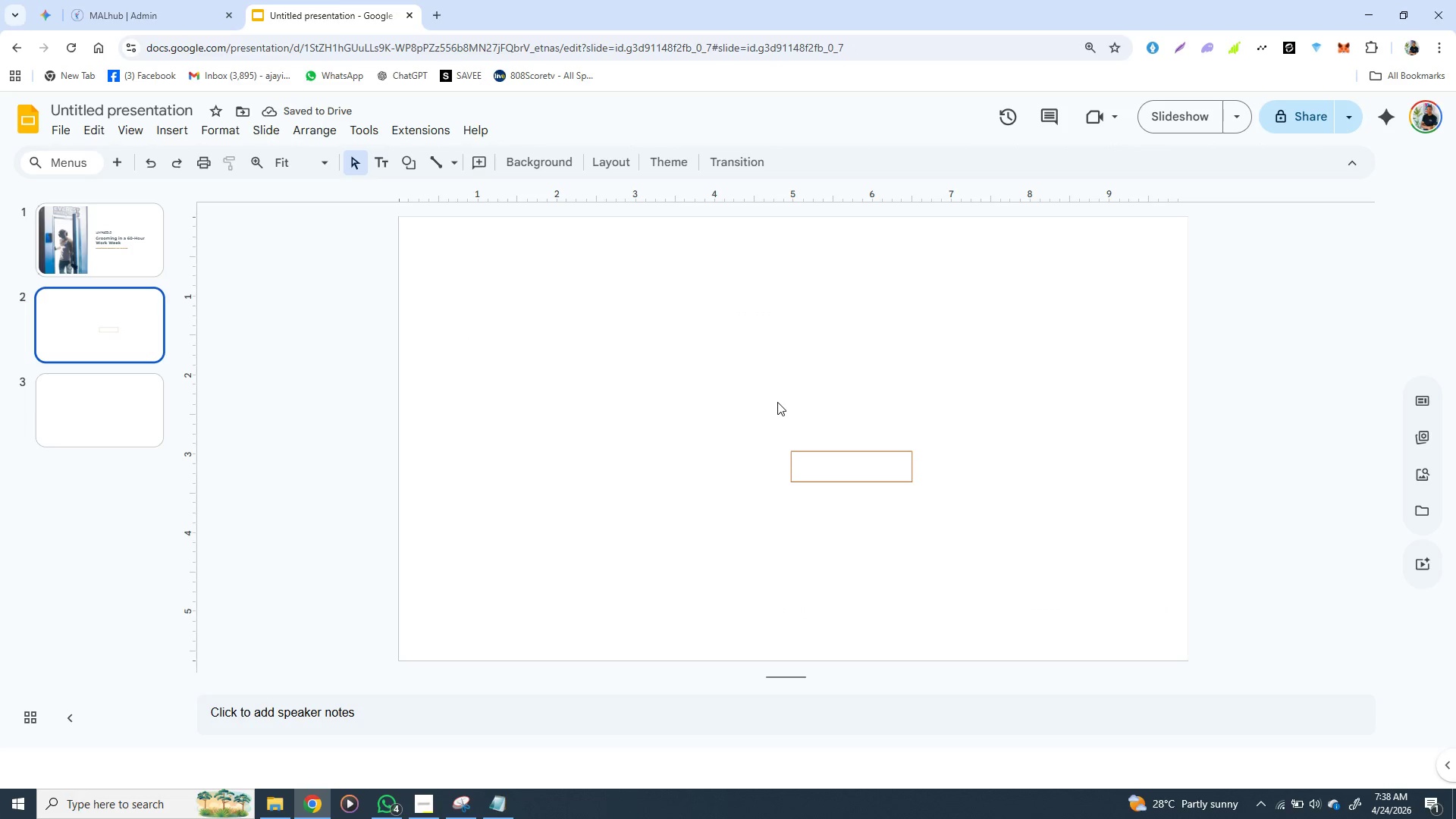 
left_click([778, 402])
 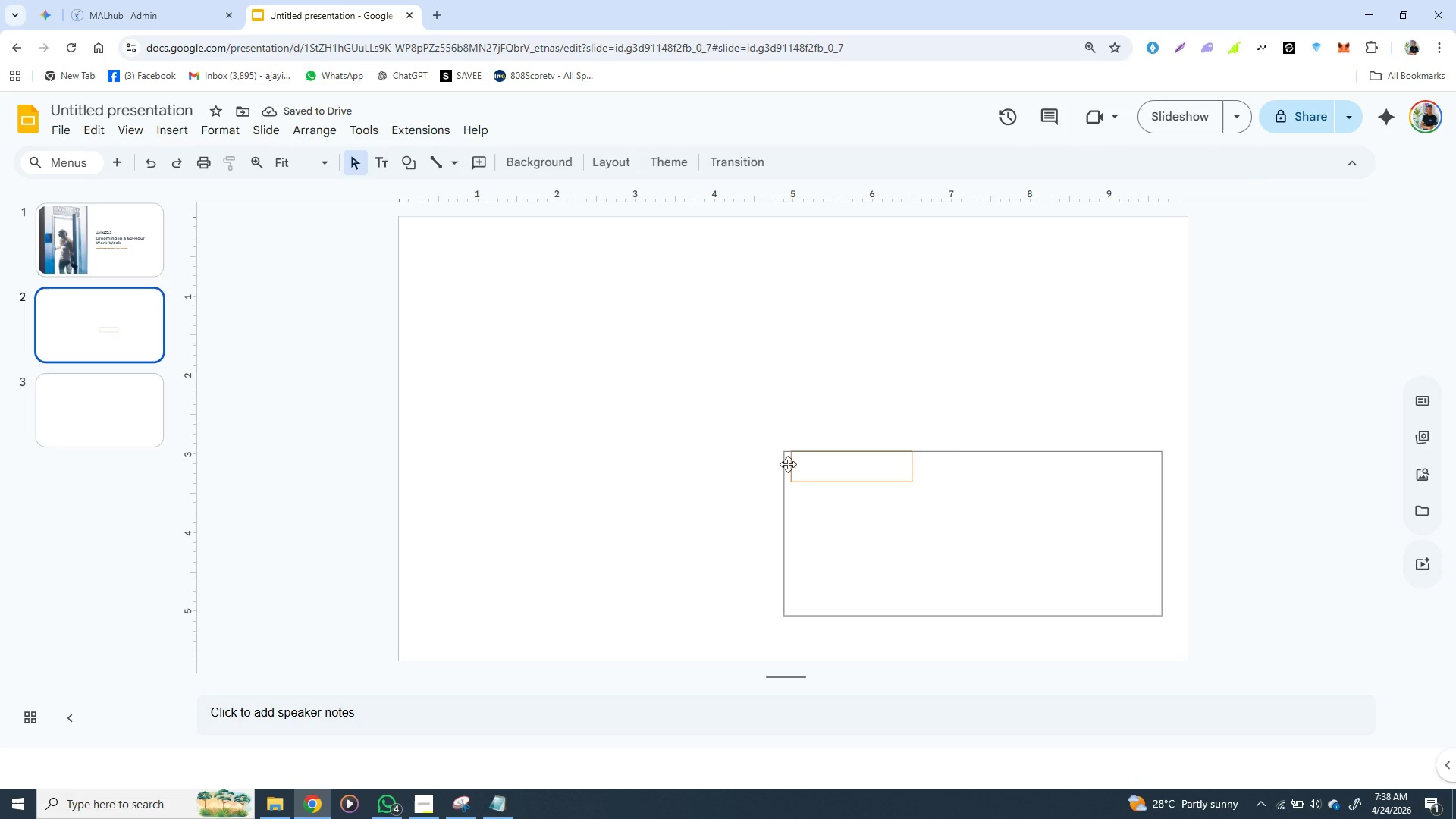 
left_click([788, 464])
 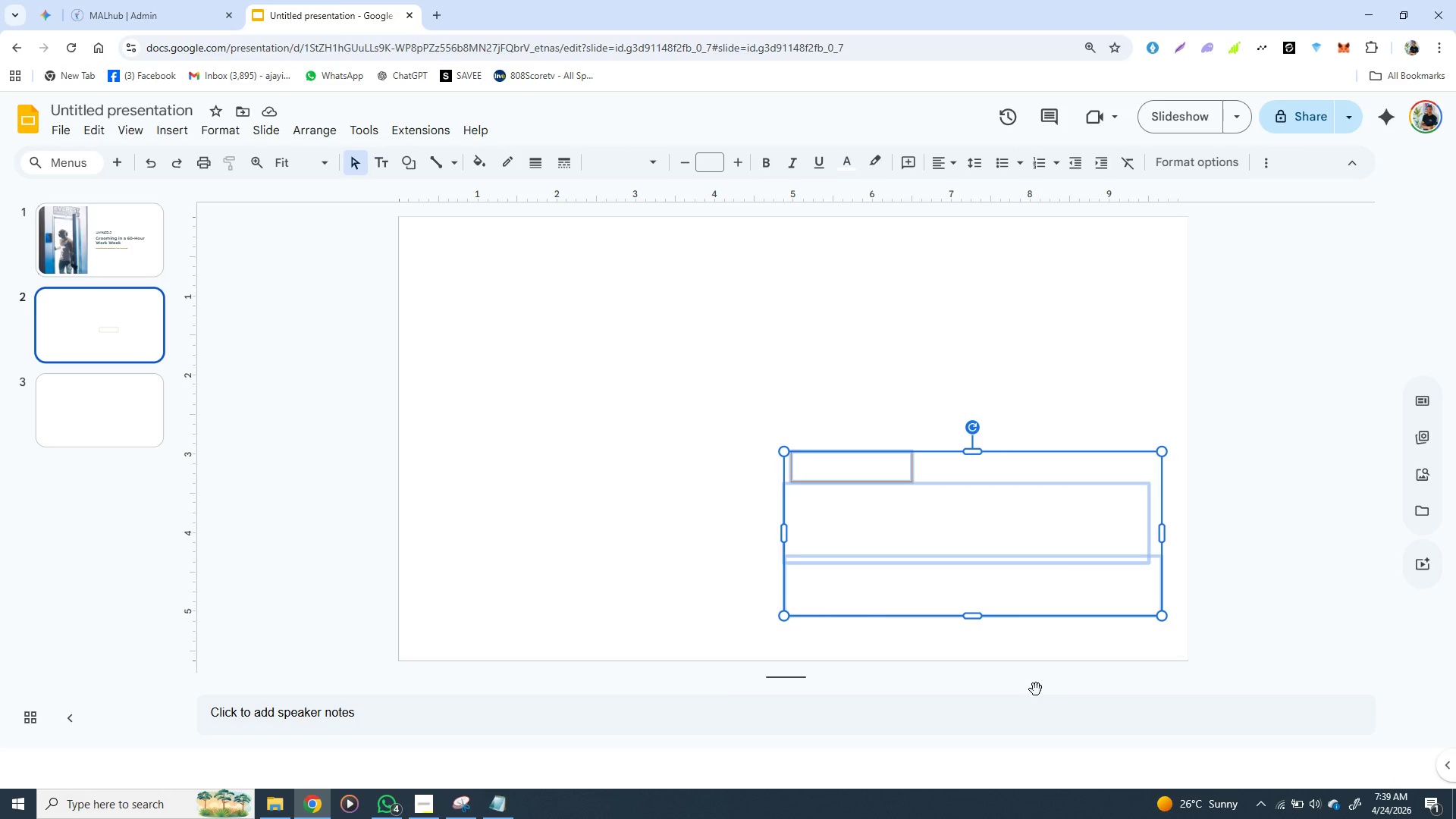 
wait(39.06)
 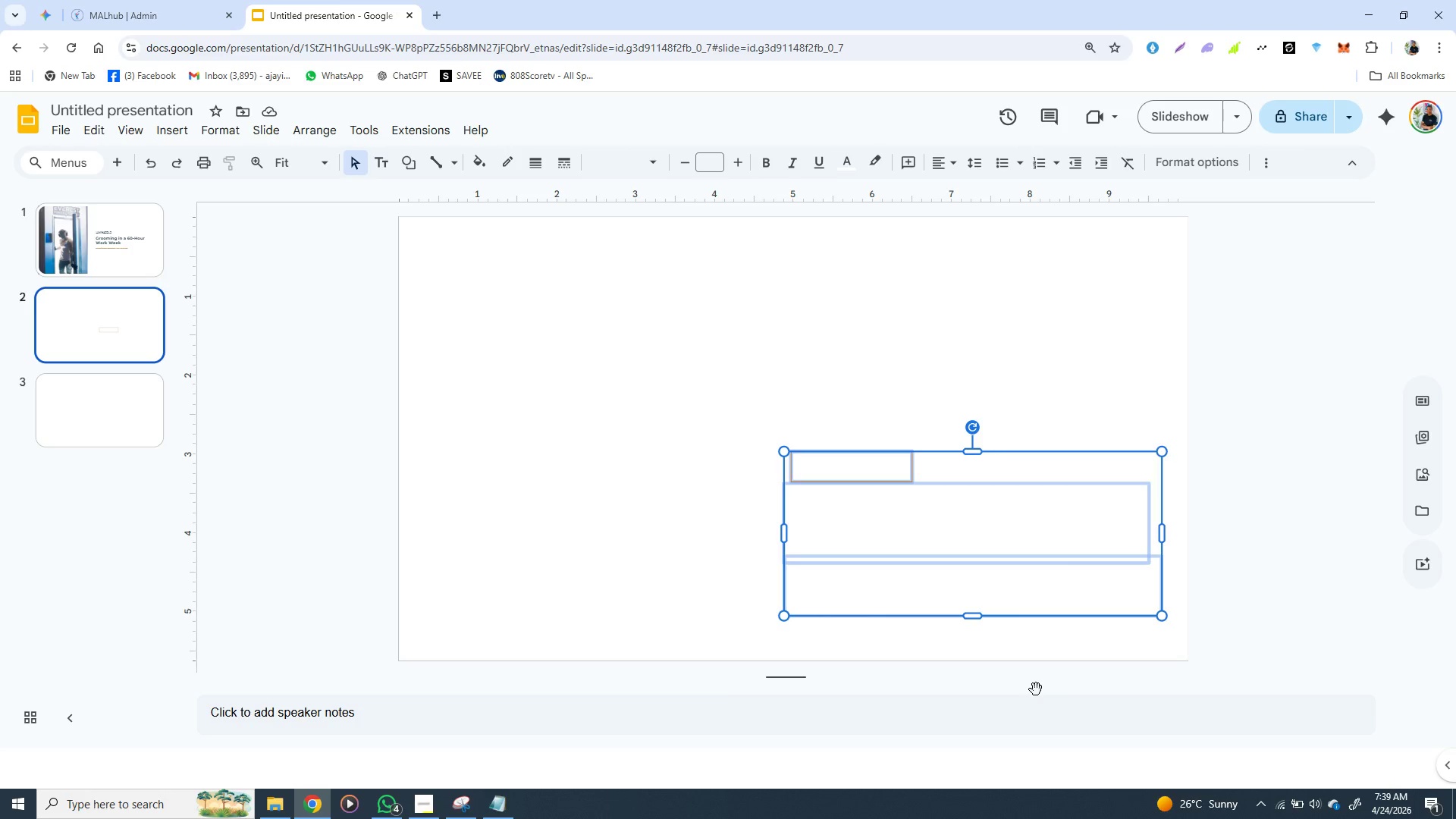 
left_click([136, 316])
 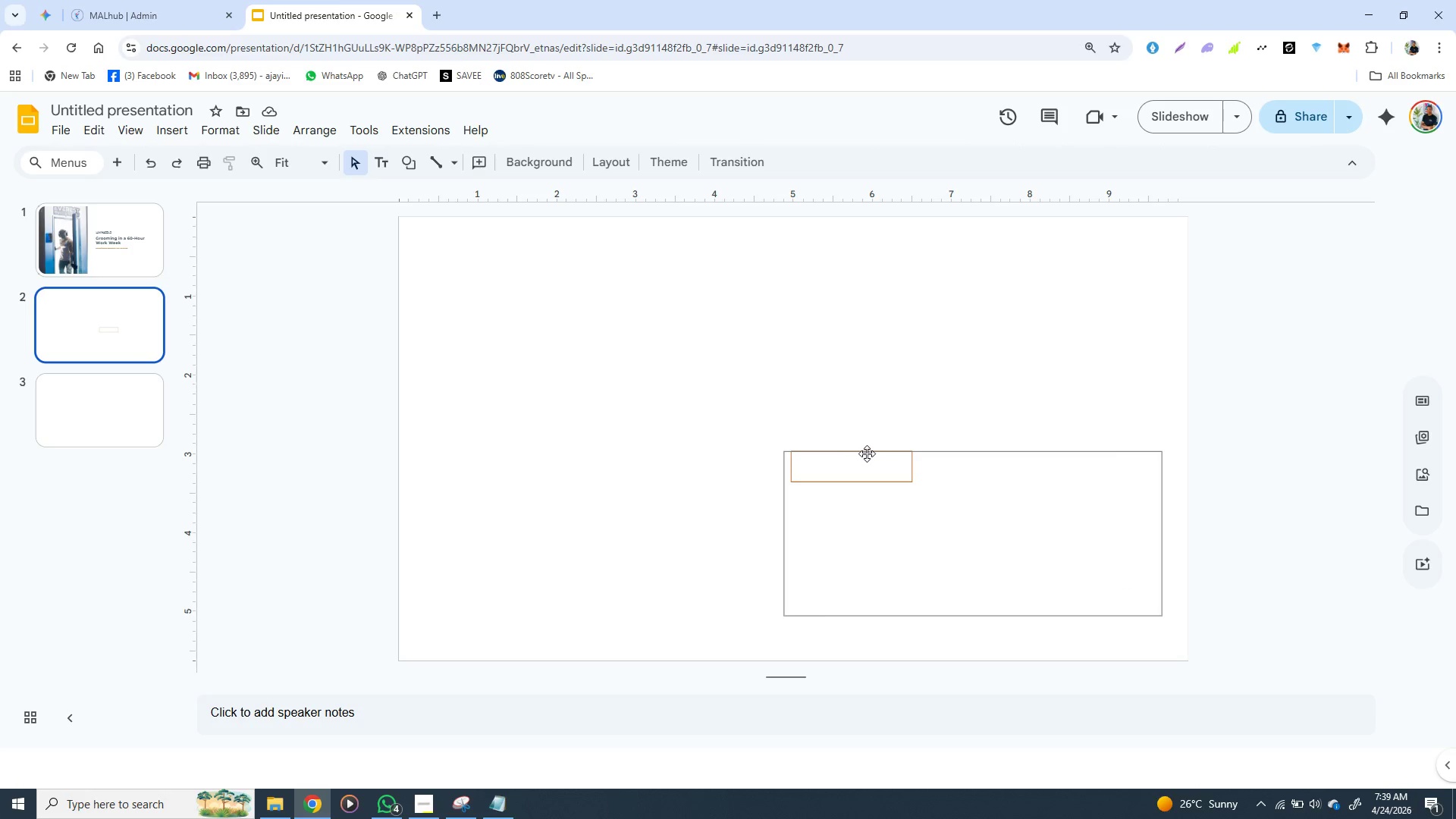 
left_click([868, 452])
 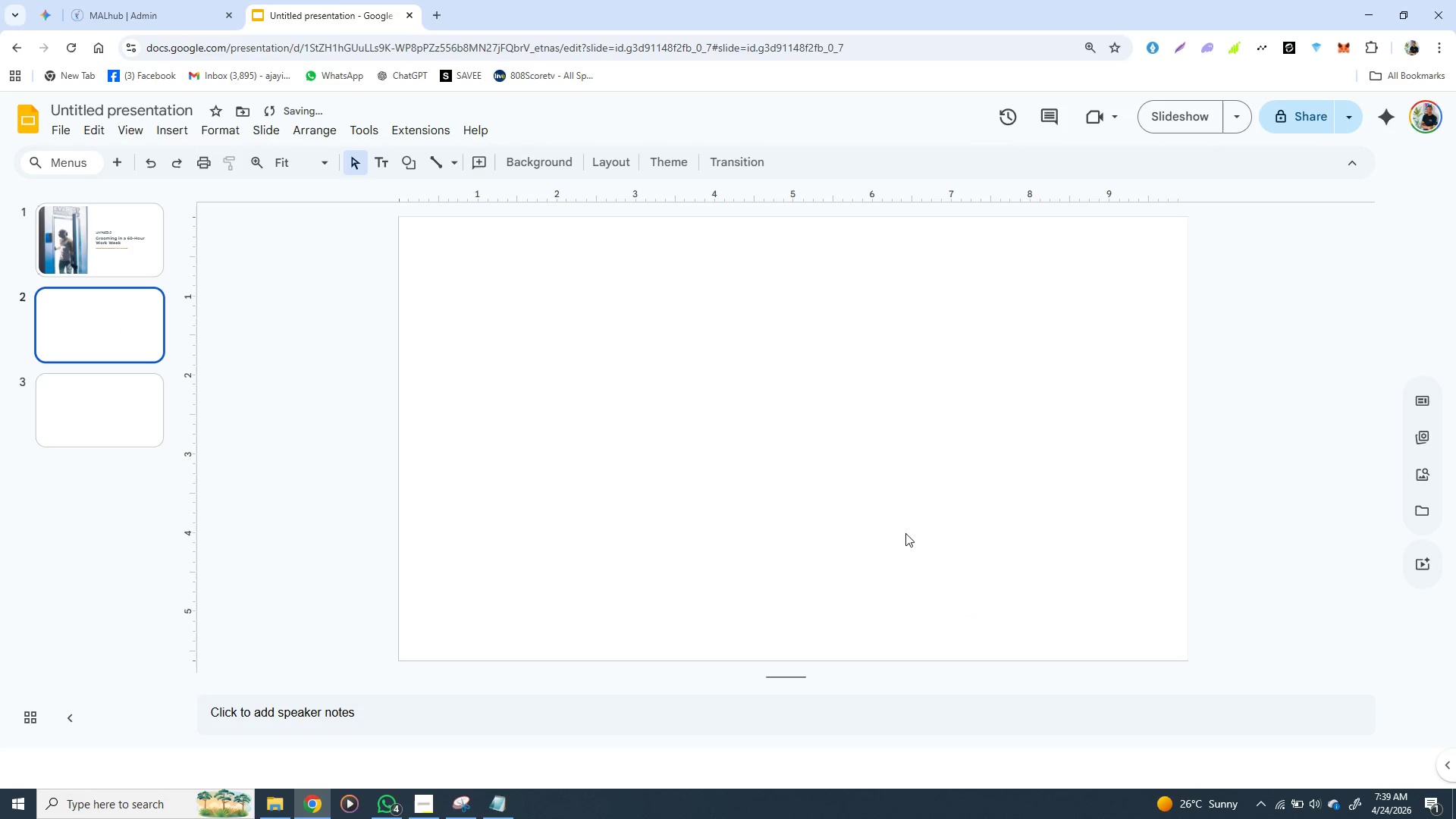 
key(Backspace)
 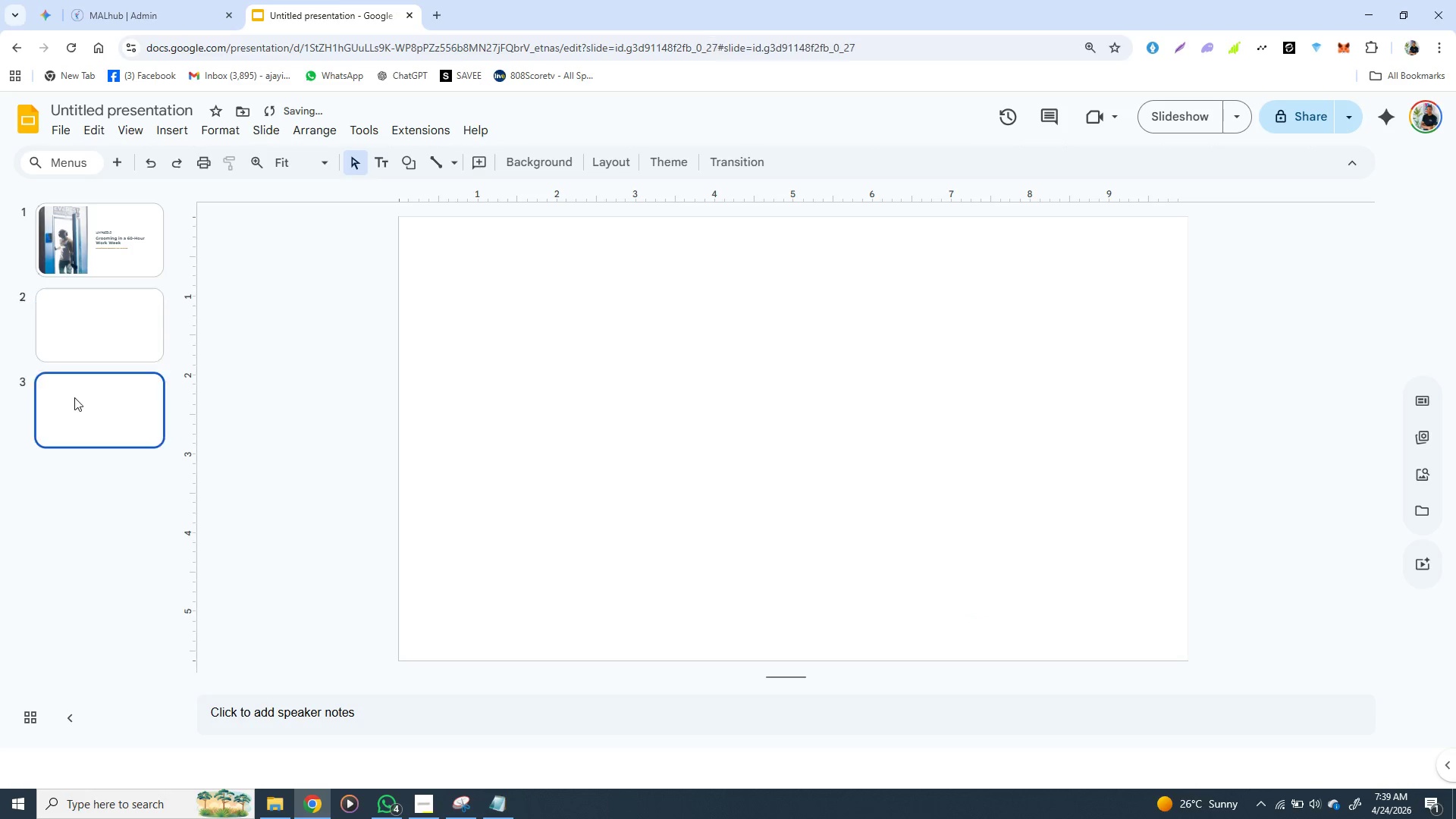 
left_click([74, 397])
 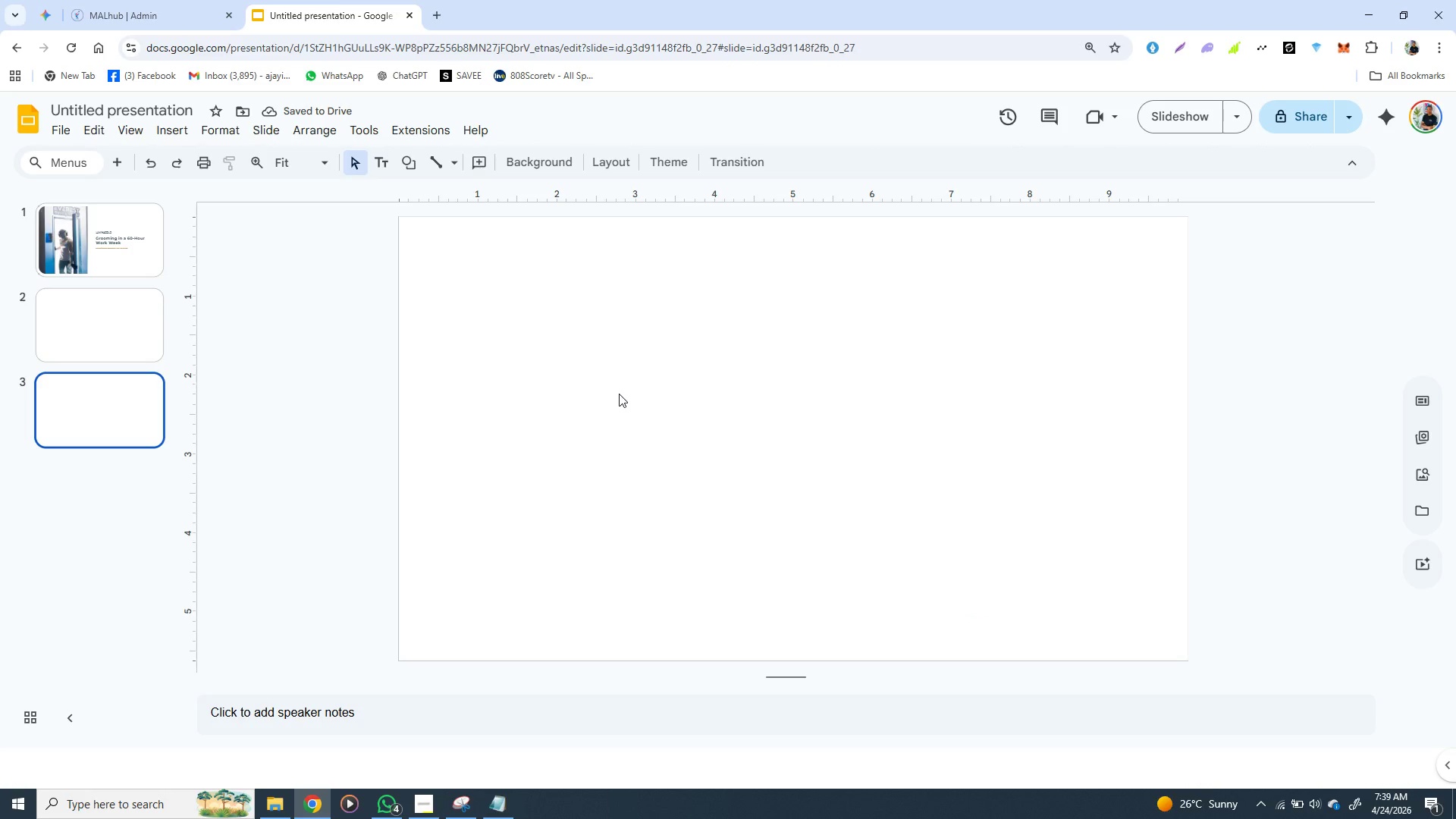 
key(Control+Z)
 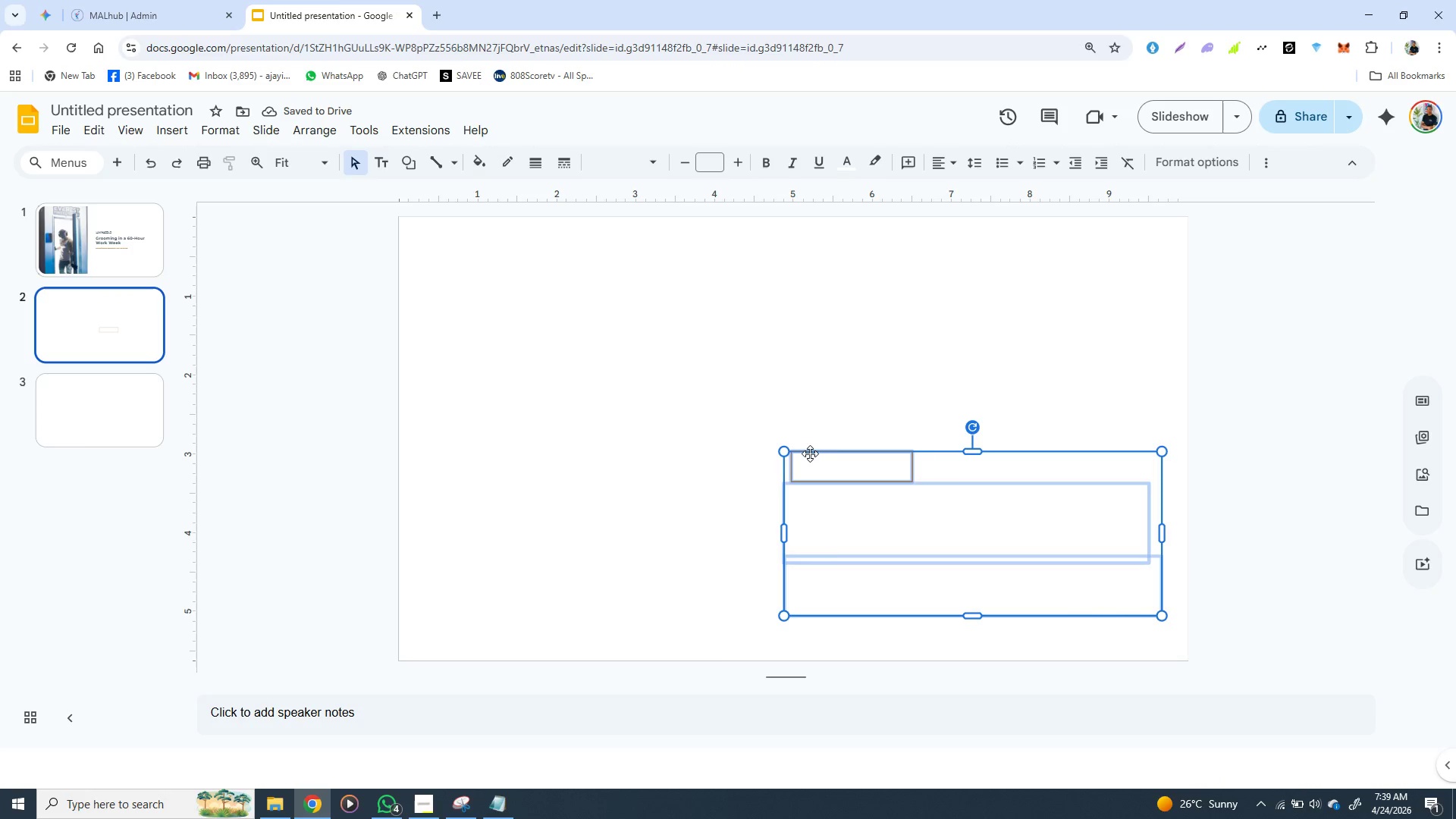 
left_click([810, 451])
 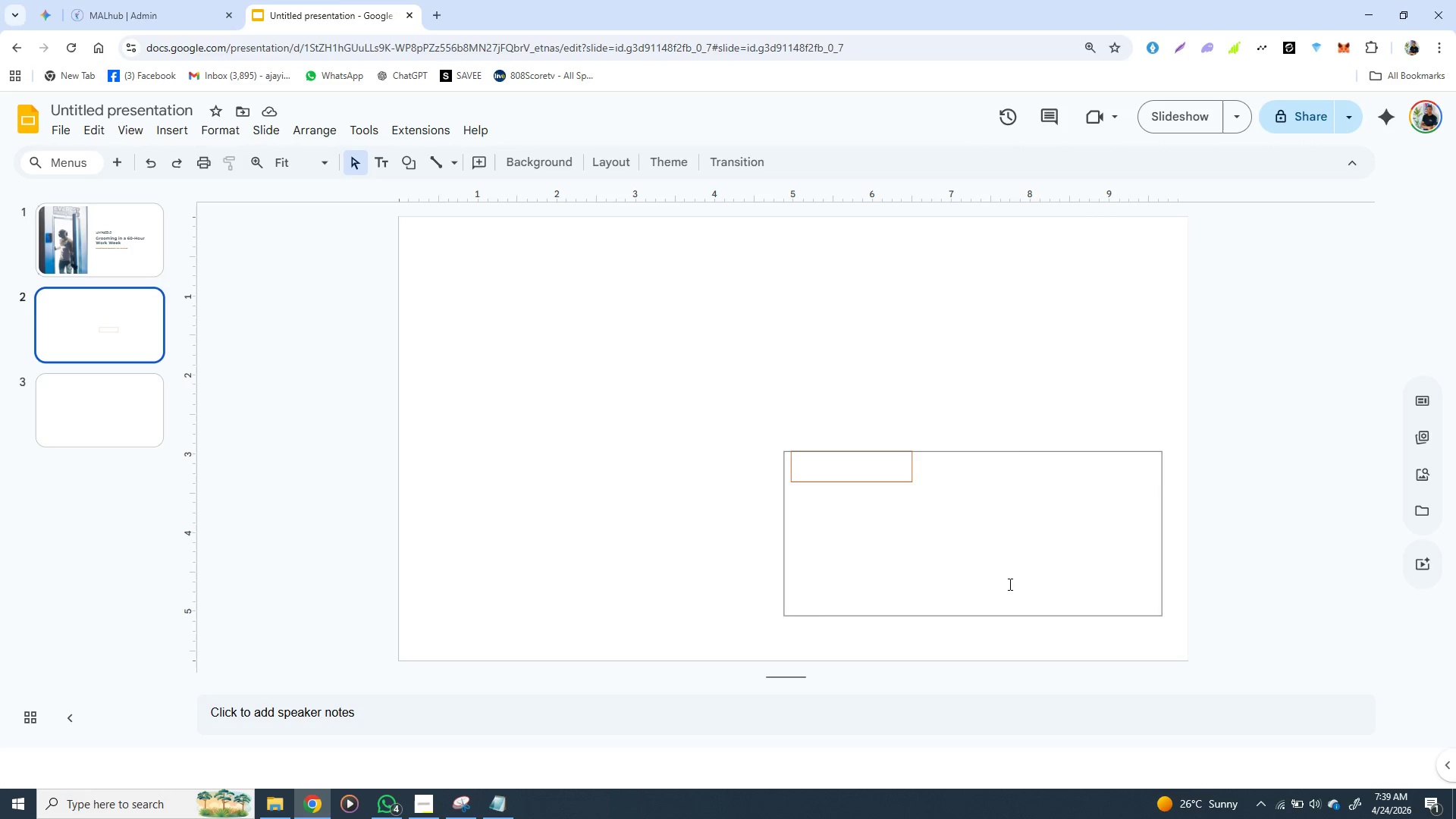 
left_click([1027, 613])
 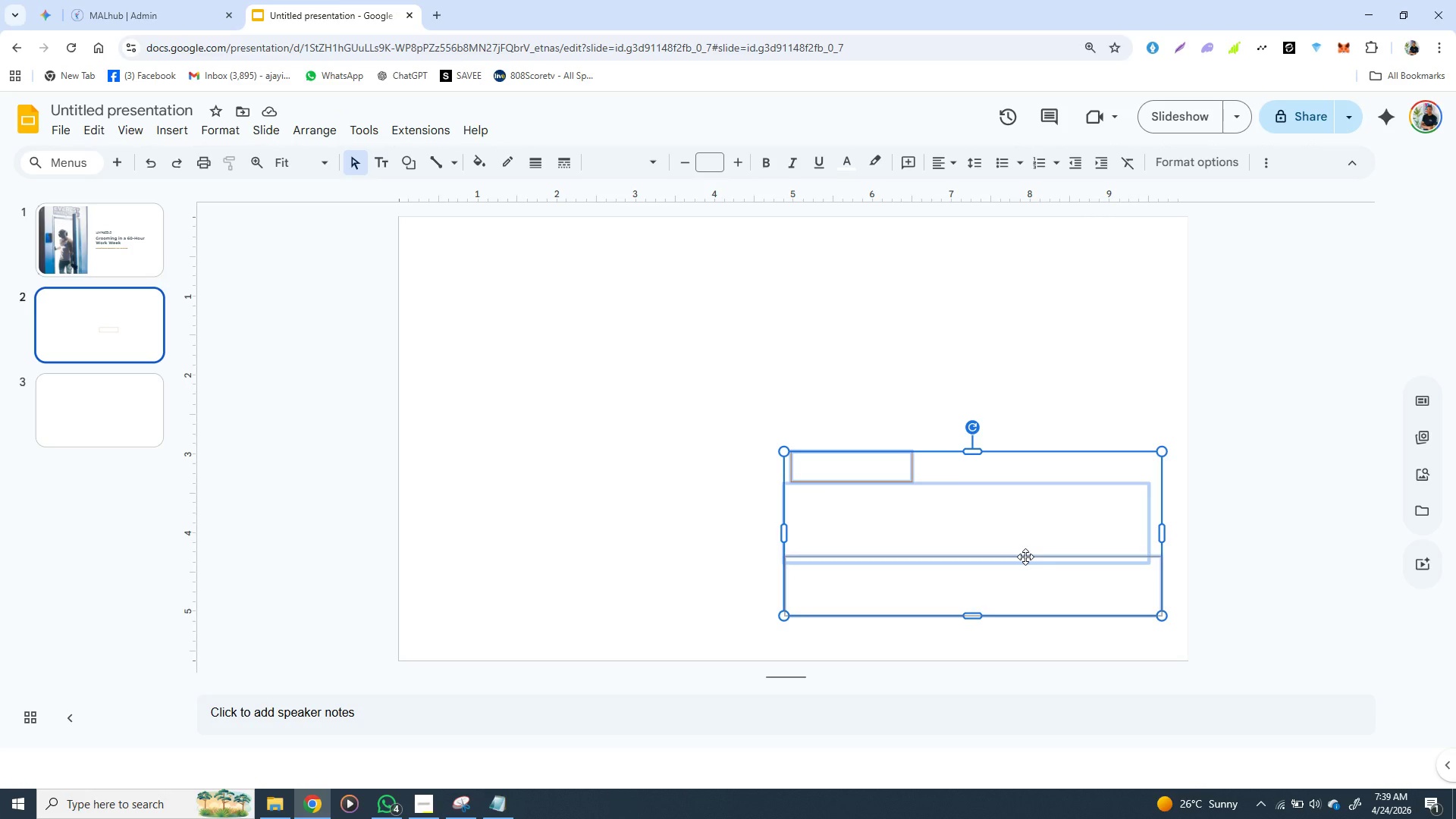 
key(Control+C)
 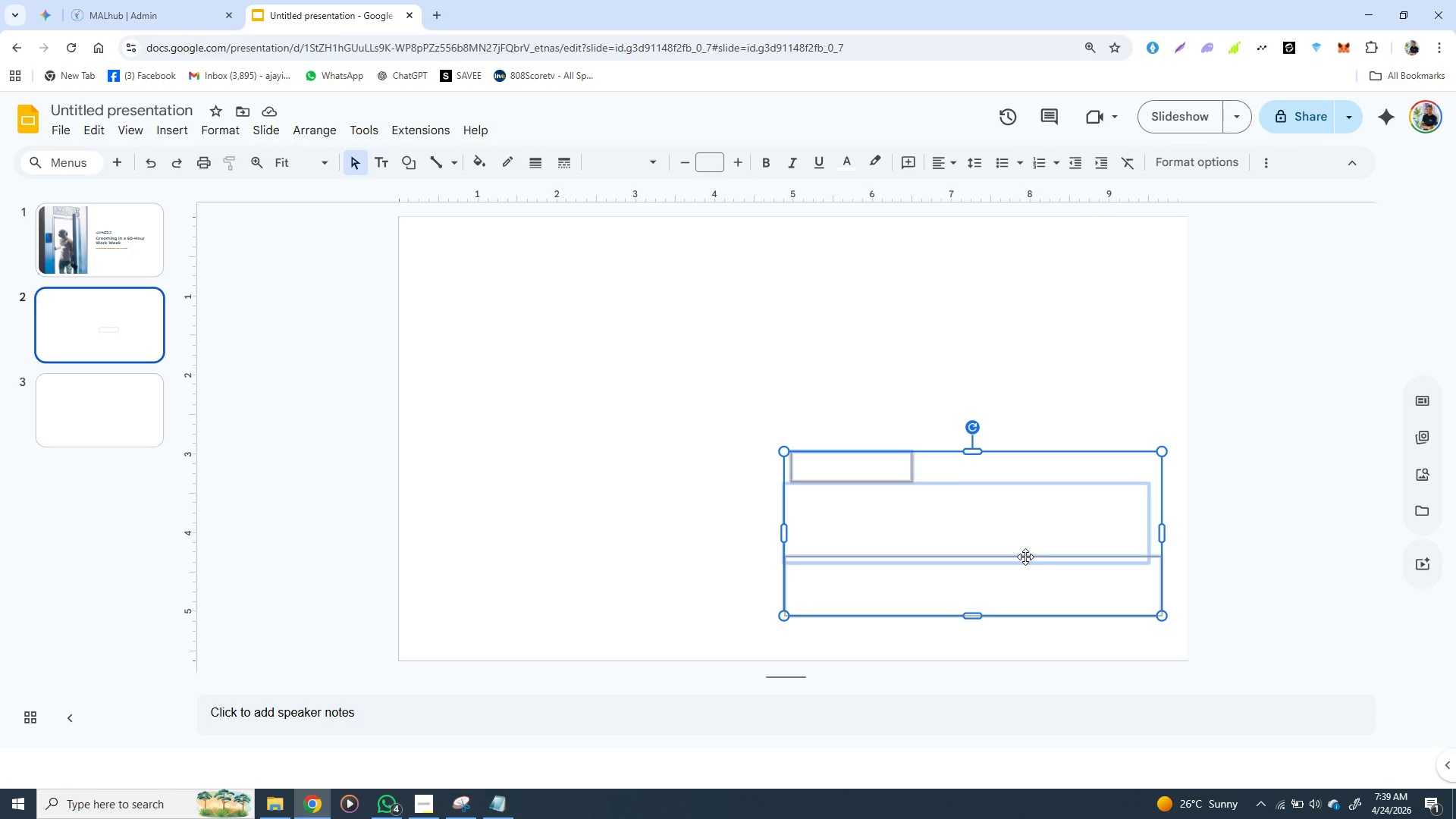 
key(Control+C)
 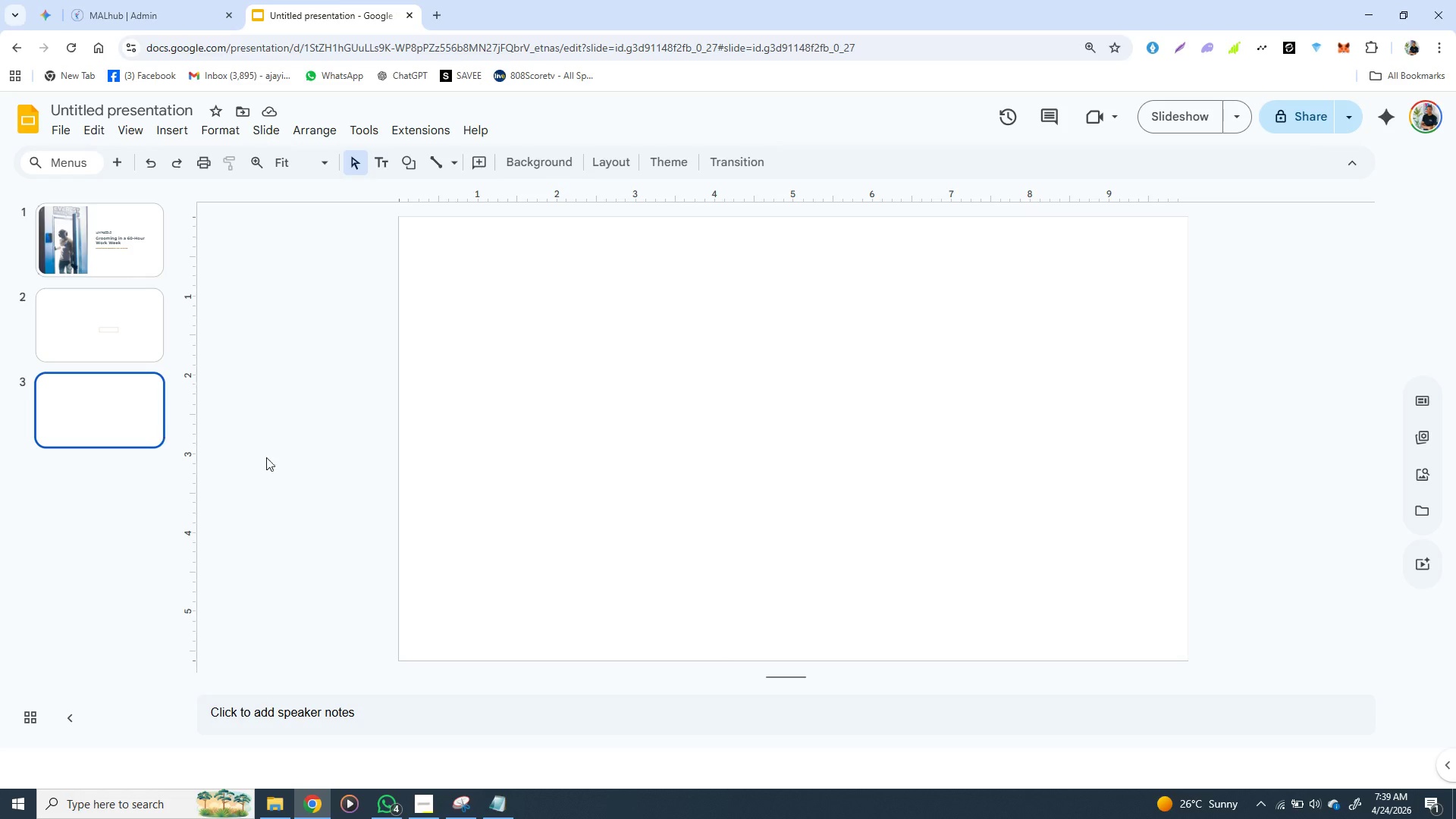 
key(Control+V)
 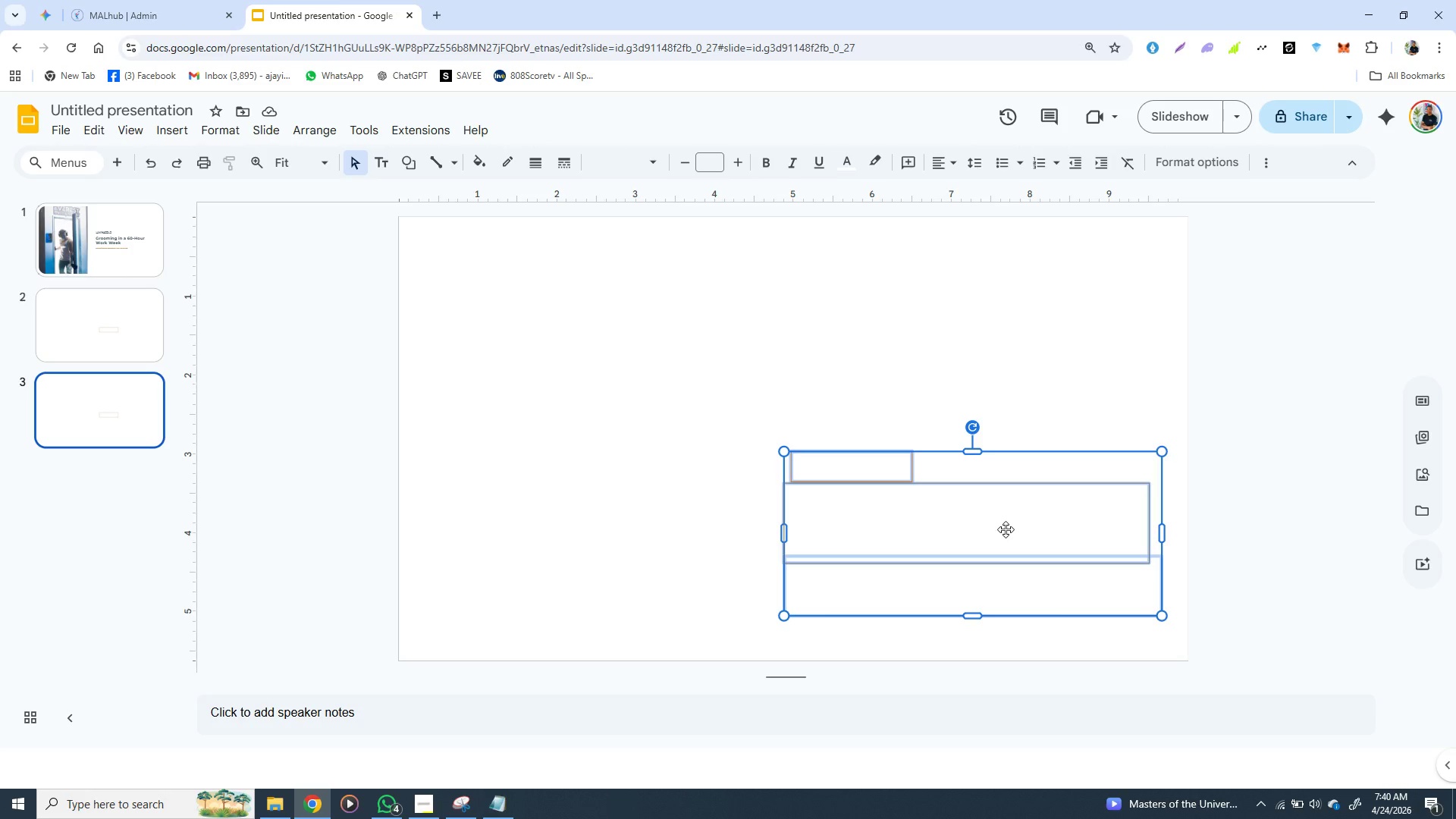 
wait(53.78)
 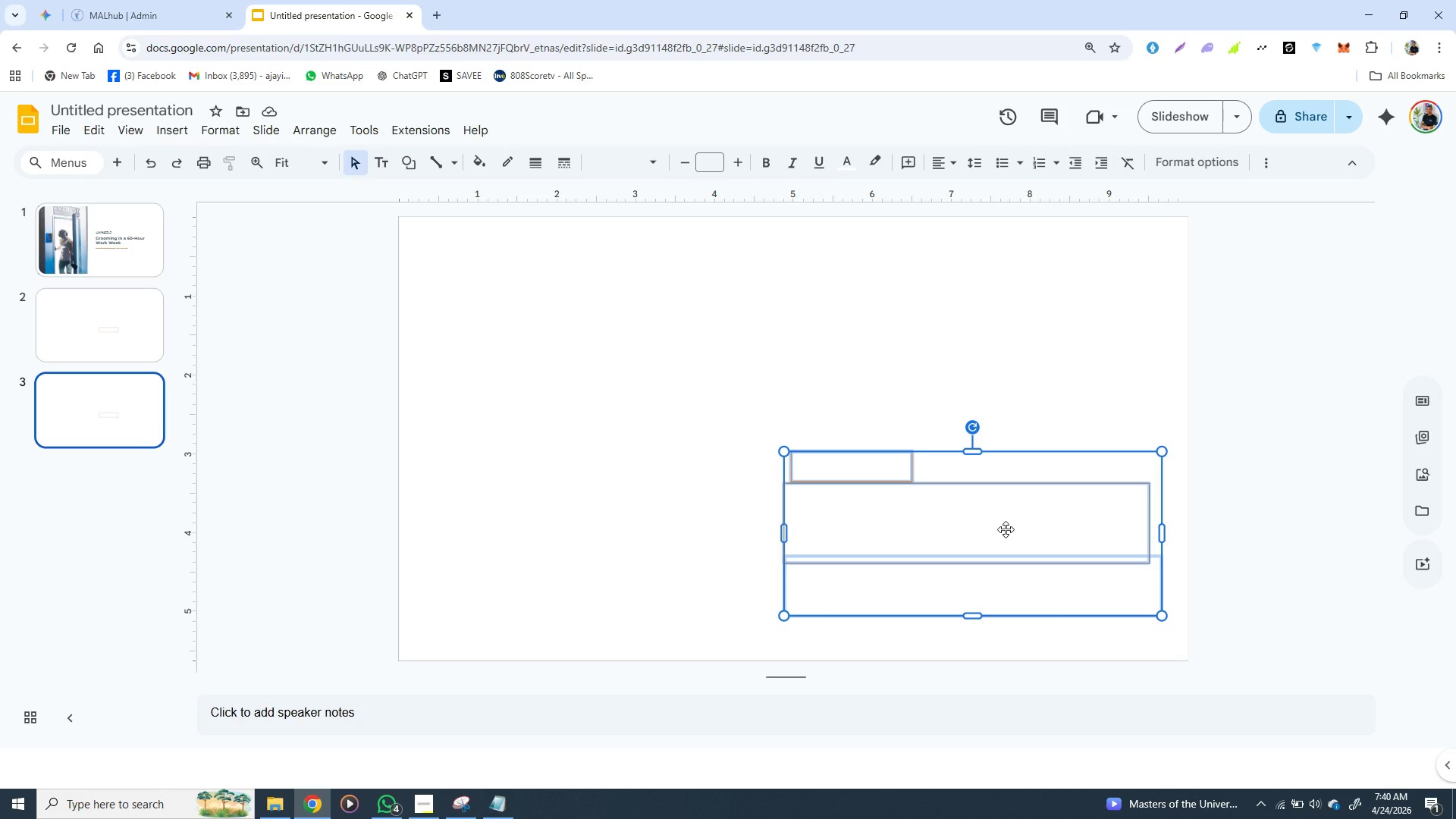 
left_click([116, 410])
 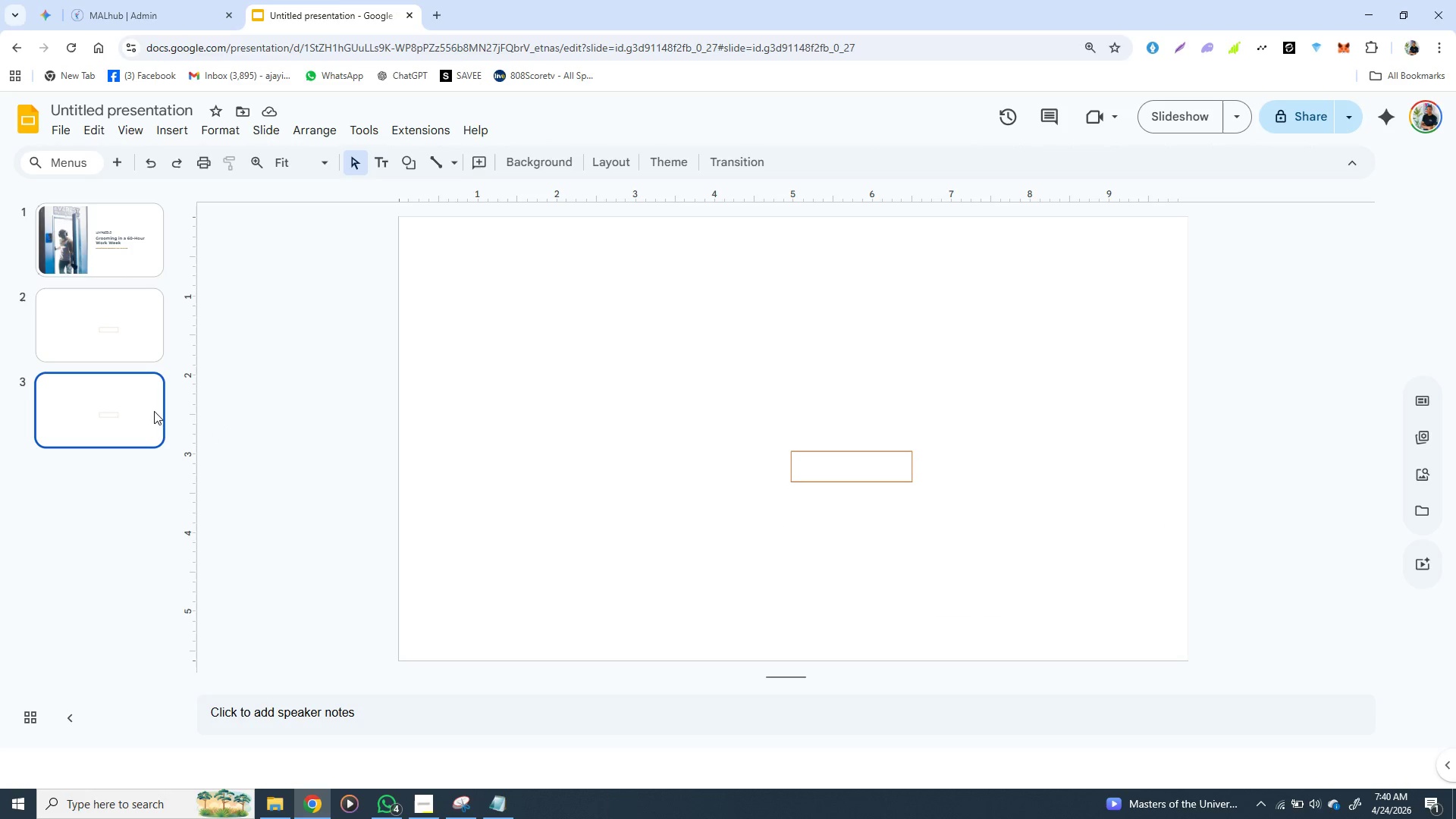 
left_click([140, 344])
 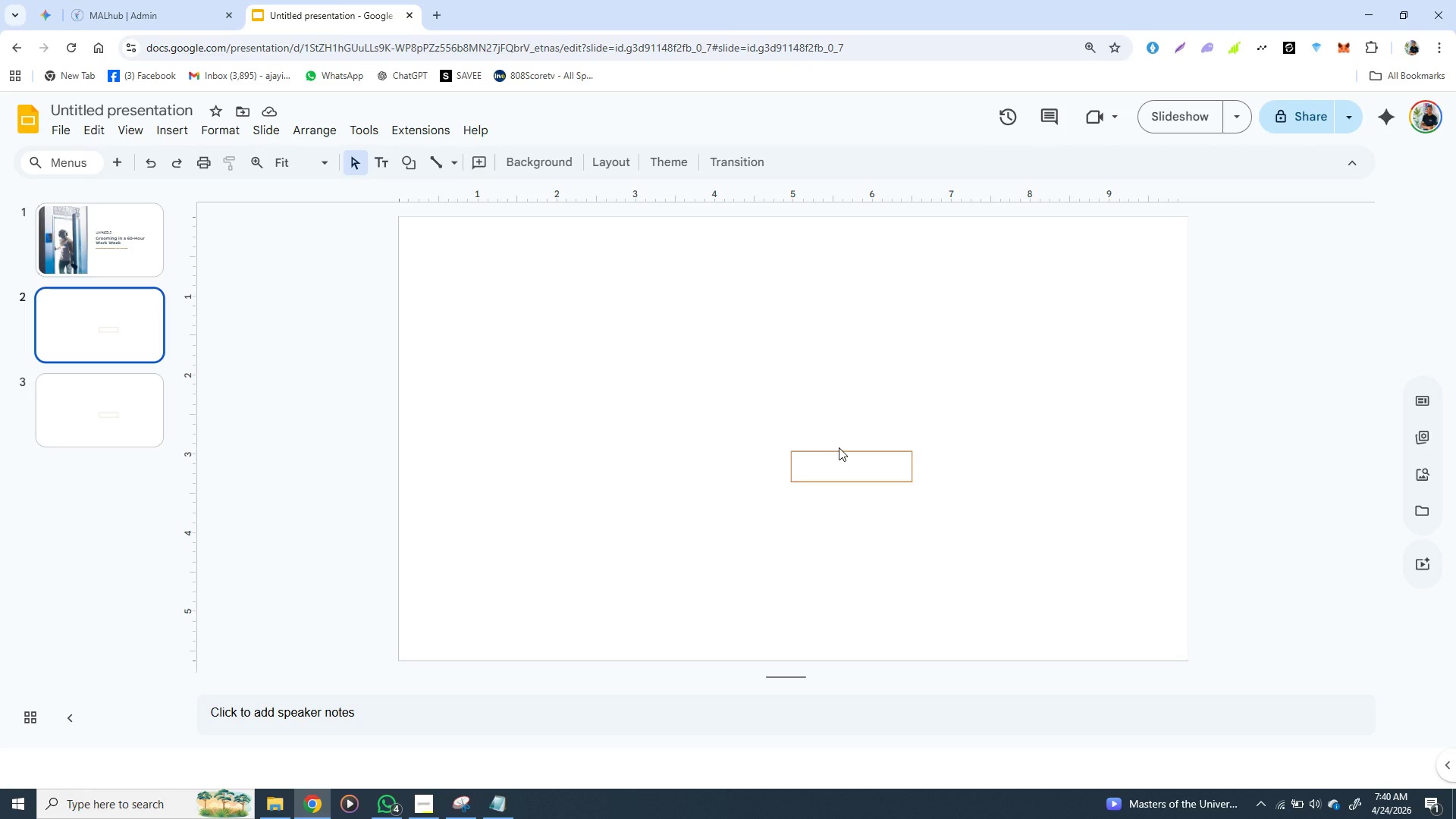 
left_click([839, 448])
 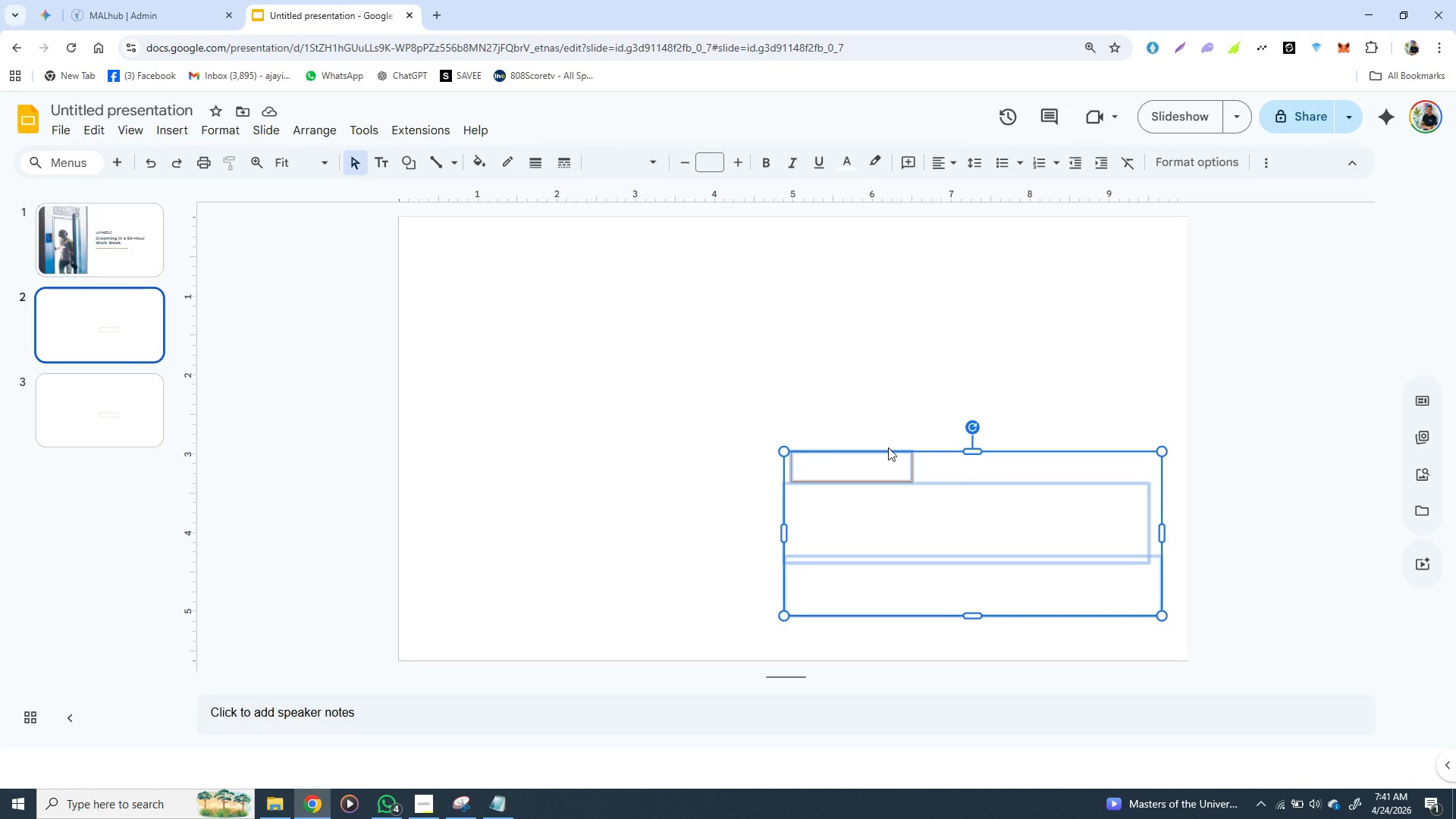 
key(Backspace)
 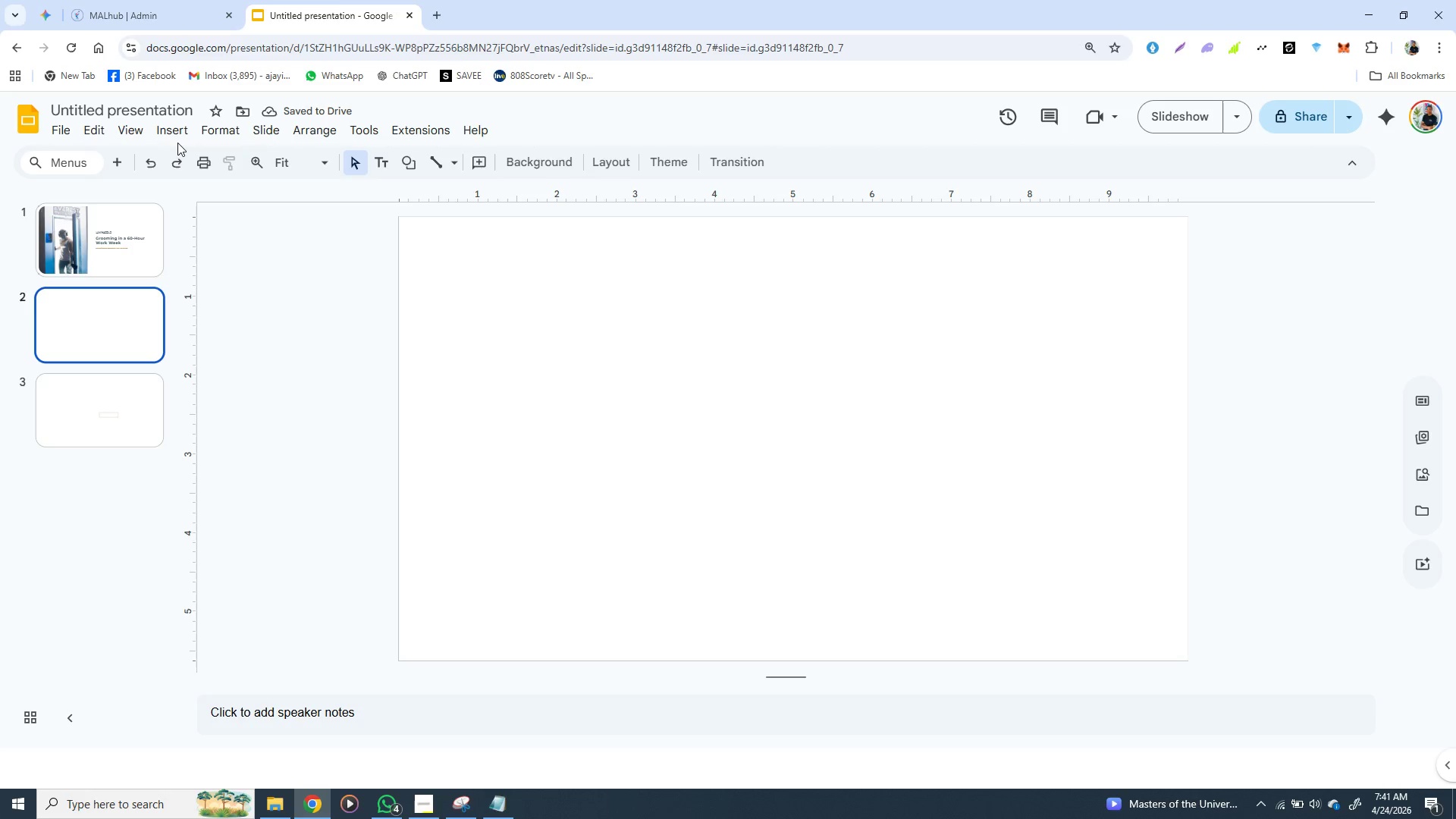 
left_click([173, 133])
 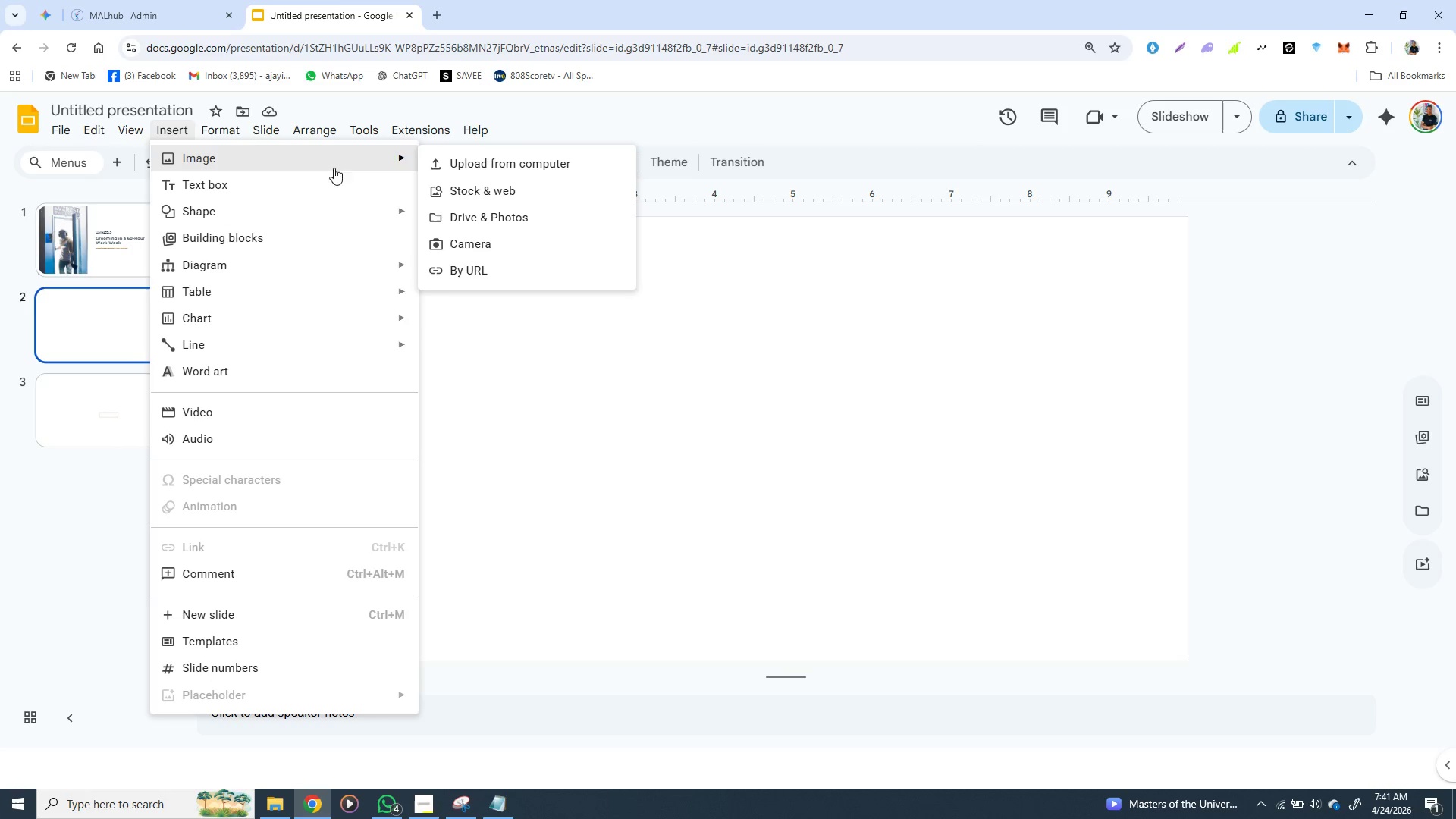 
left_click([485, 173])
 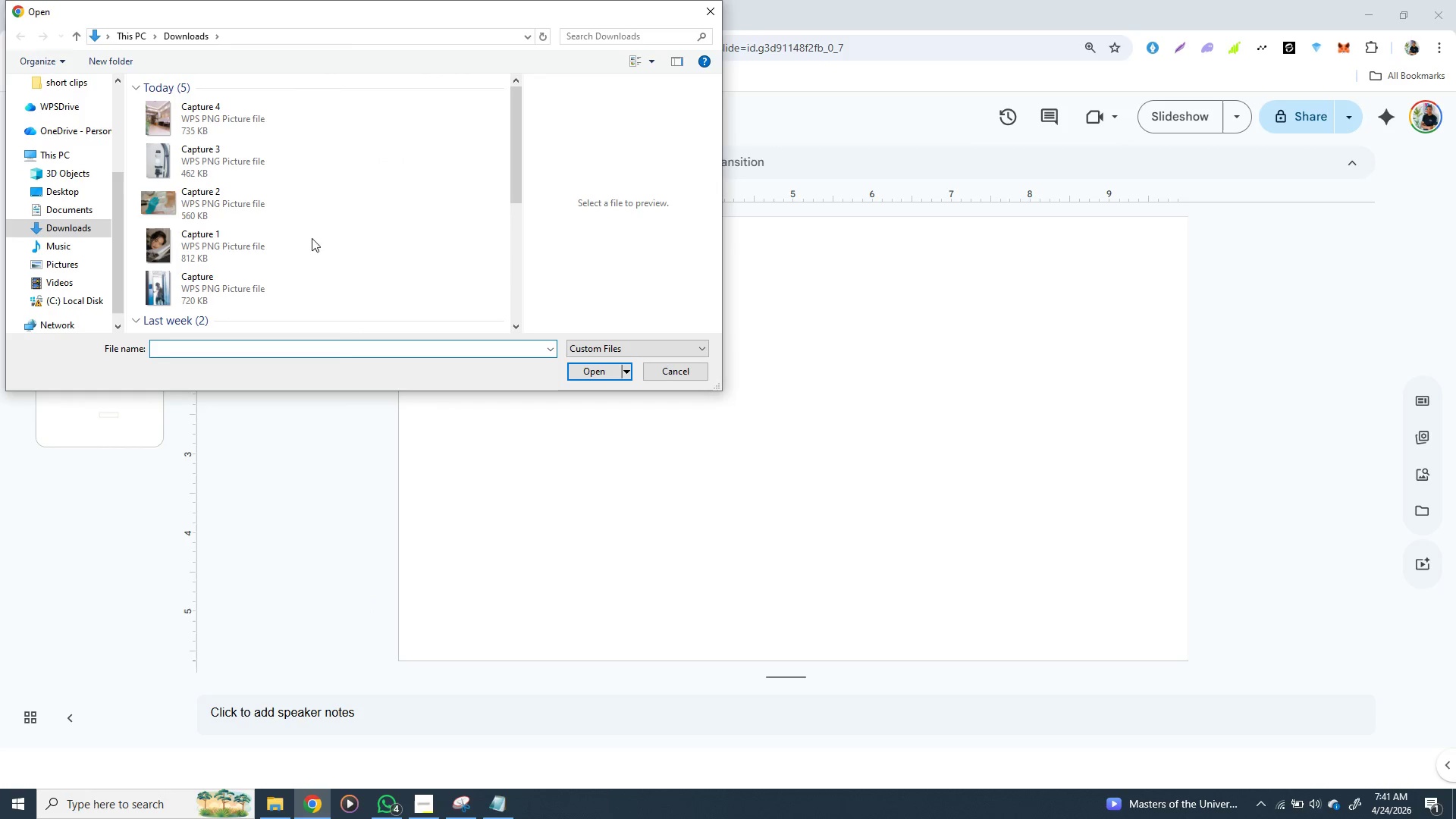 
left_click([218, 256])
 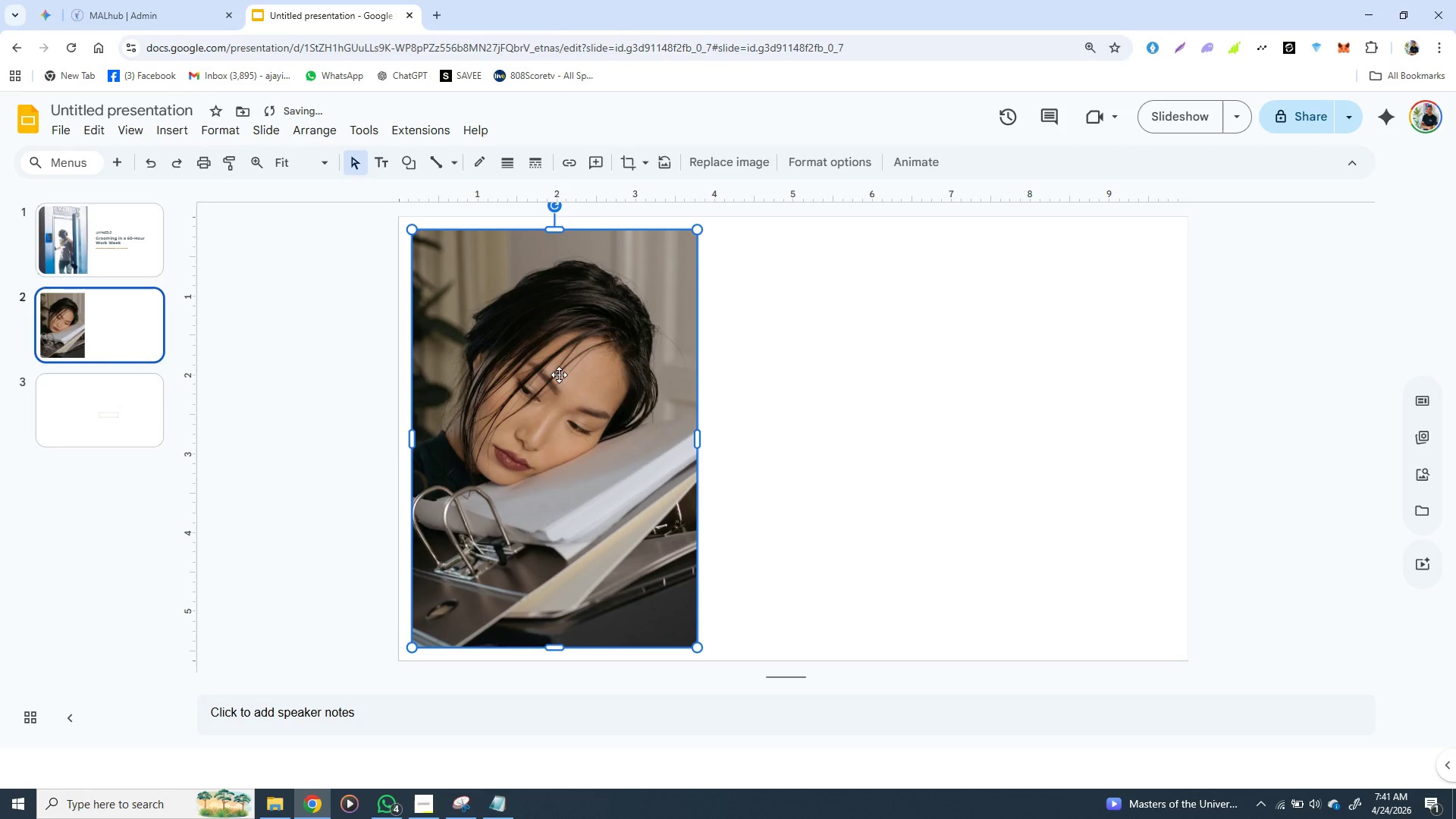 
left_click_drag(start_coordinate=[522, 336], to_coordinate=[507, 320])
 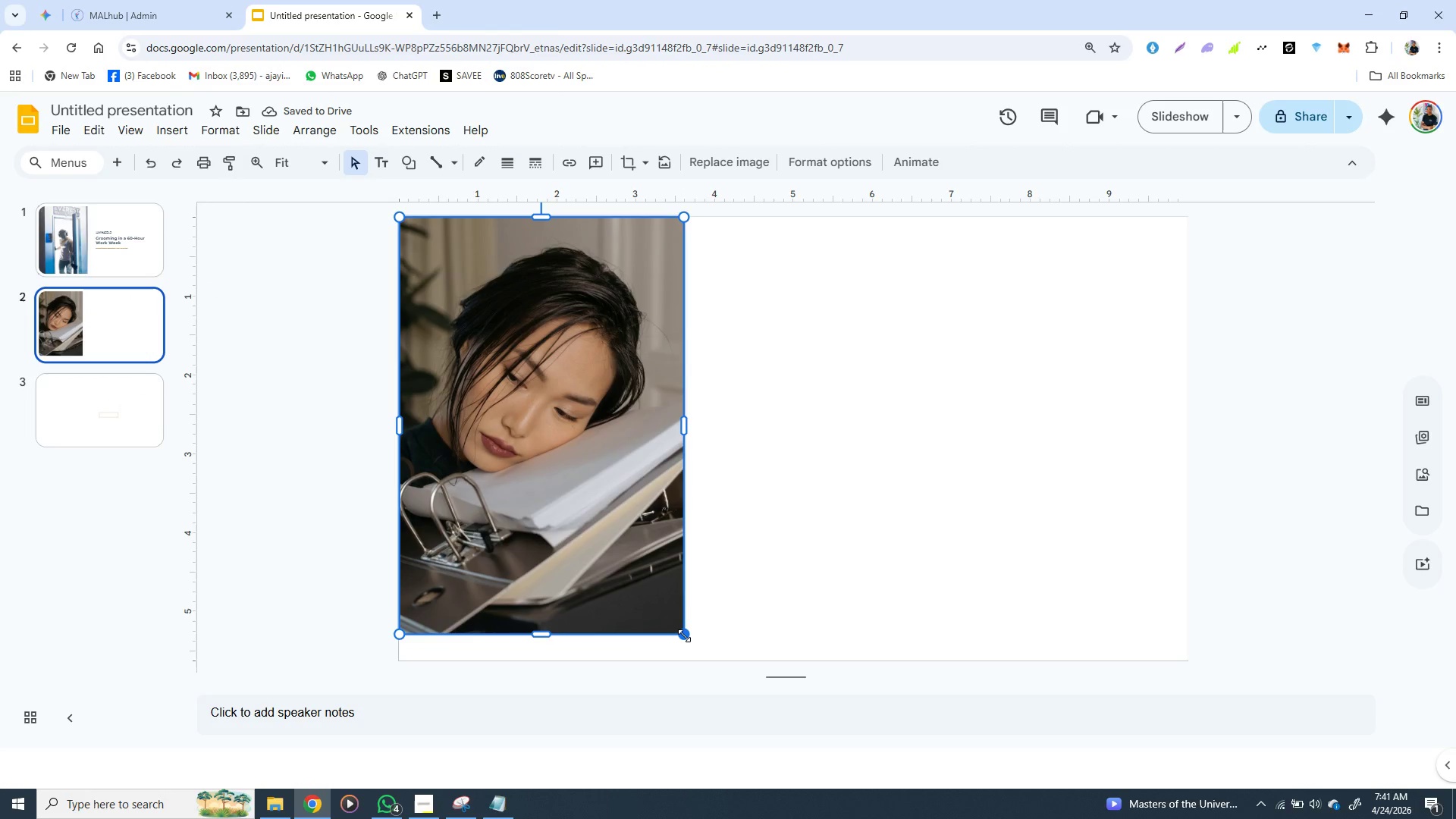 
left_click_drag(start_coordinate=[684, 635], to_coordinate=[701, 655])
 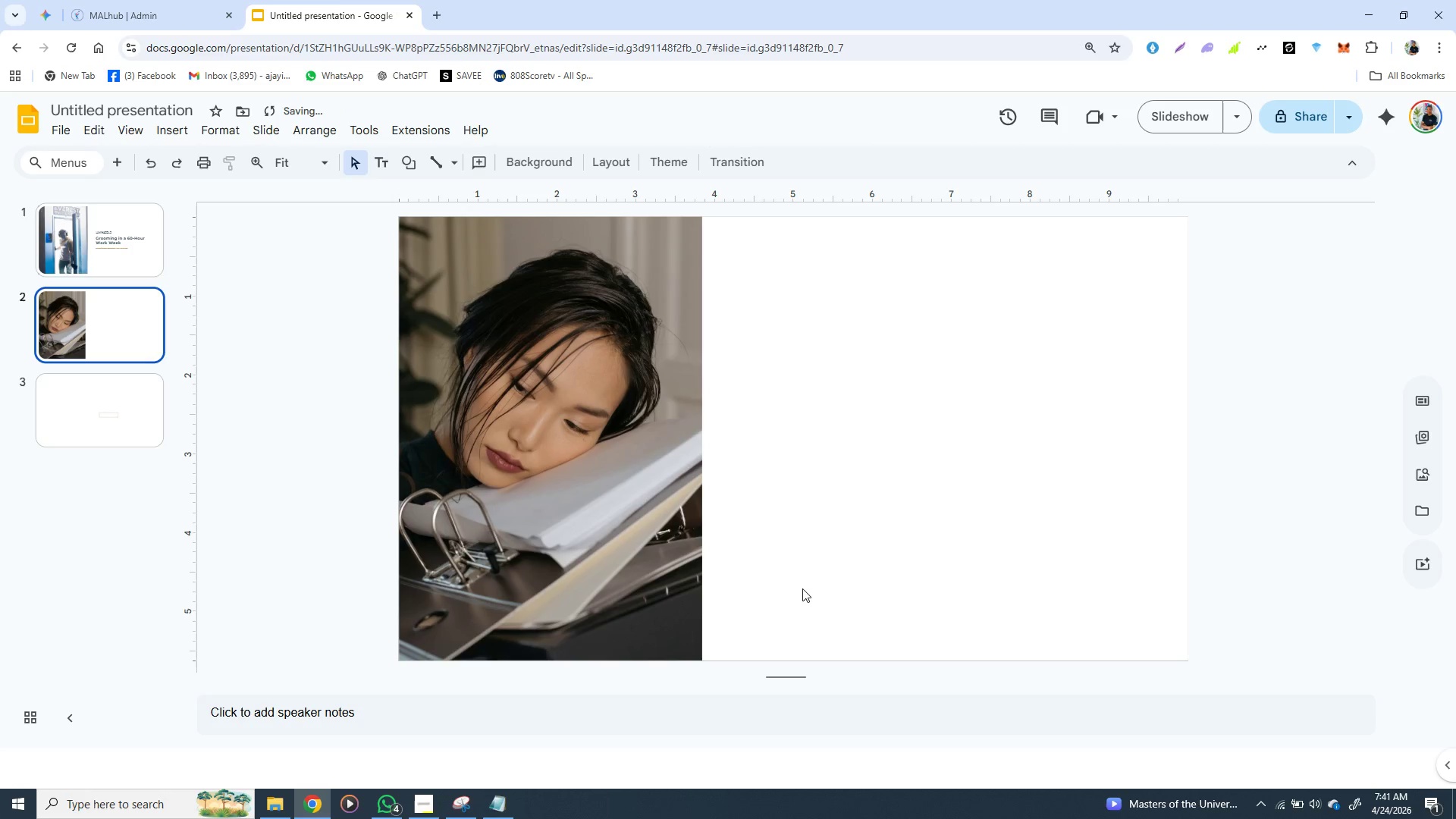 
hold_key(key=ShiftLeft, duration=1.5)
 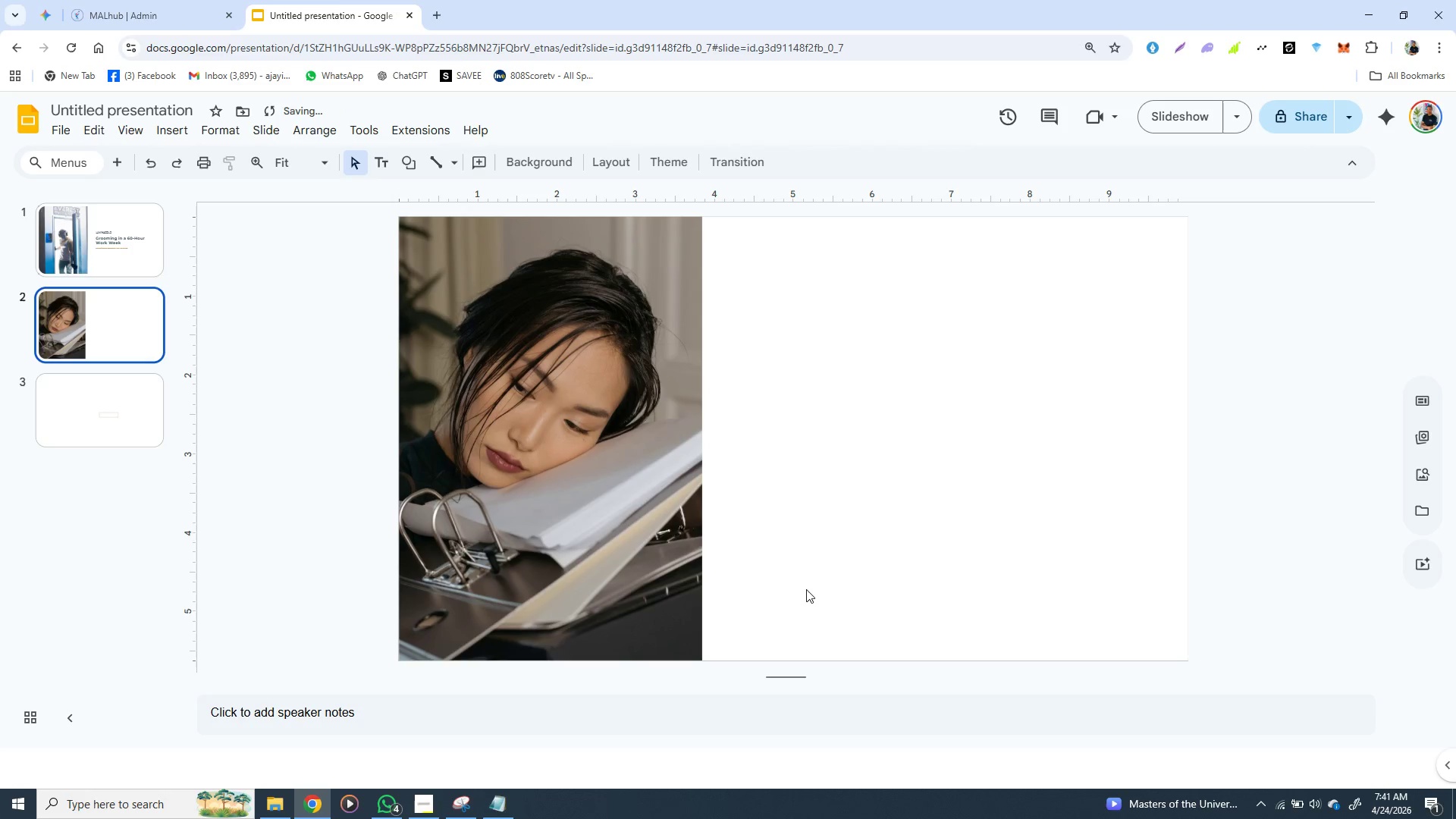 
key(Shift+ShiftLeft)
 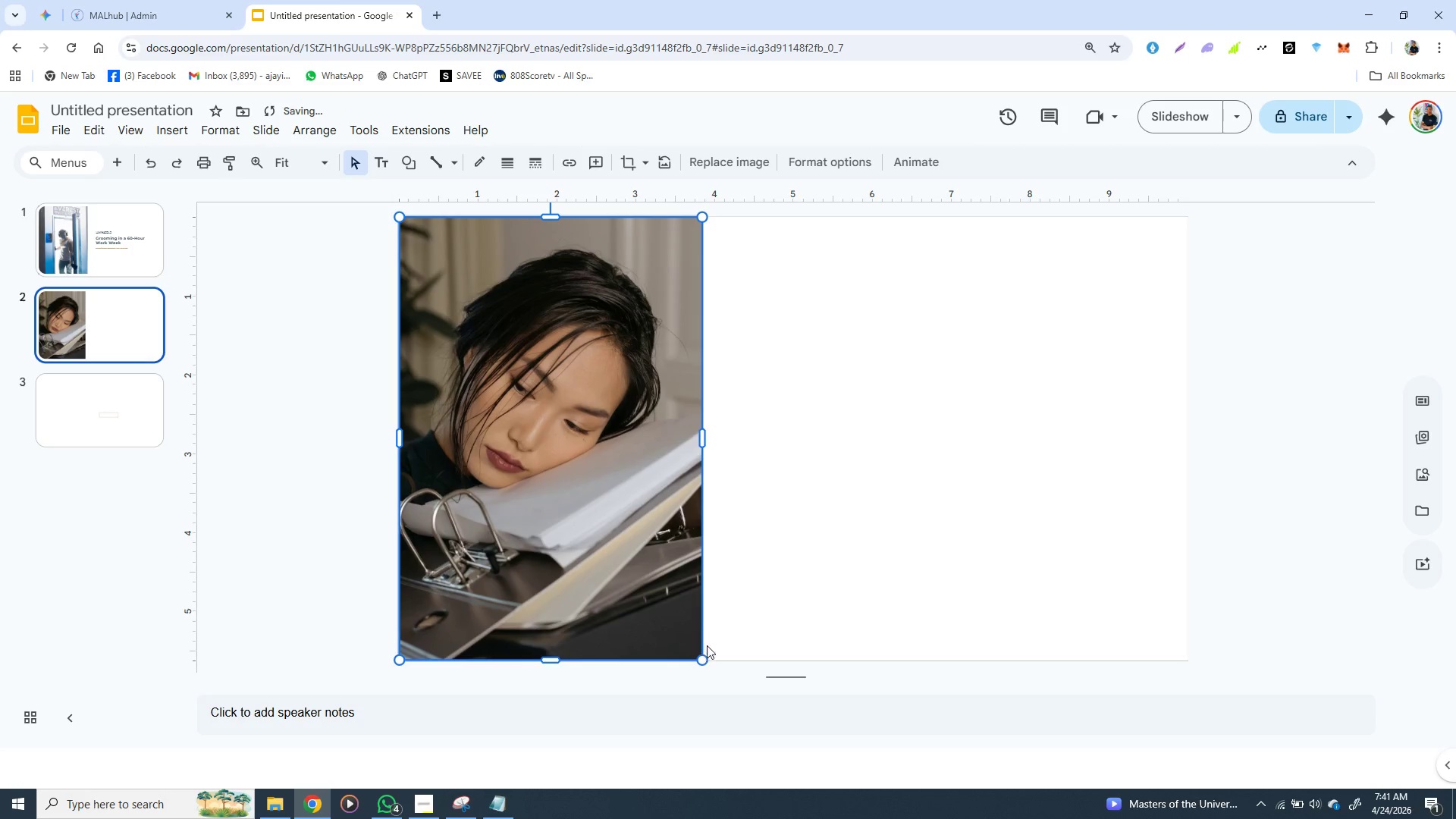 
key(Shift+ShiftLeft)
 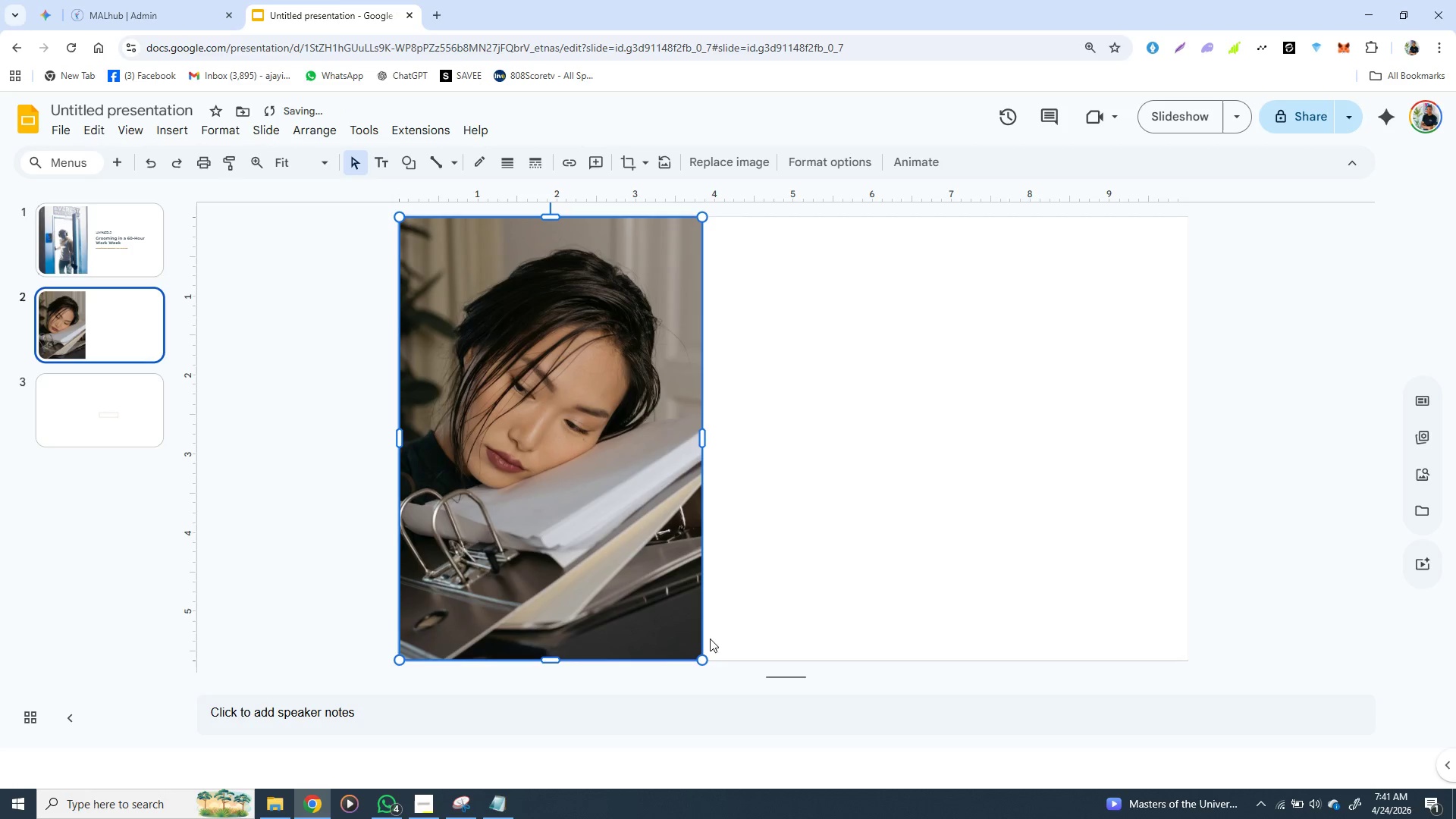 
key(Shift+ShiftLeft)
 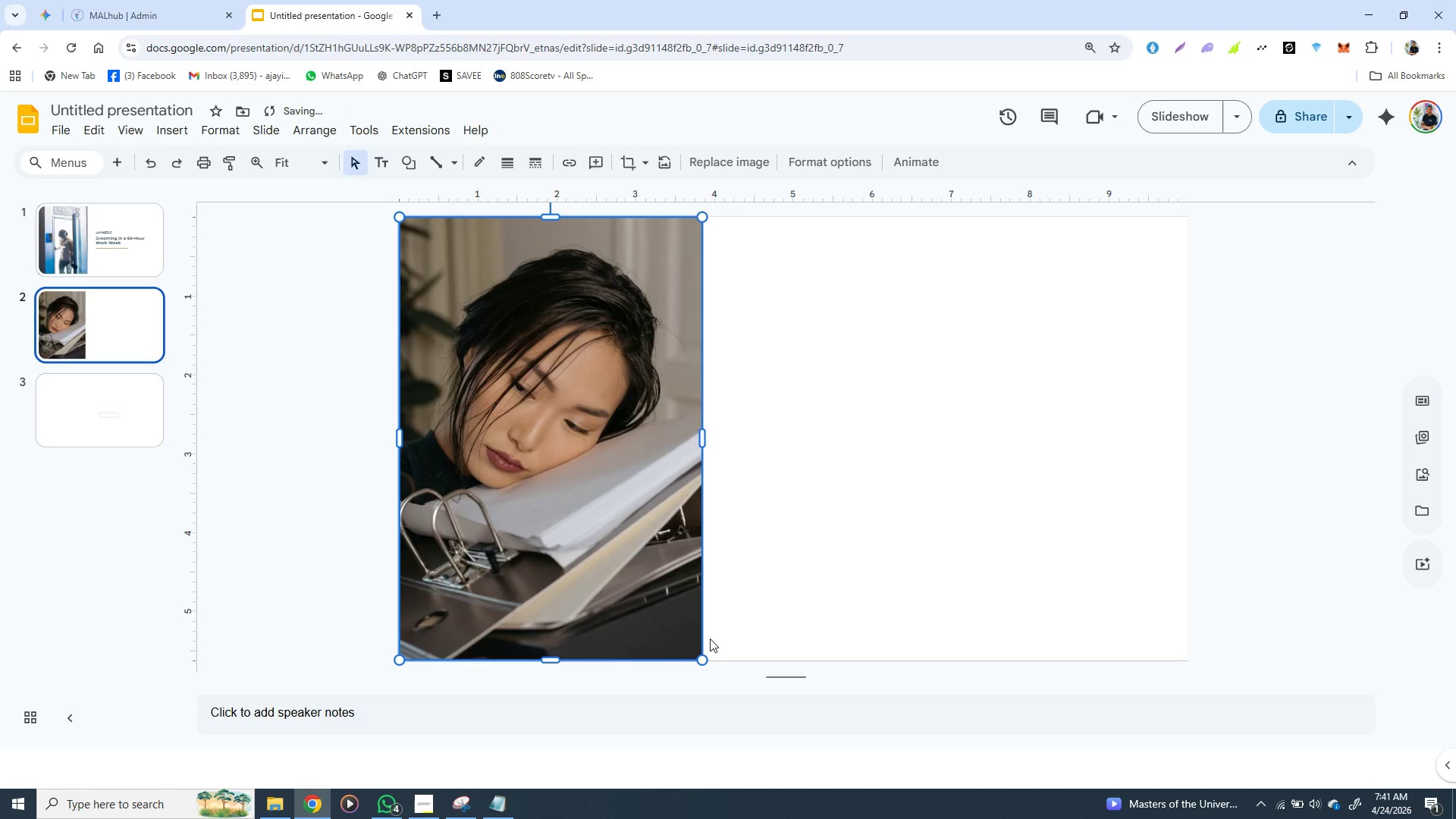 
key(Shift+ShiftLeft)
 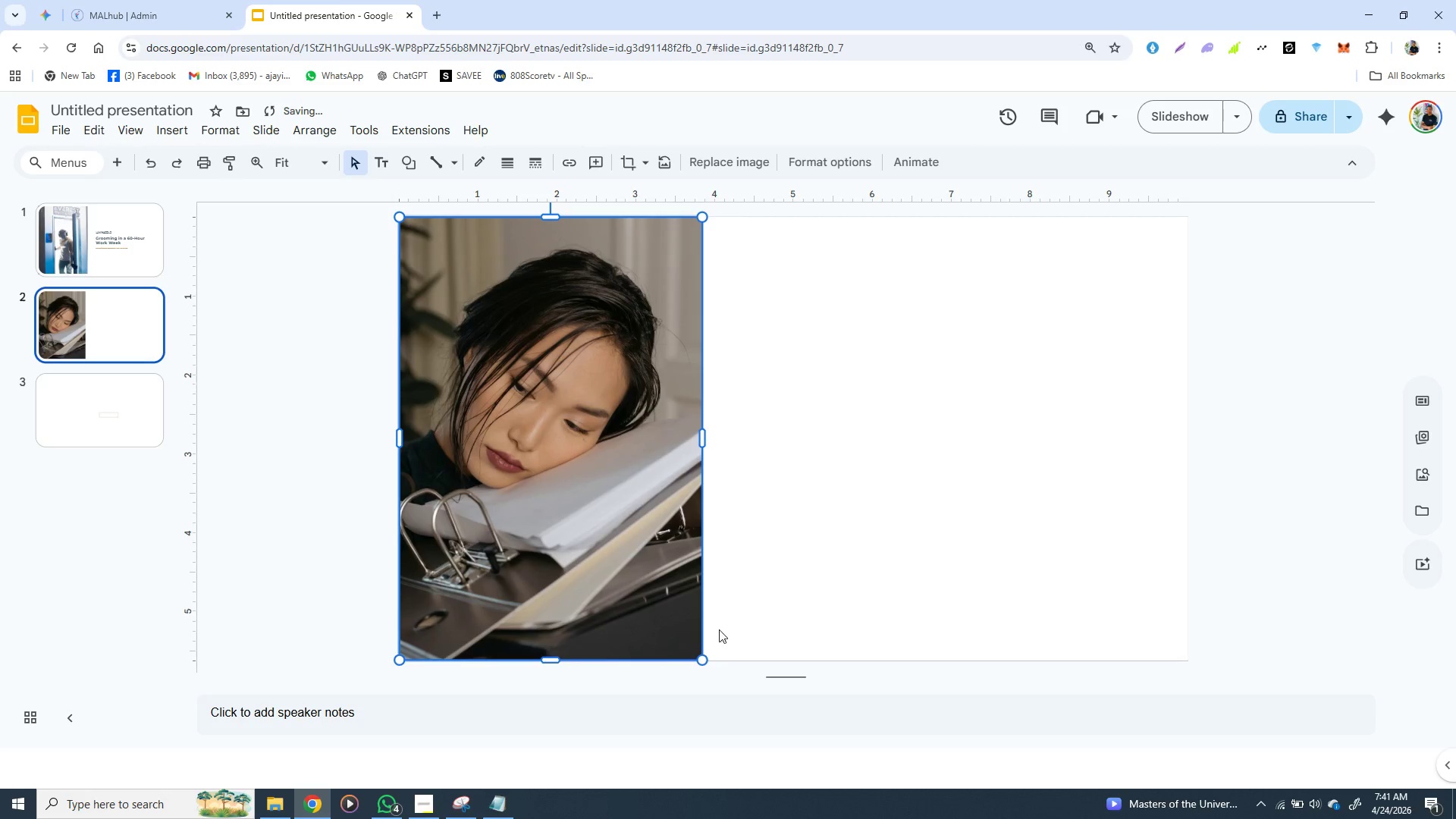 
key(Shift+ShiftLeft)
 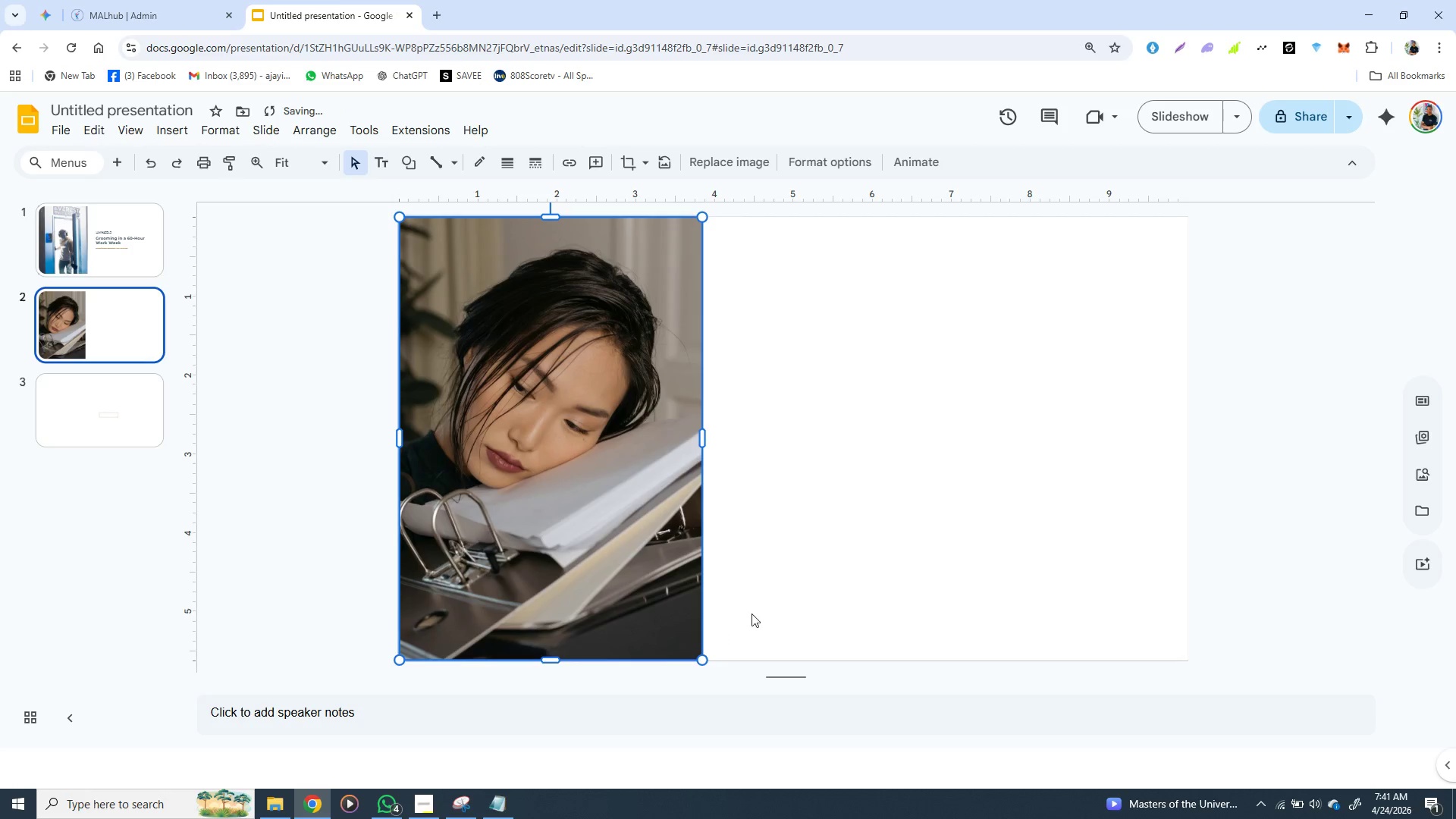 
key(Shift+ShiftLeft)
 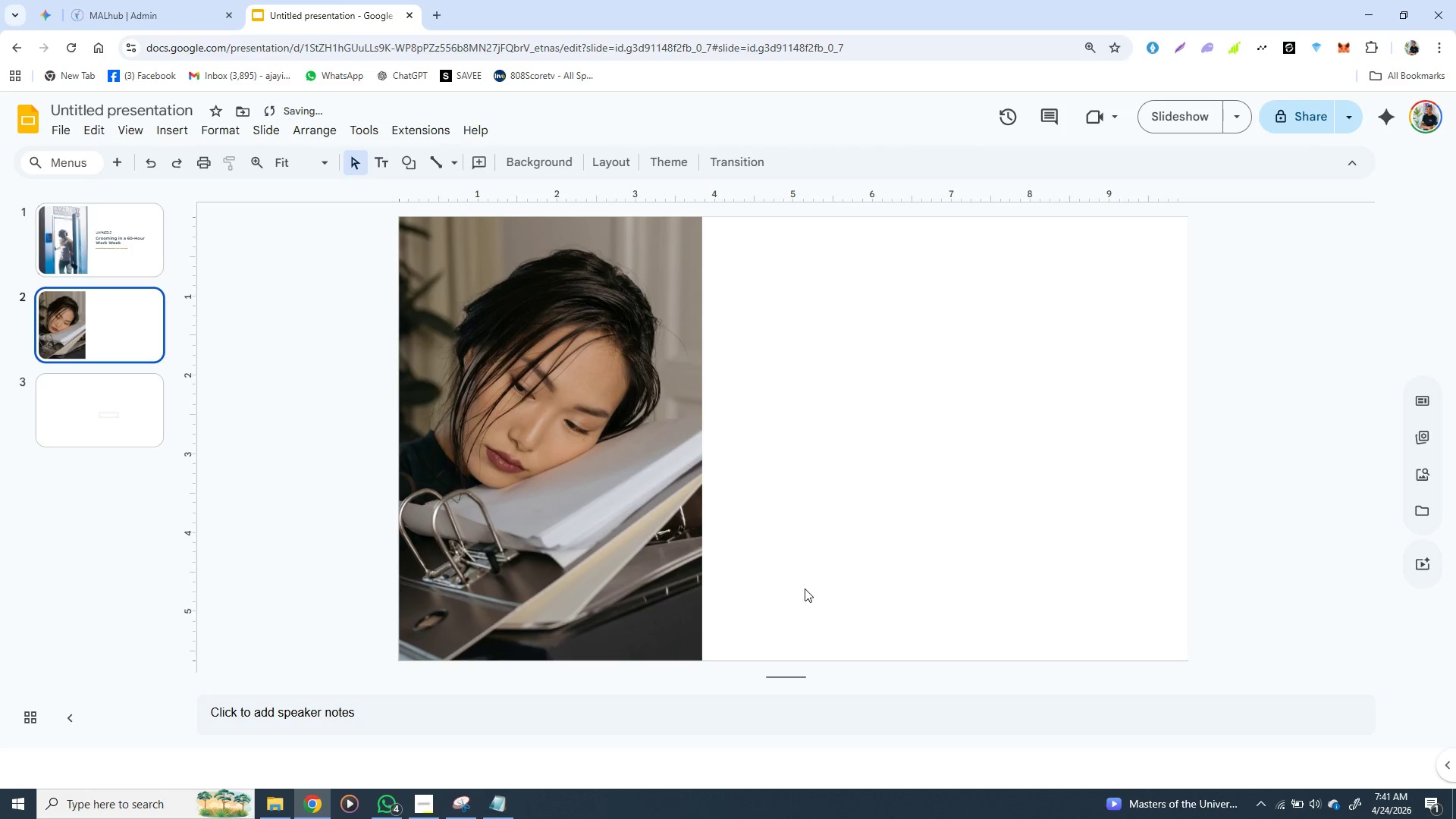 
left_click([806, 589])
 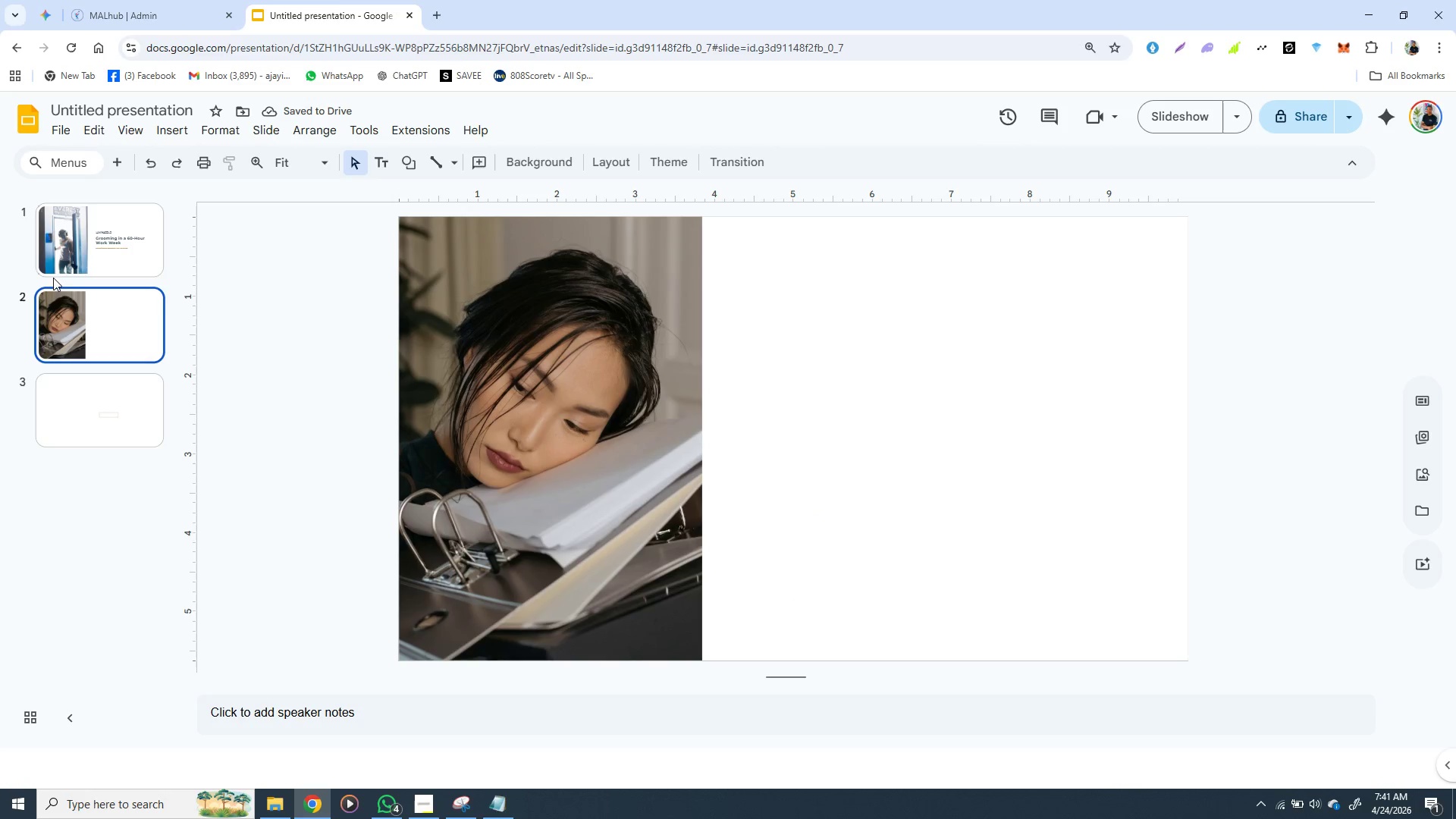 
left_click([84, 243])
 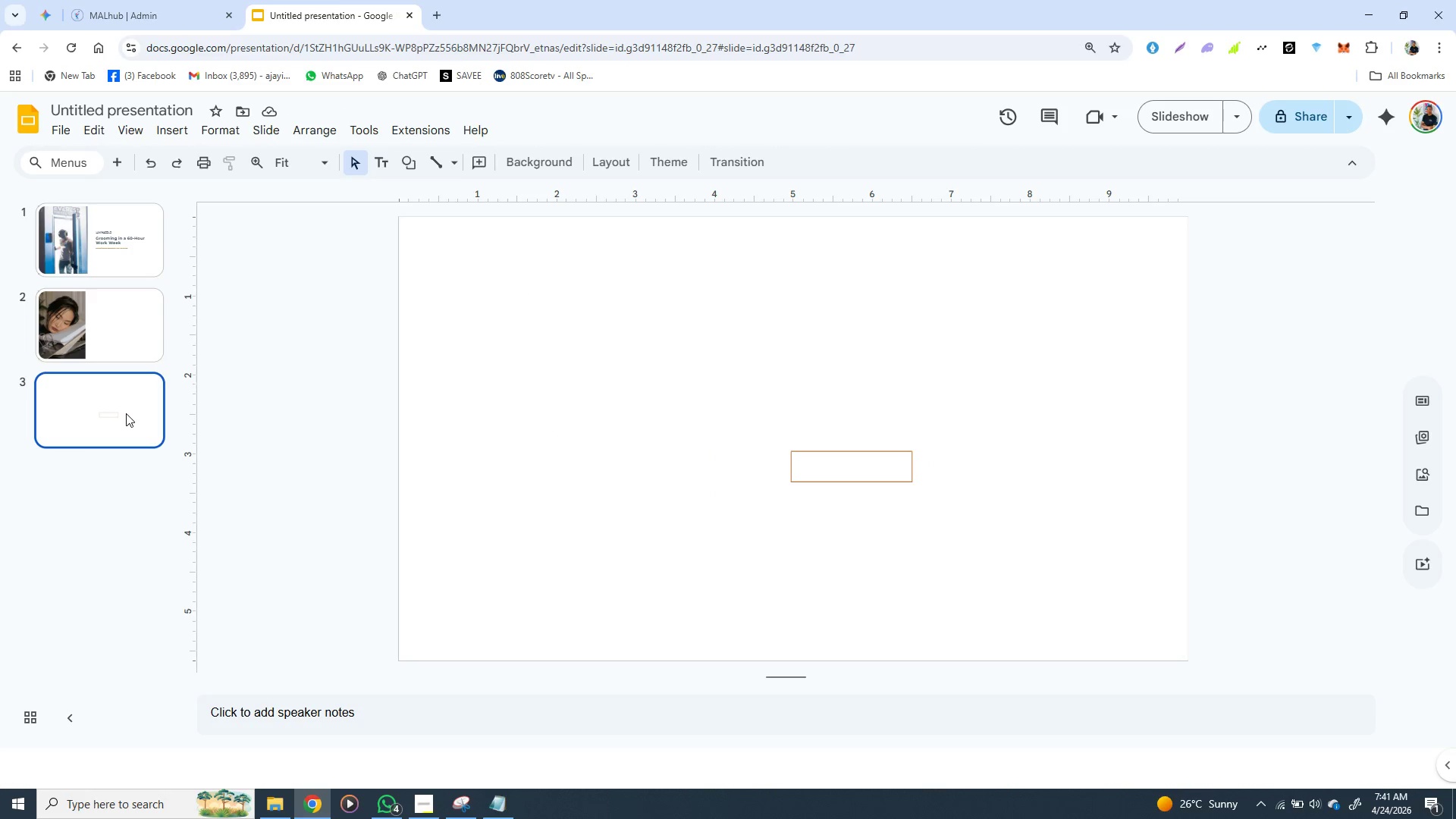 
wait(8.33)
 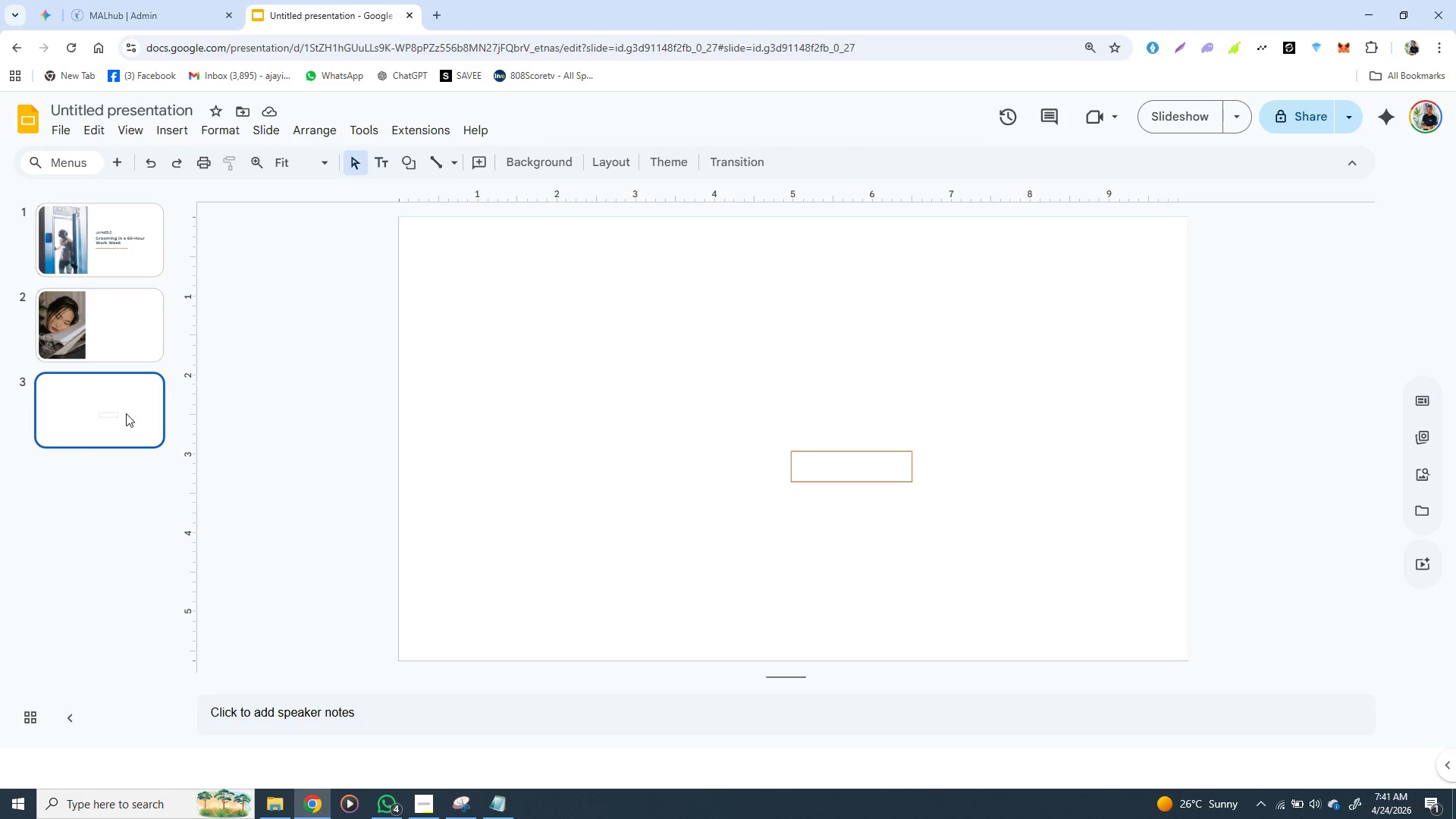 
left_click([798, 455])
 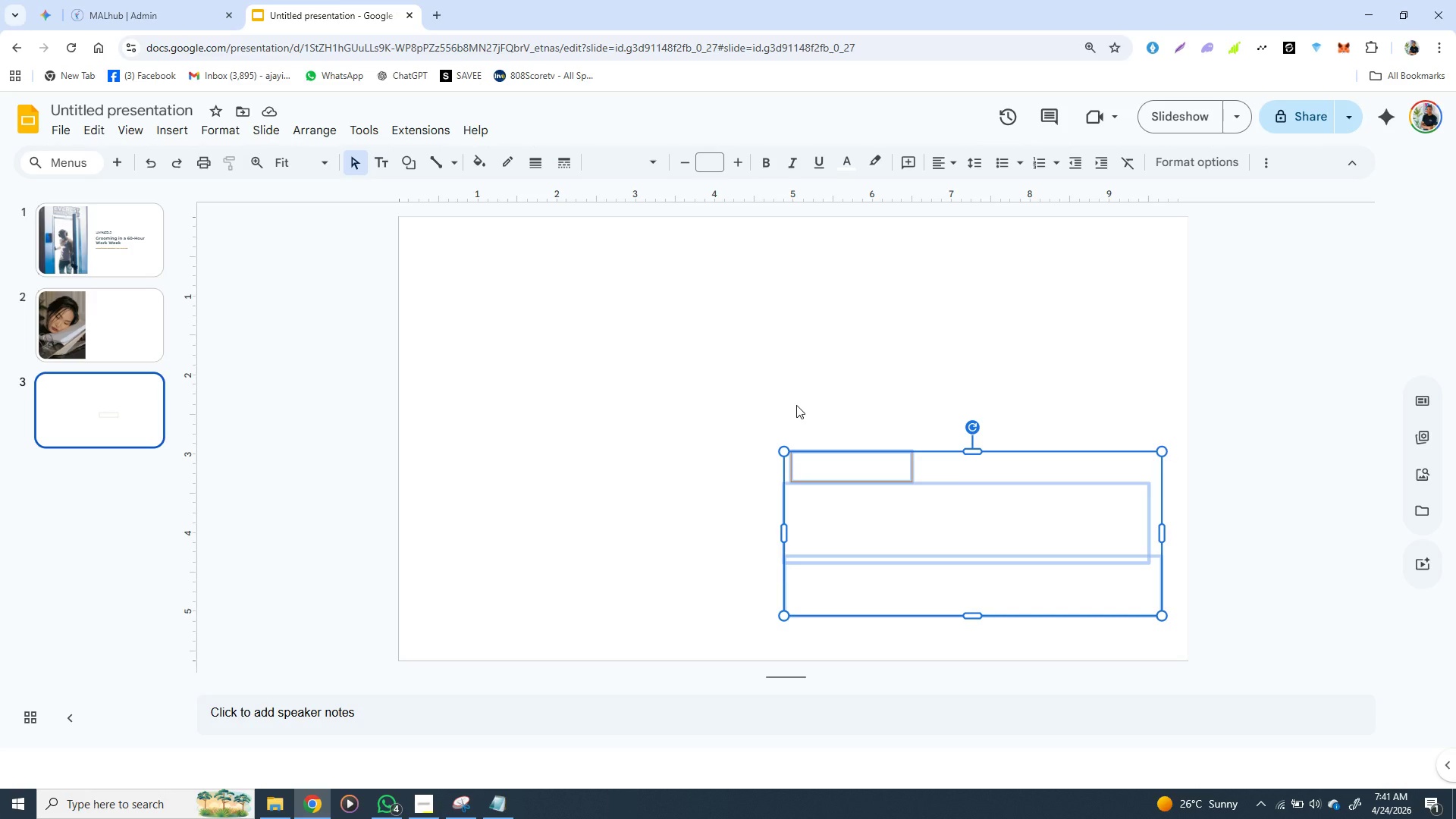 
hold_key(key=ControlLeft, duration=1.5)
 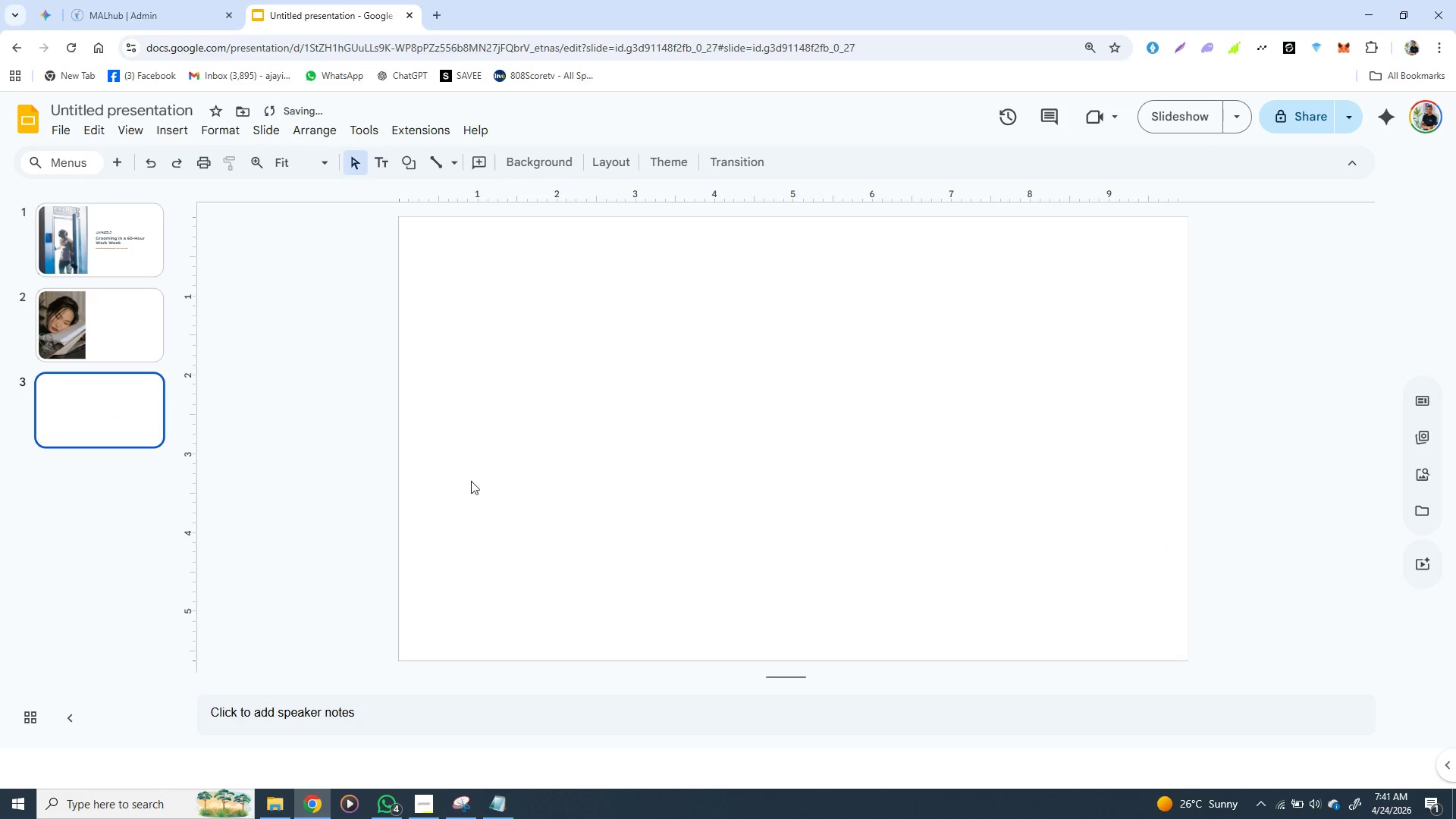 
key(Control+X)
 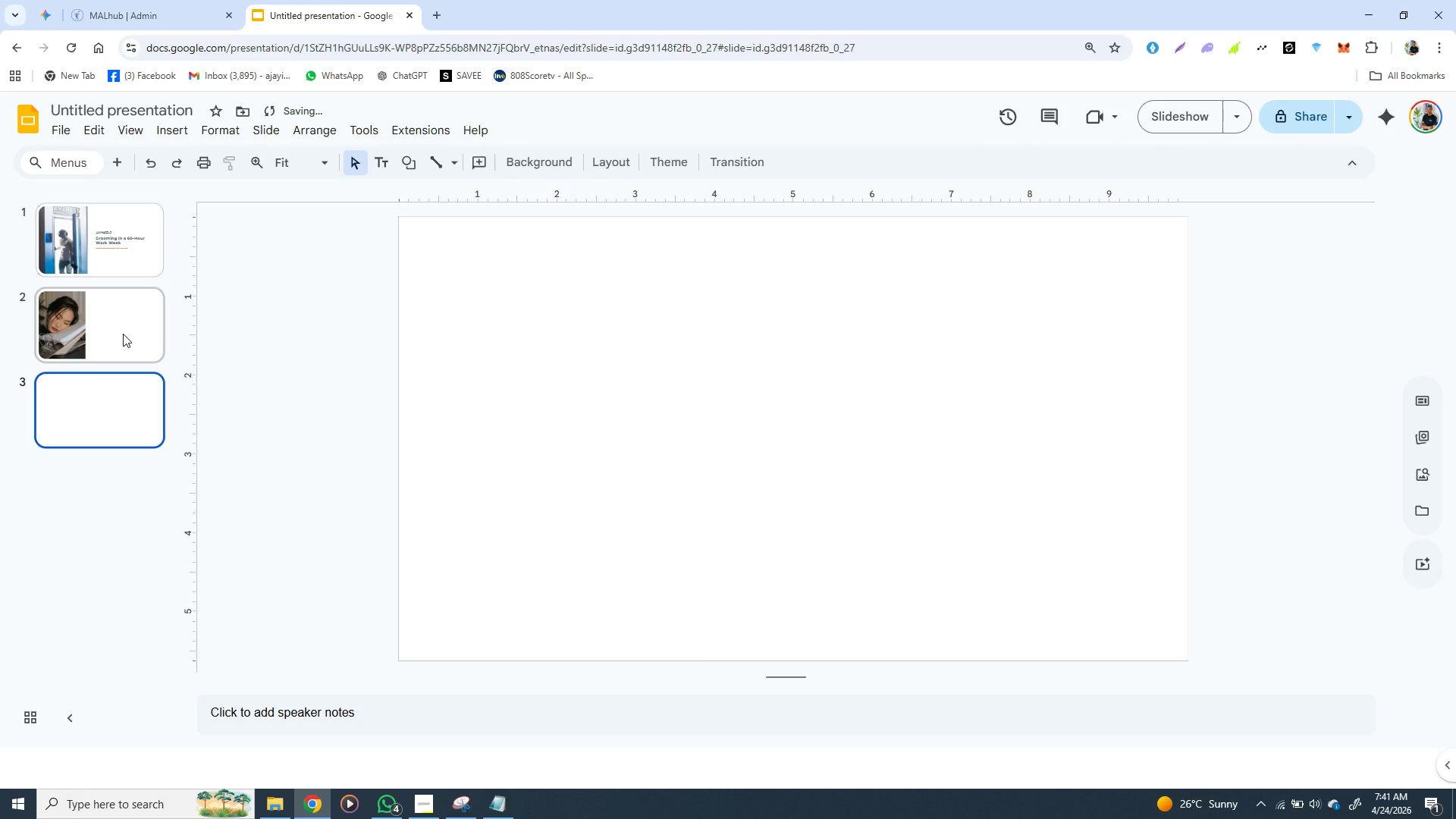 
left_click([123, 334])
 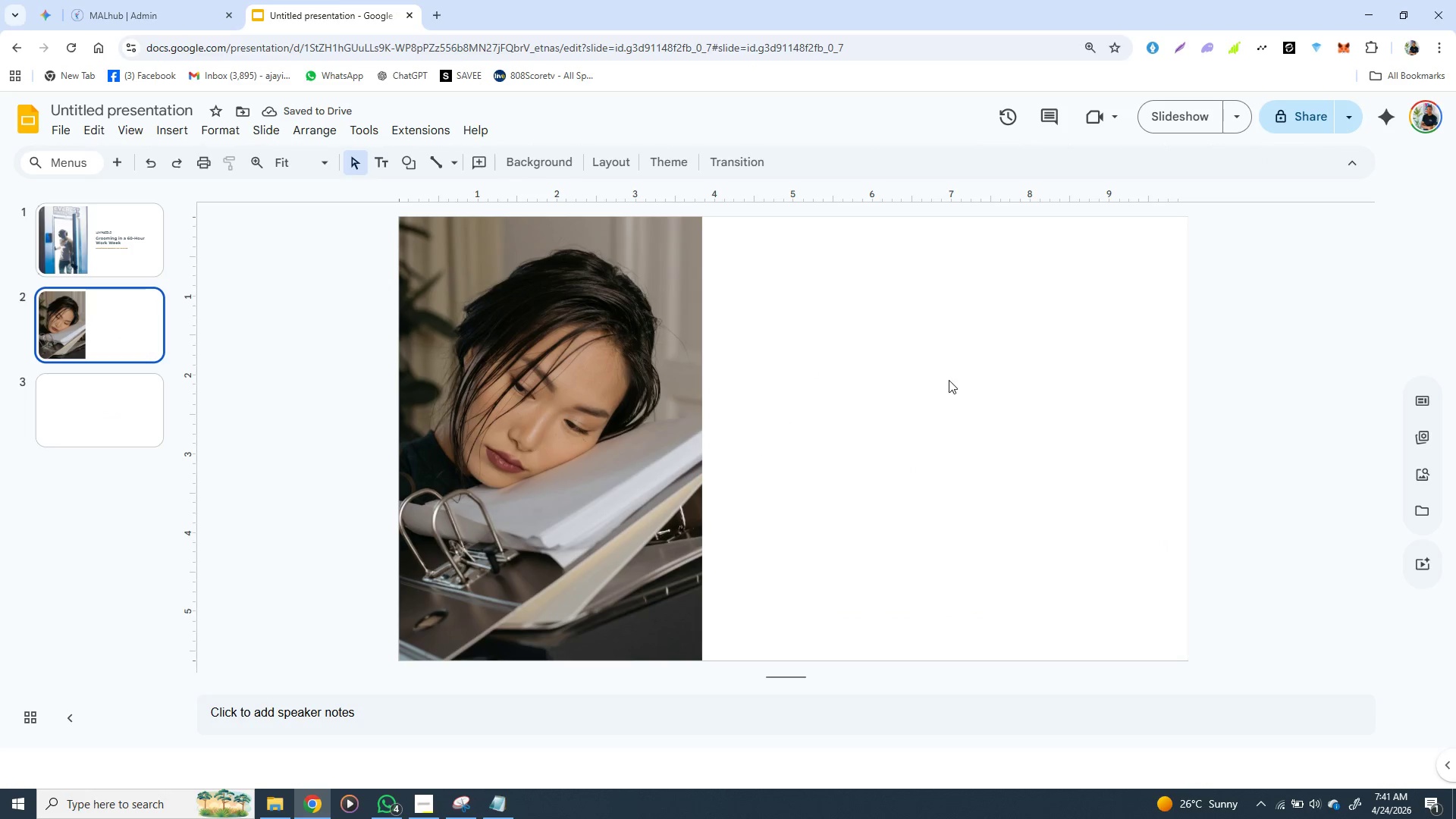 
key(Control+V)
 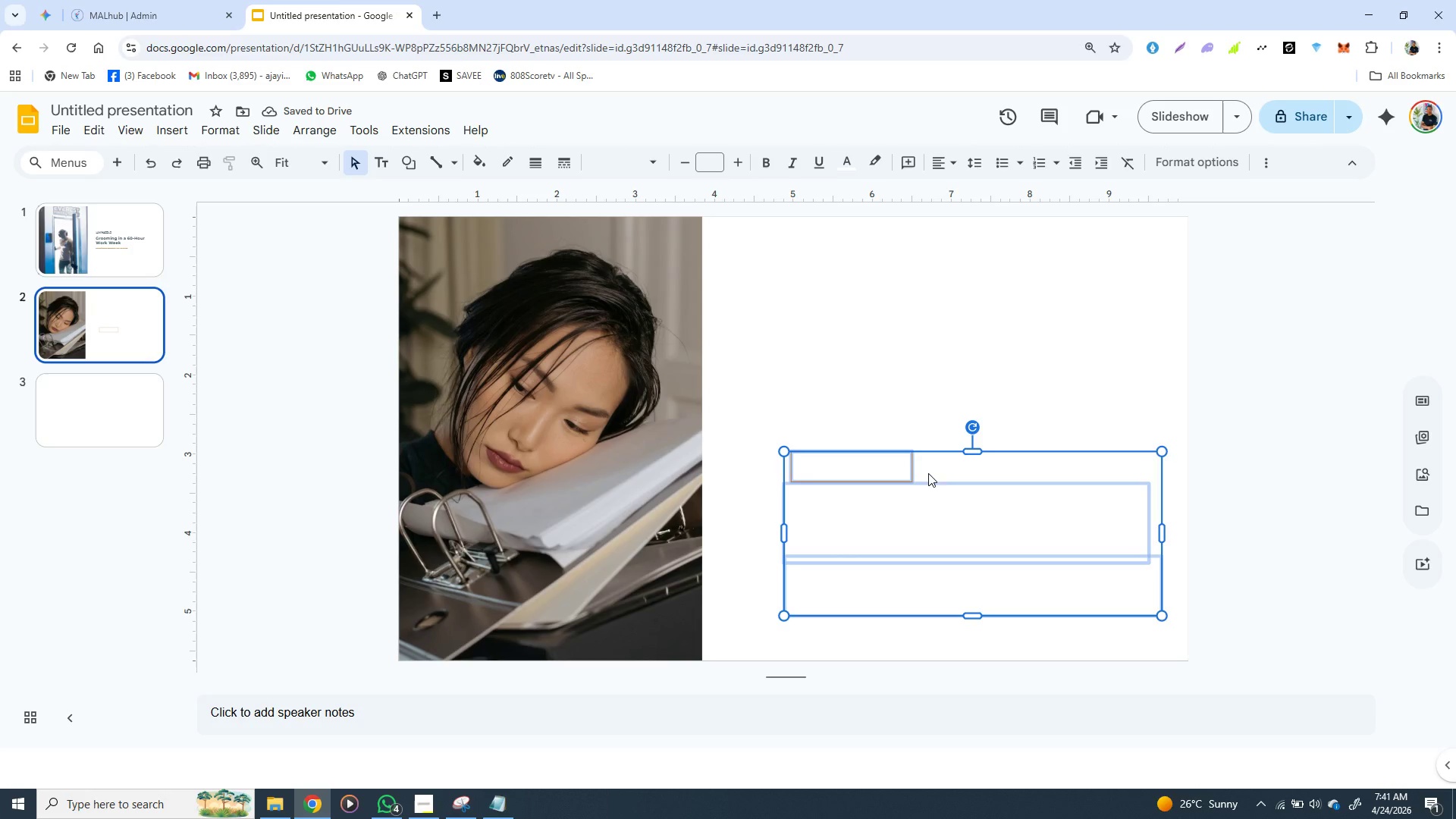 
left_click_drag(start_coordinate=[928, 493], to_coordinate=[907, 296])
 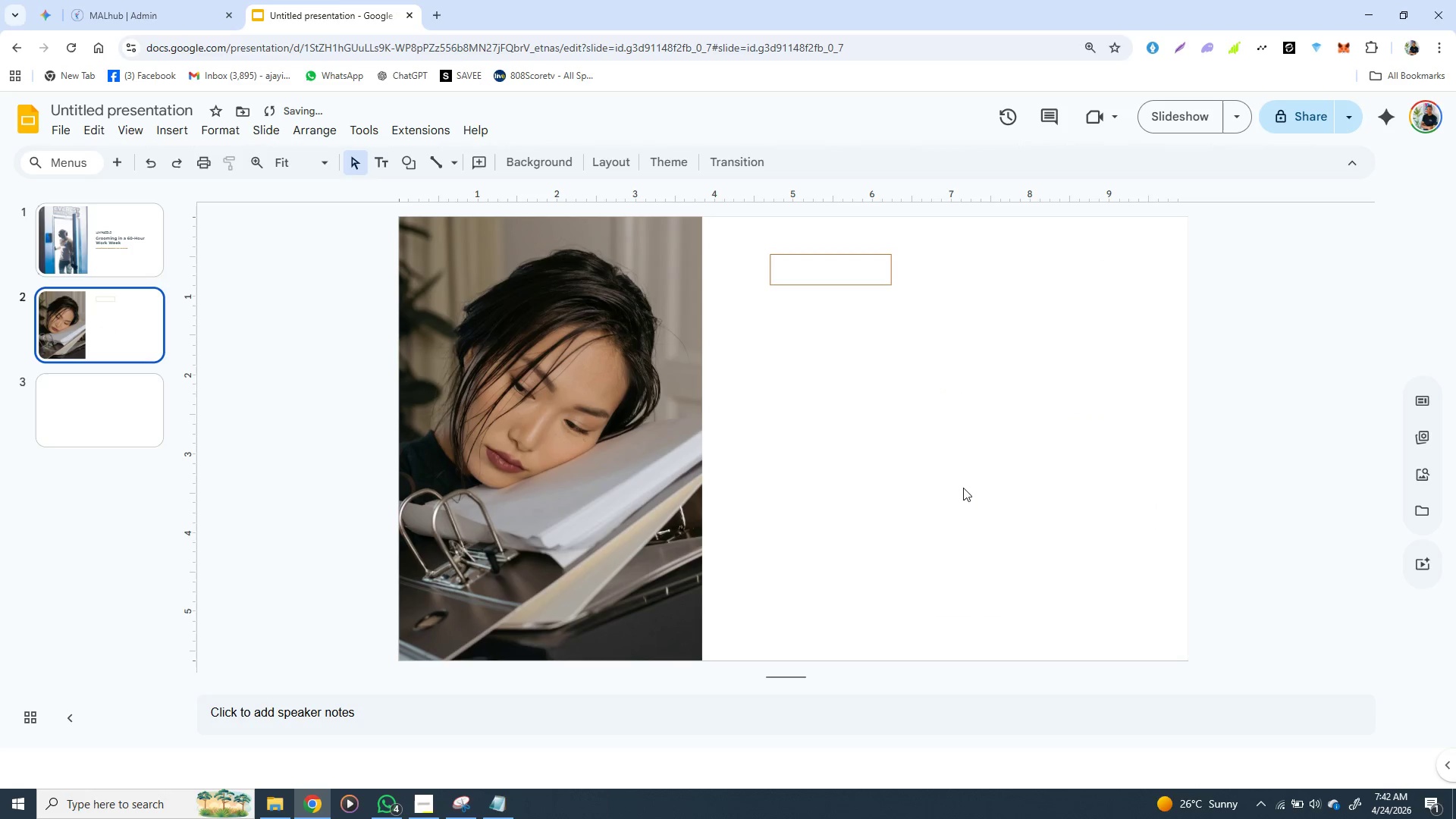 
left_click([963, 488])
 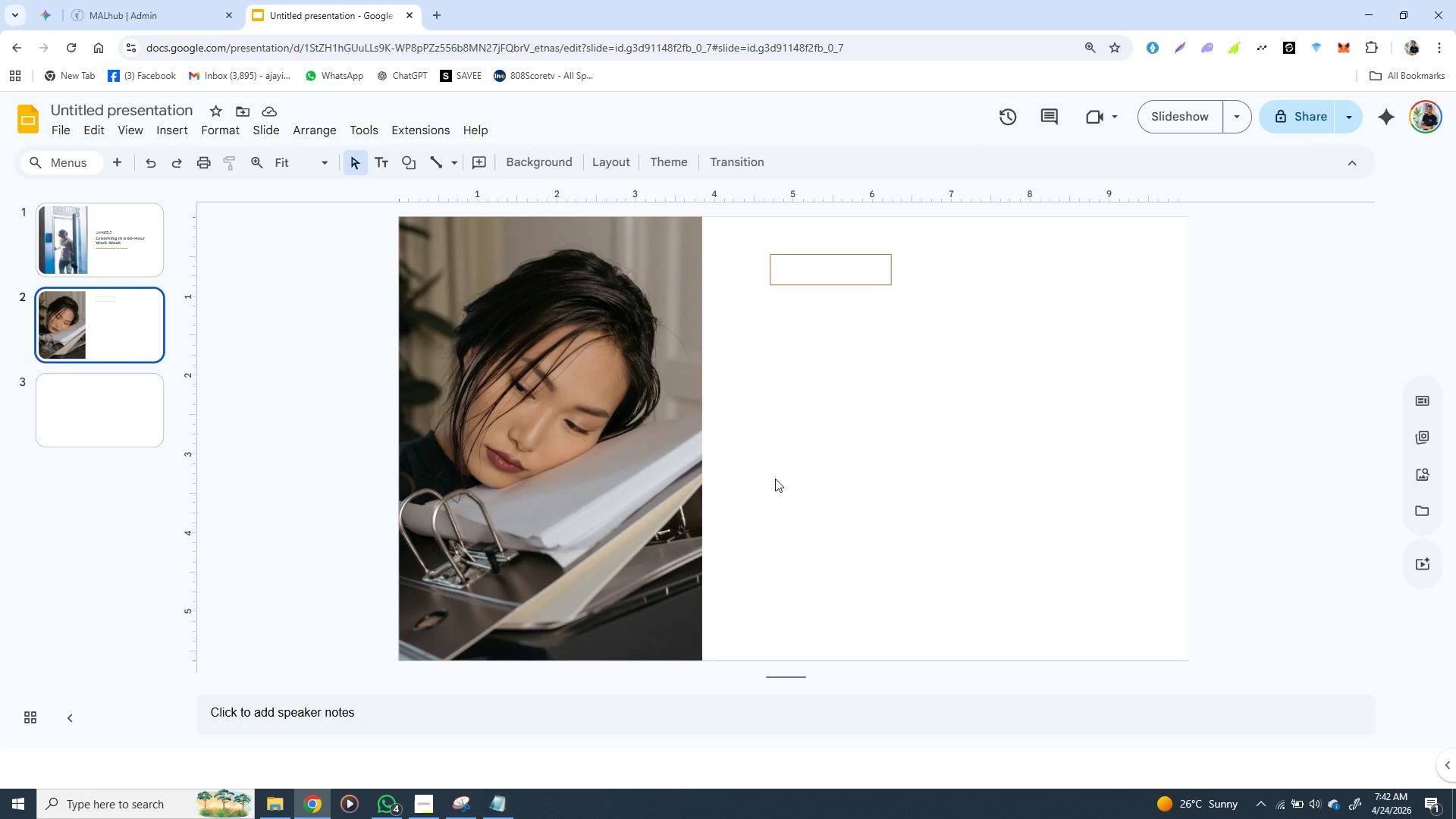 
wait(5.23)
 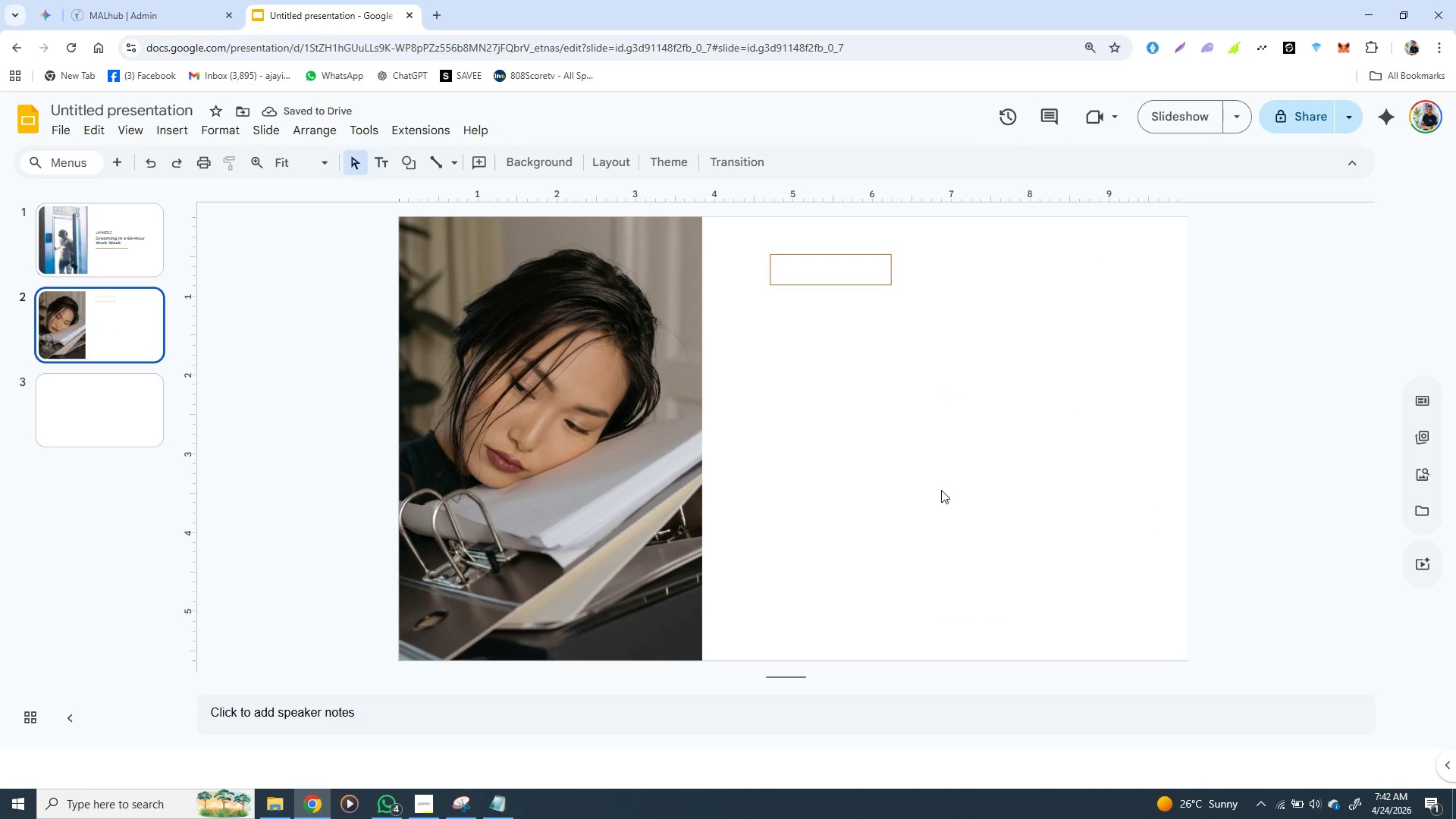 
left_click([871, 340])
 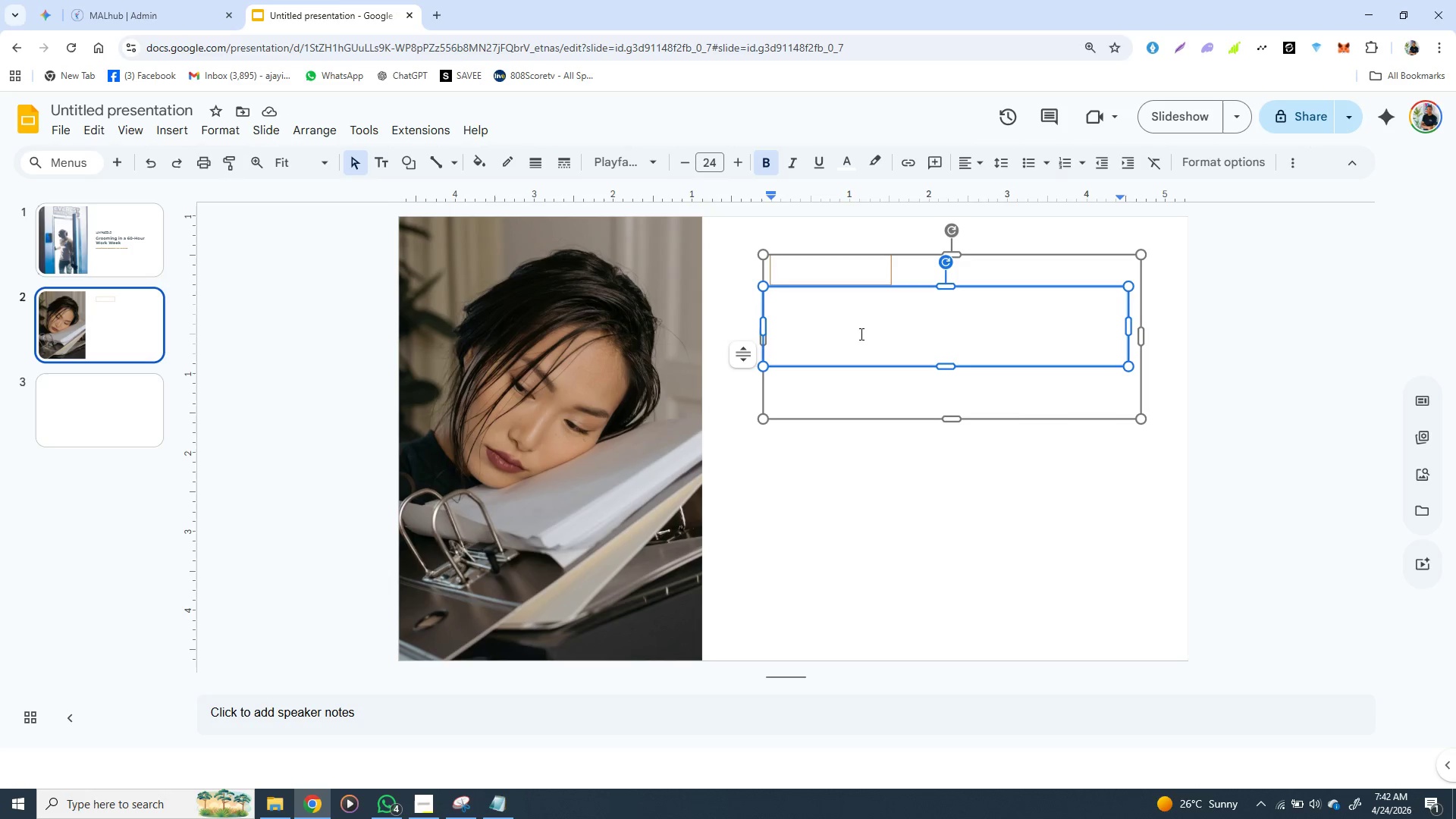 
left_click([860, 334])
 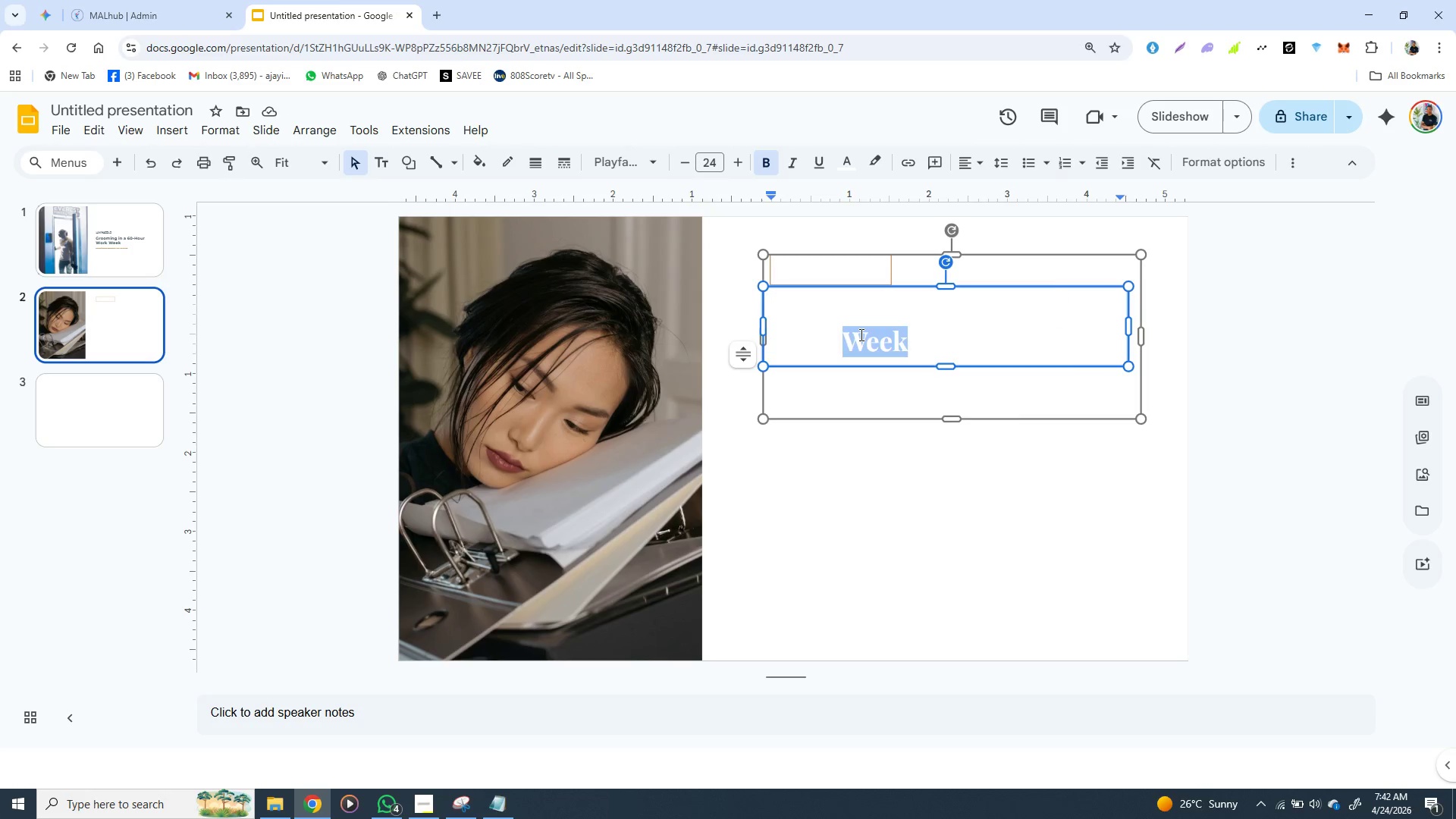 
triple_click([860, 334])
 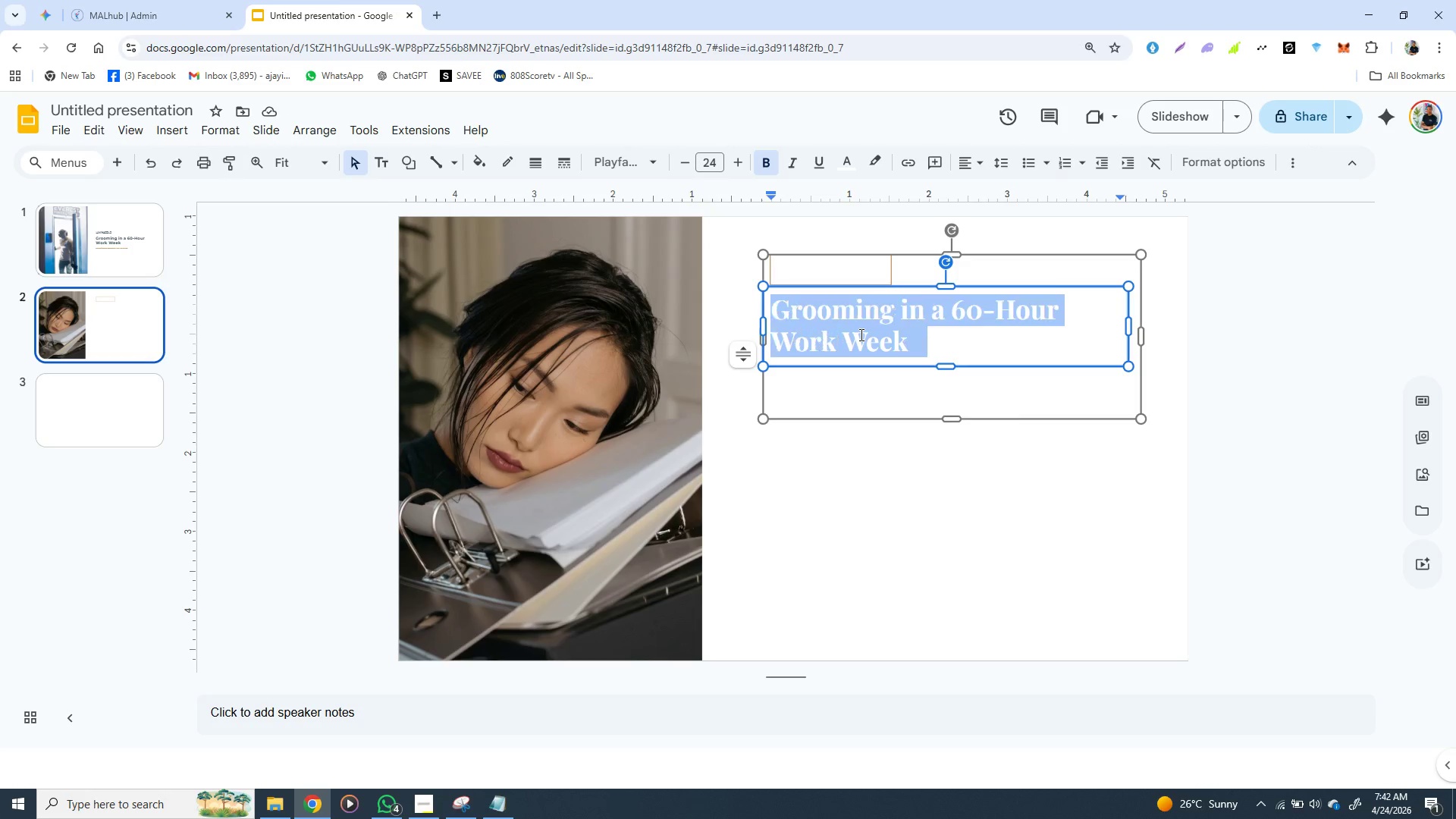 
triple_click([860, 334])
 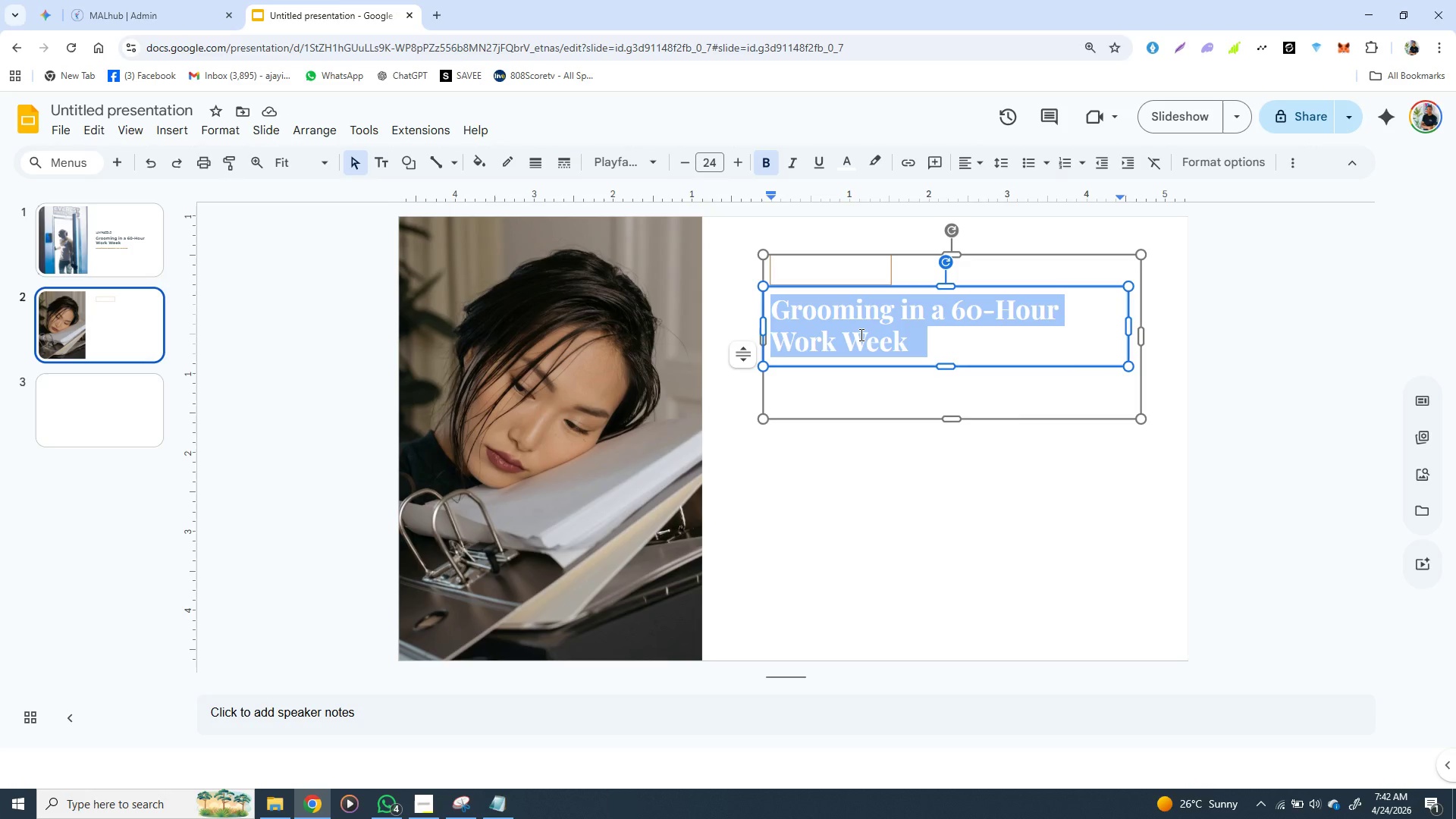 
triple_click([860, 334])
 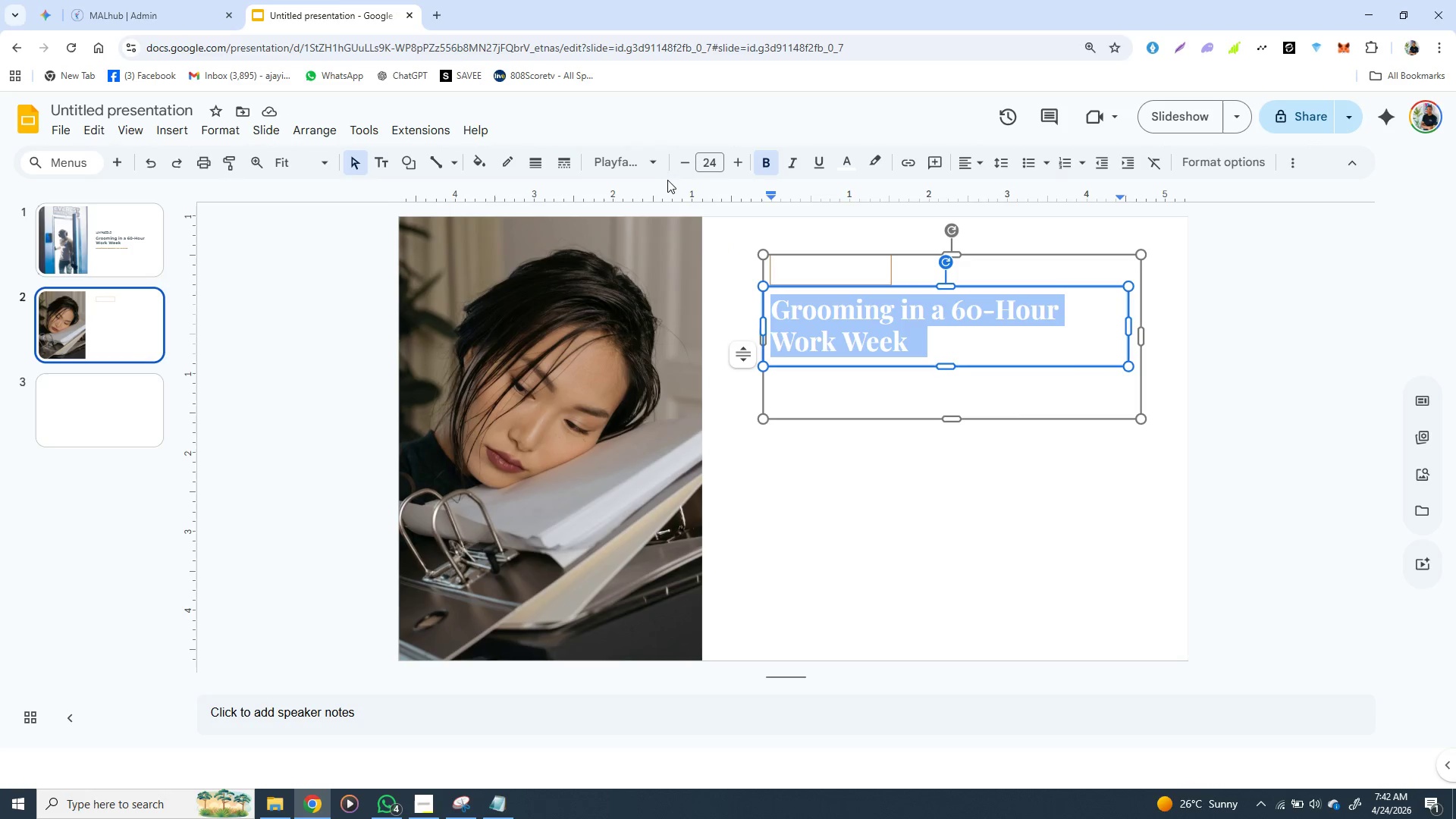 
left_click([659, 158])
 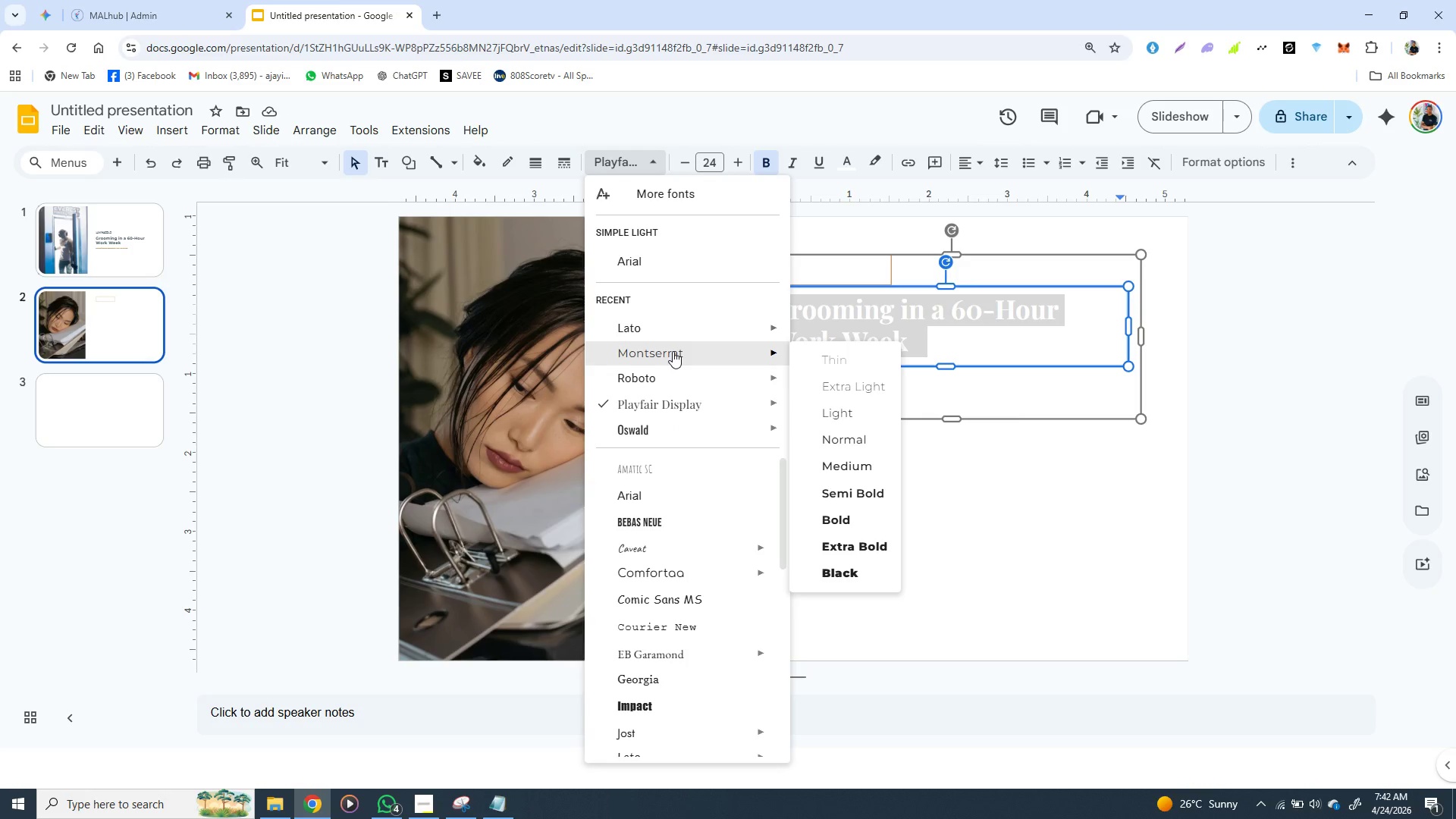 
left_click([673, 351])
 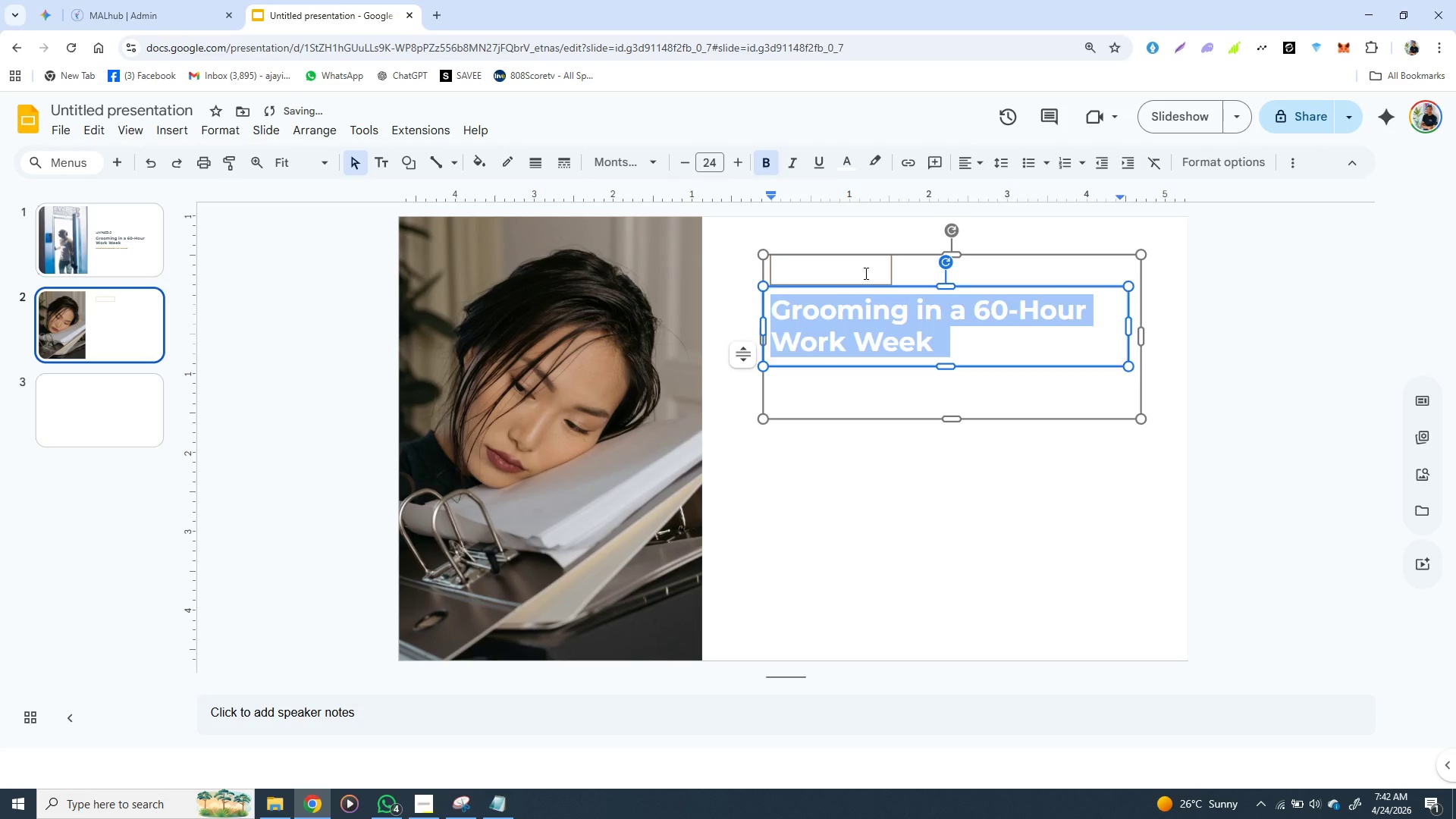 
double_click([864, 273])
 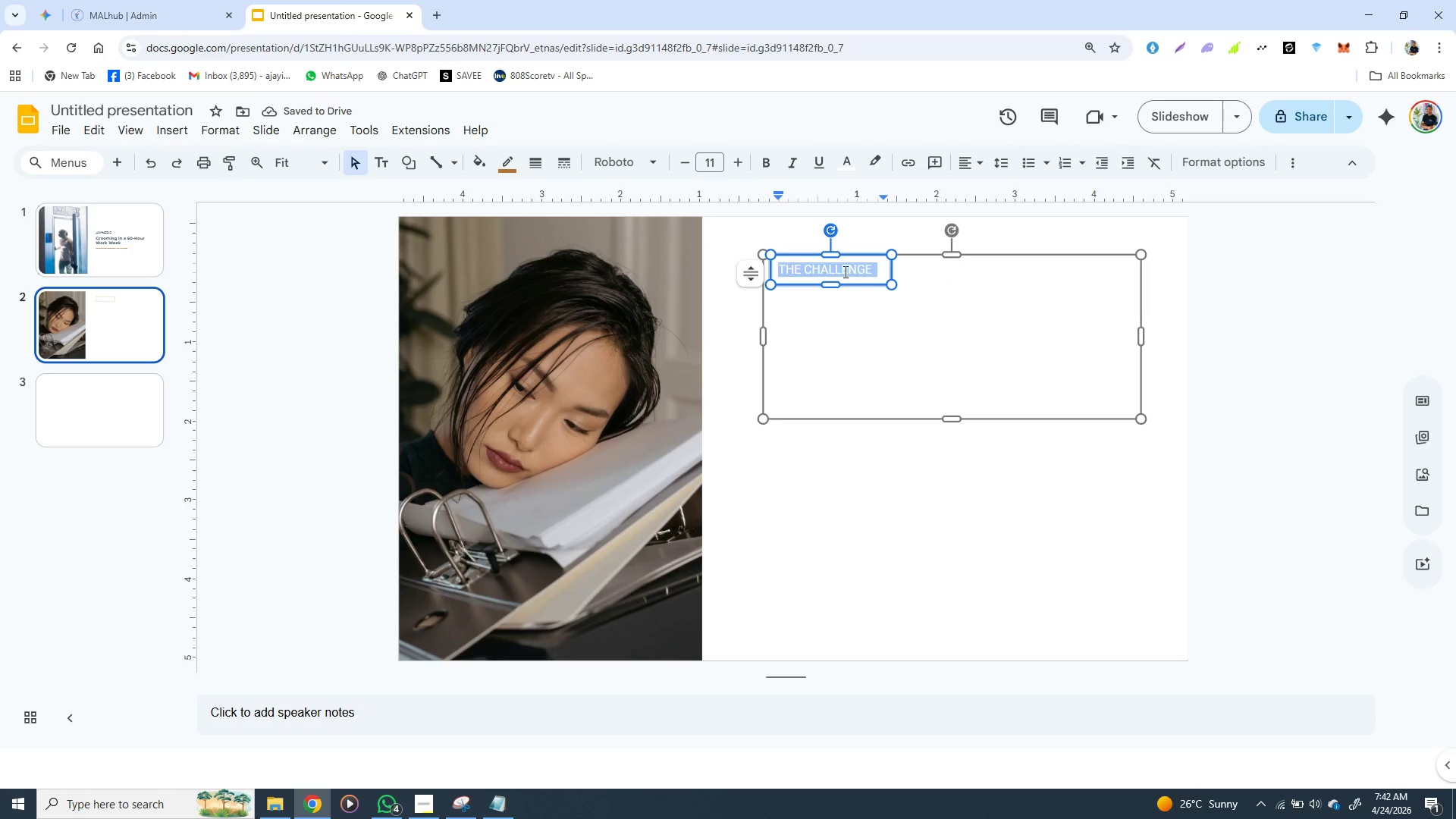 
triple_click([864, 273])
 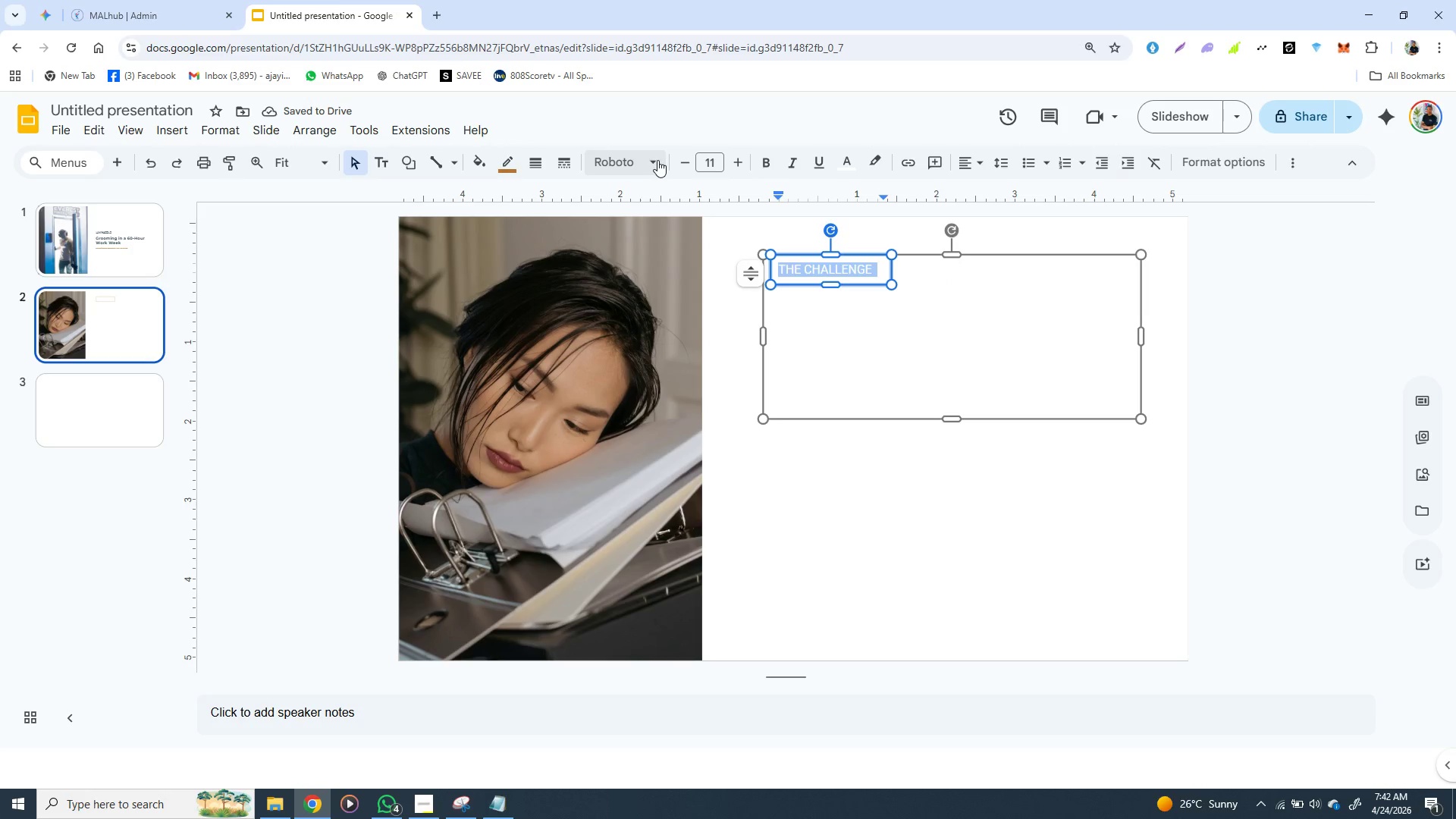 
left_click([657, 160])
 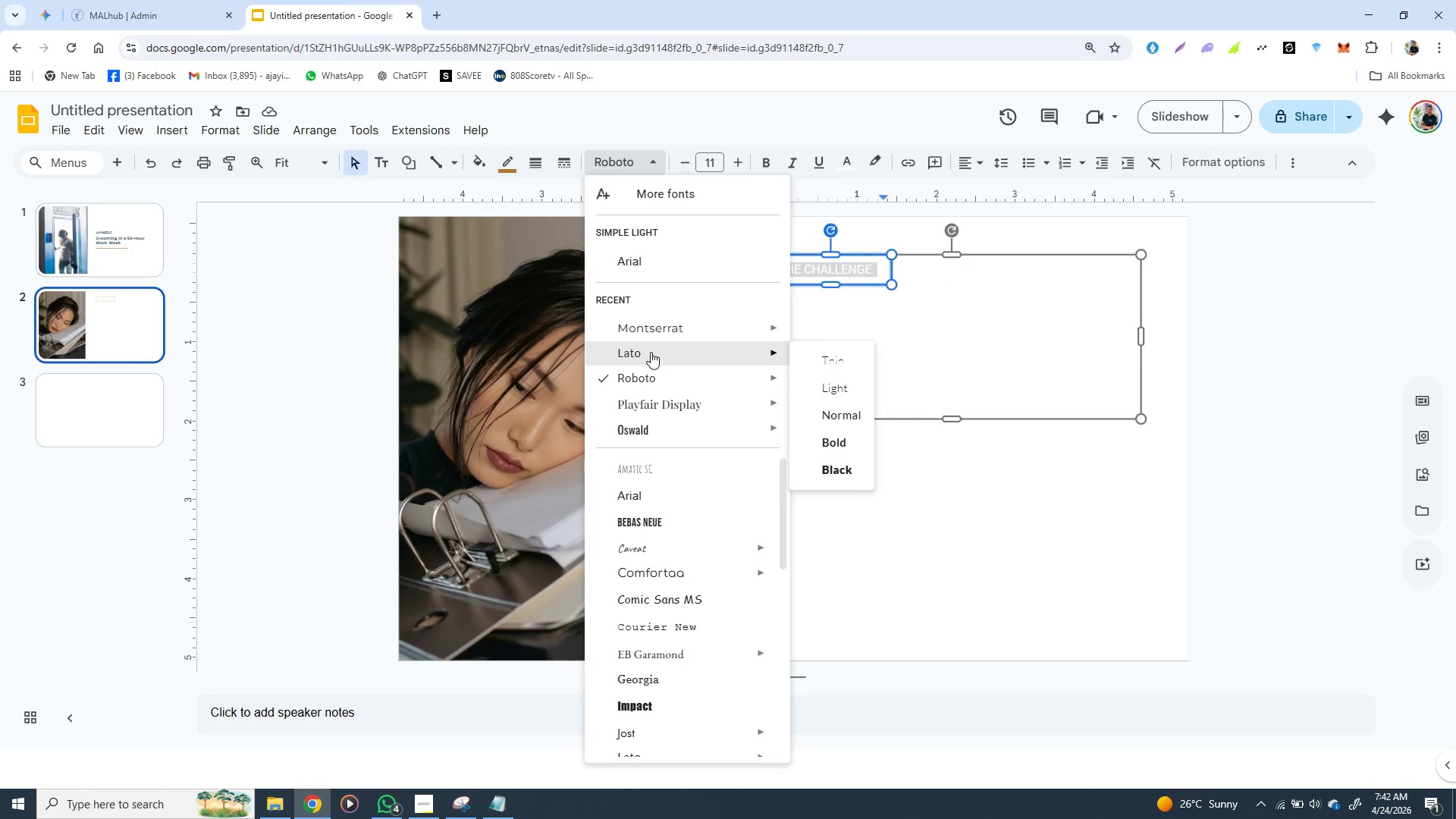 
left_click([651, 353])
 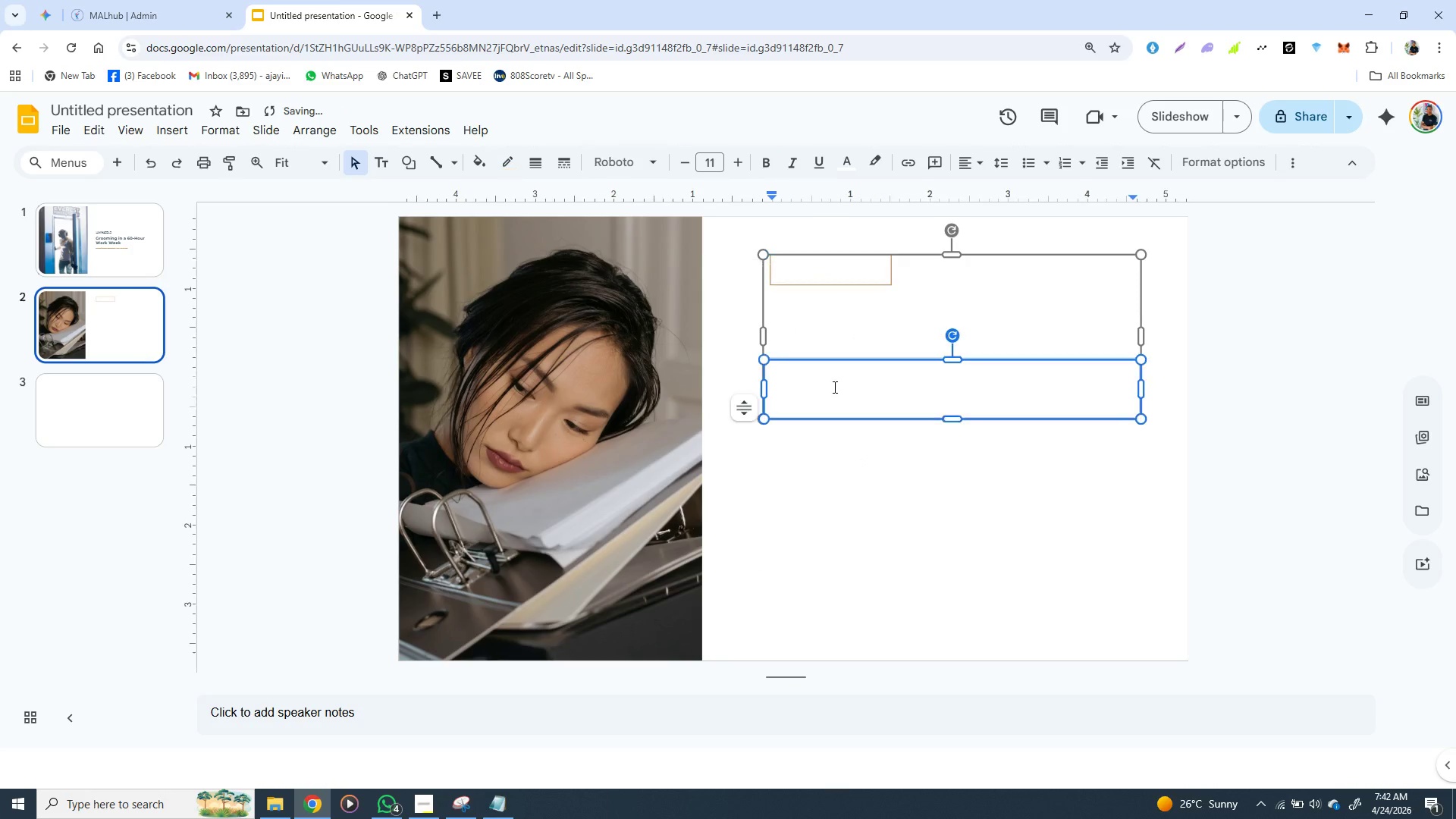 
double_click([833, 387])
 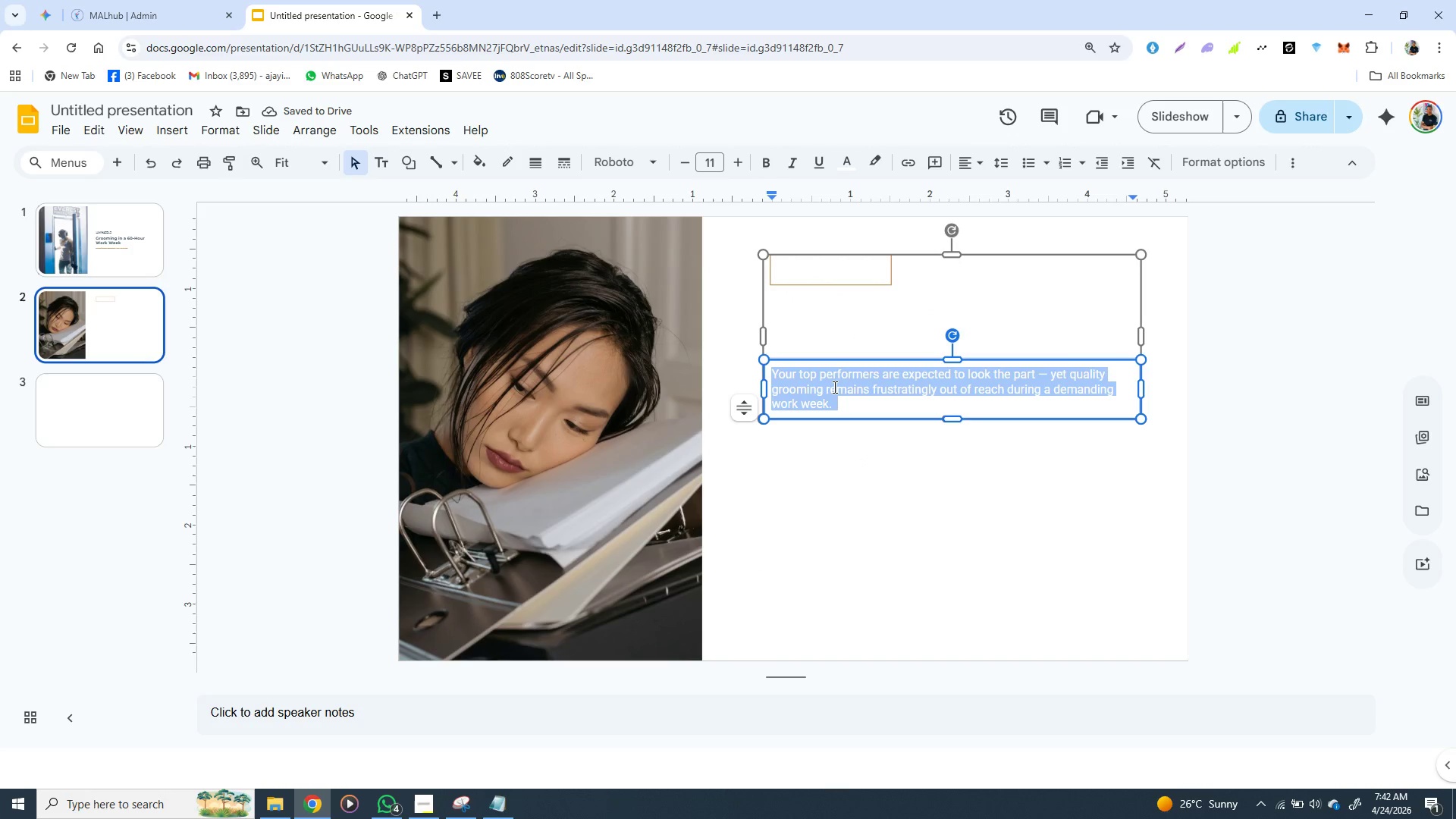 
triple_click([833, 387])
 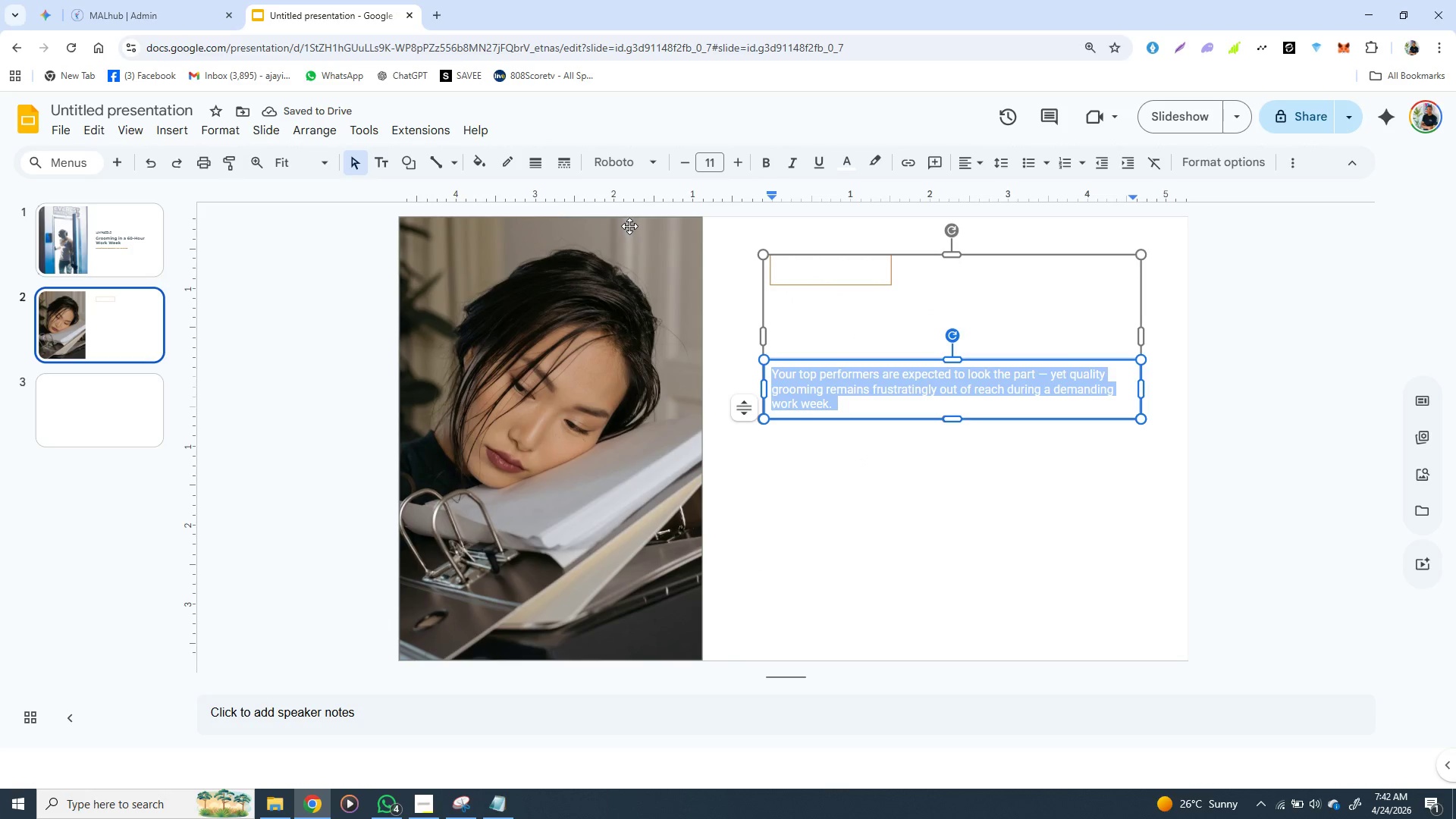 
mouse_move([608, 217])
 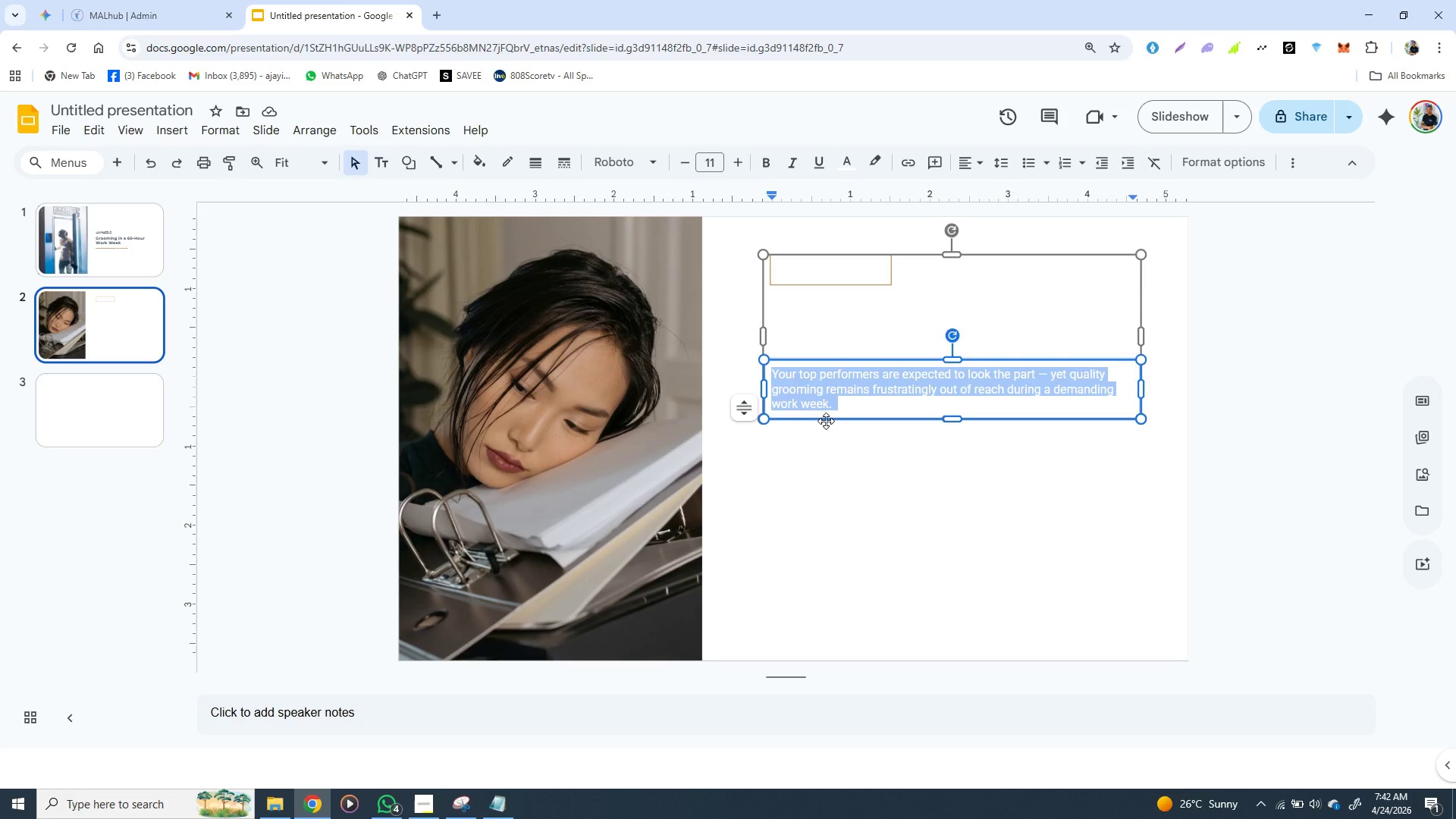 
wait(5.58)
 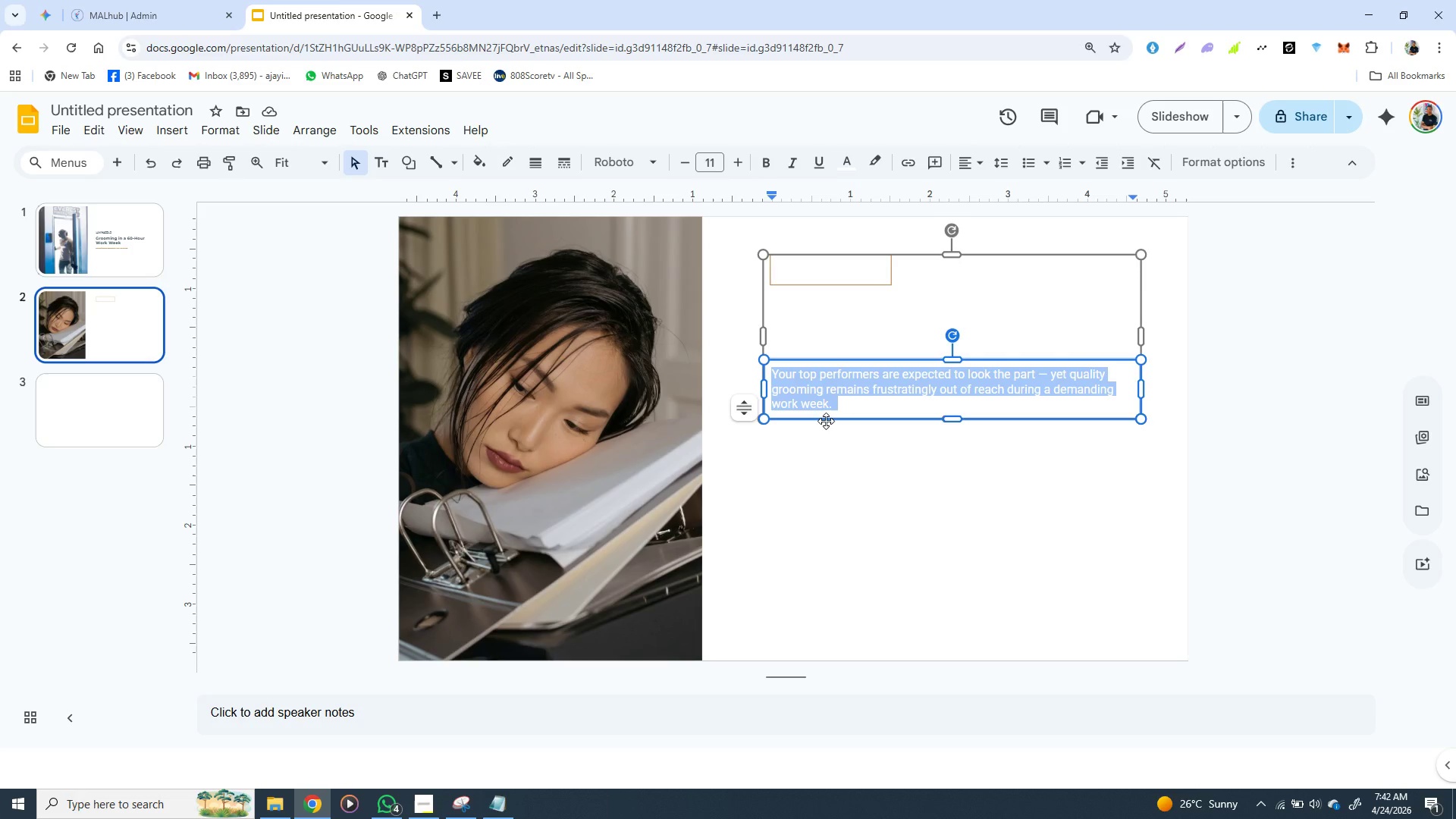 
left_click([826, 421])
 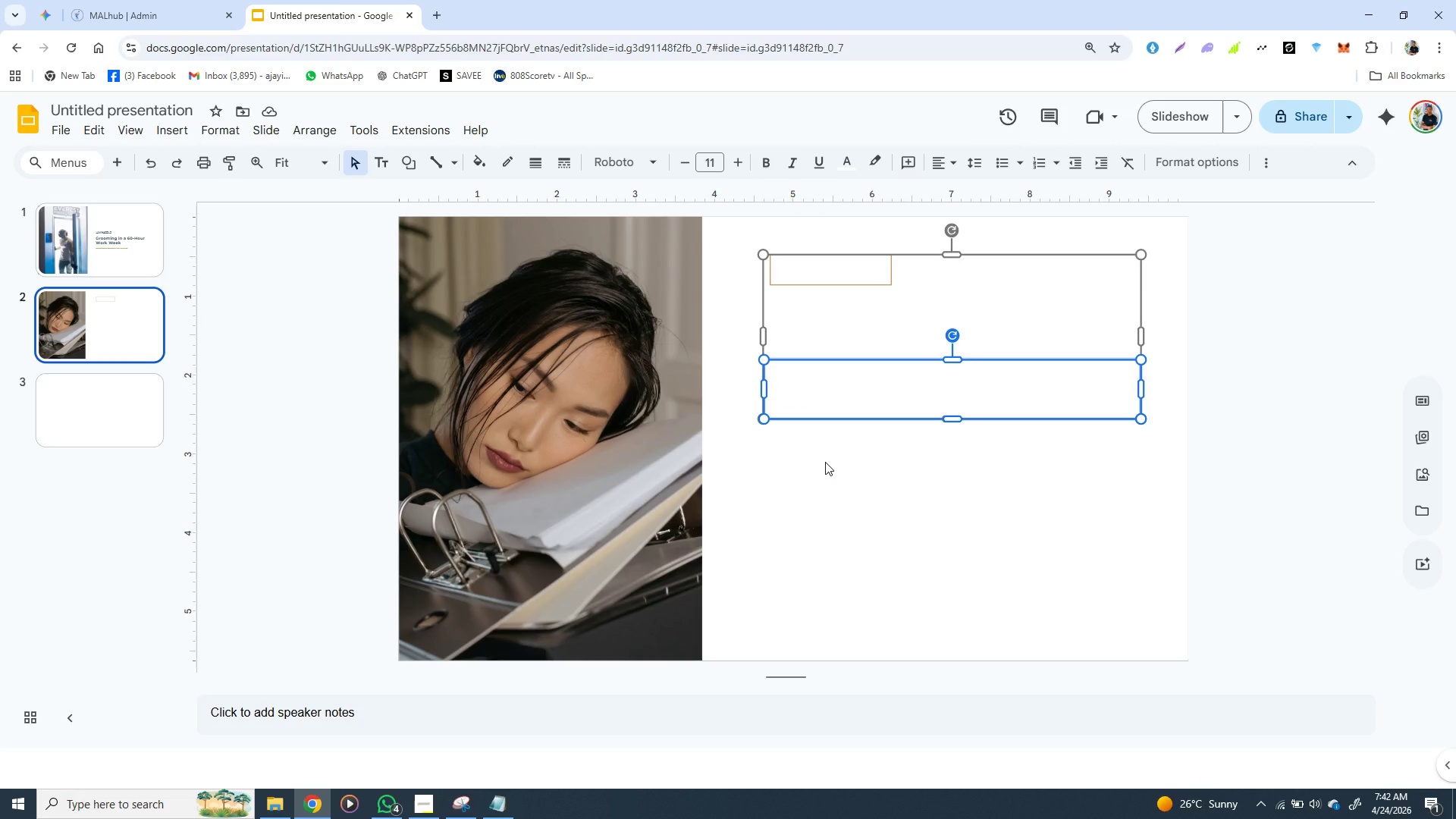 
key(Control+C)
 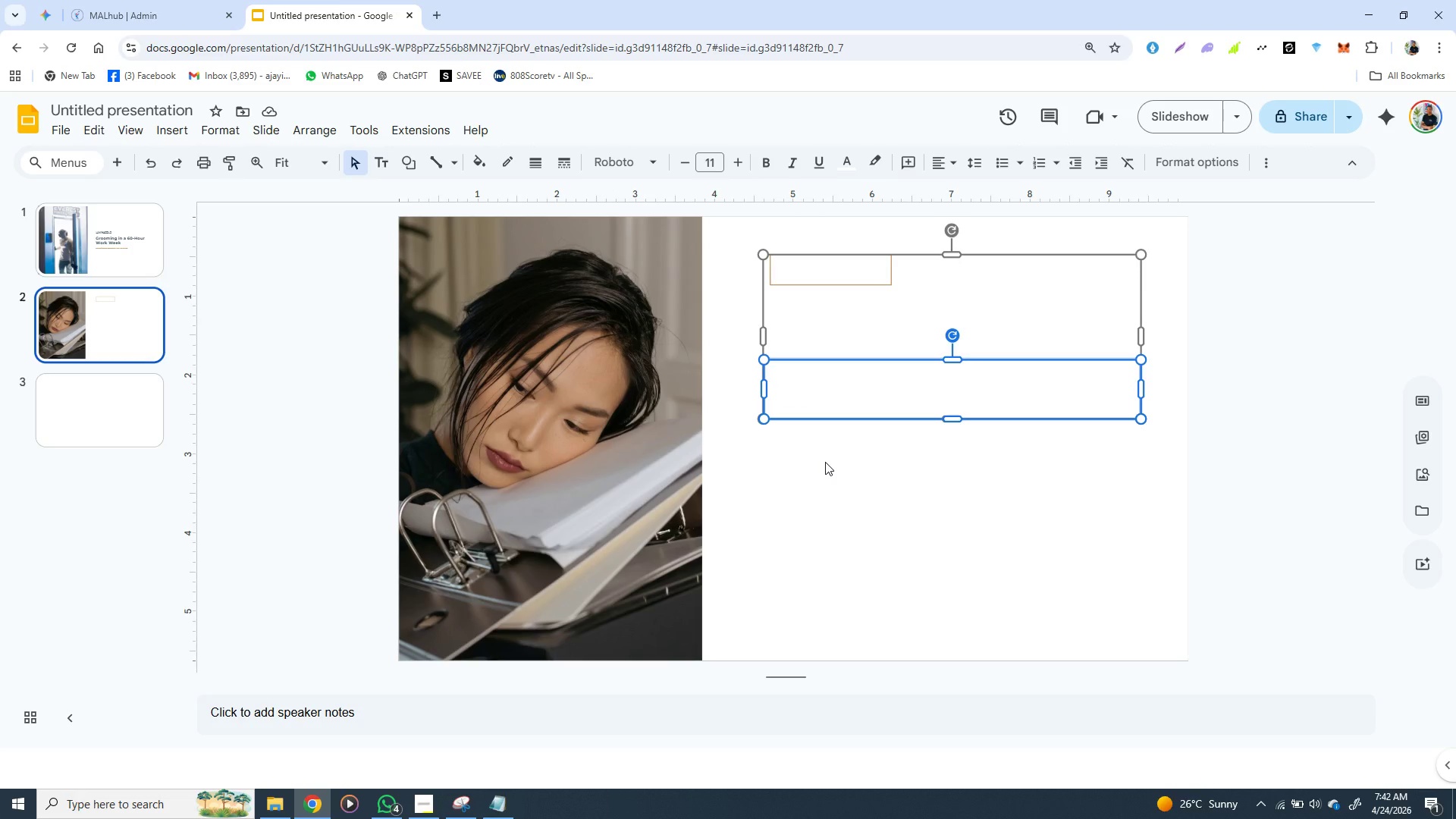 
key(Control+C)
 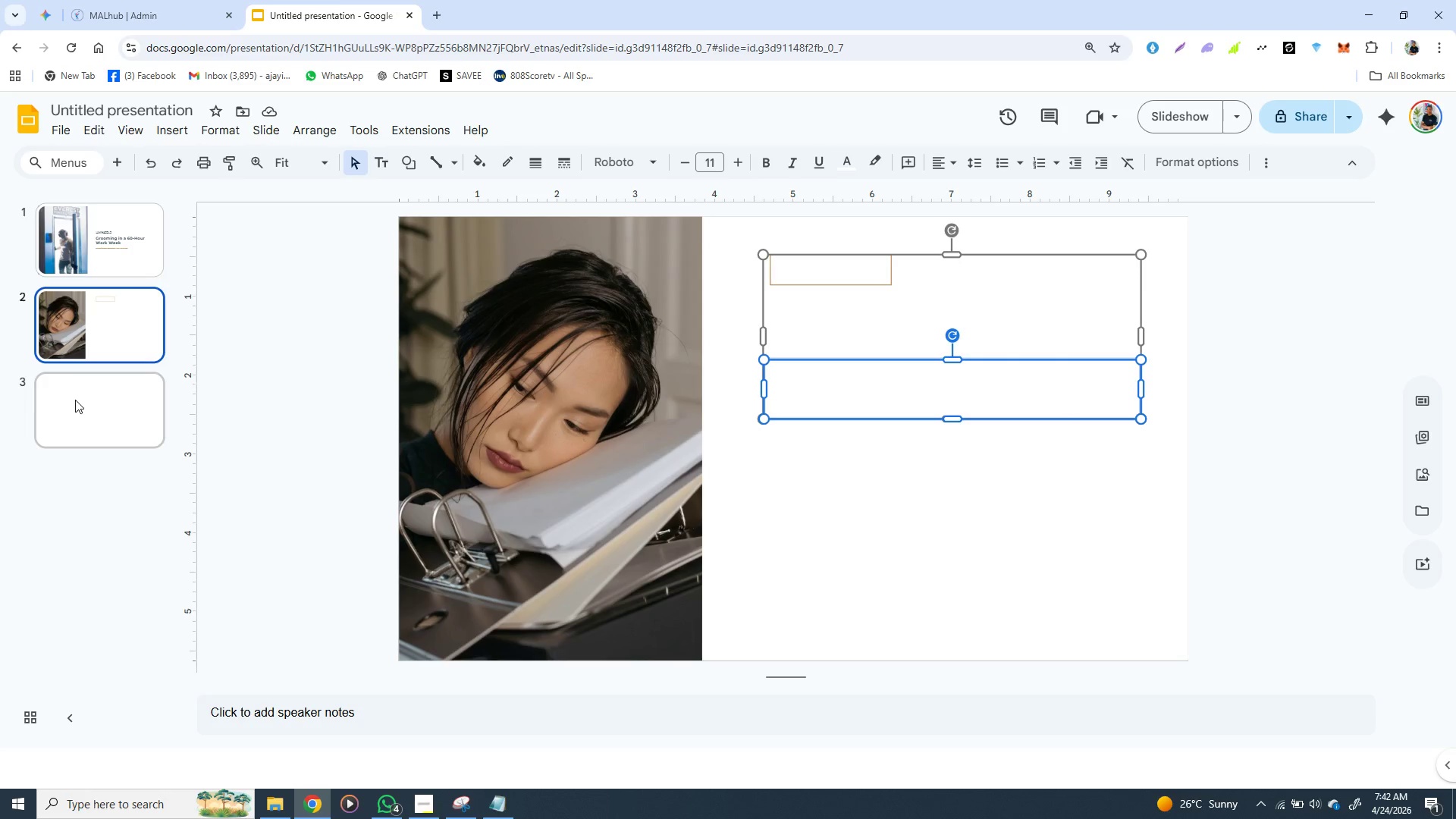 
left_click([75, 402])
 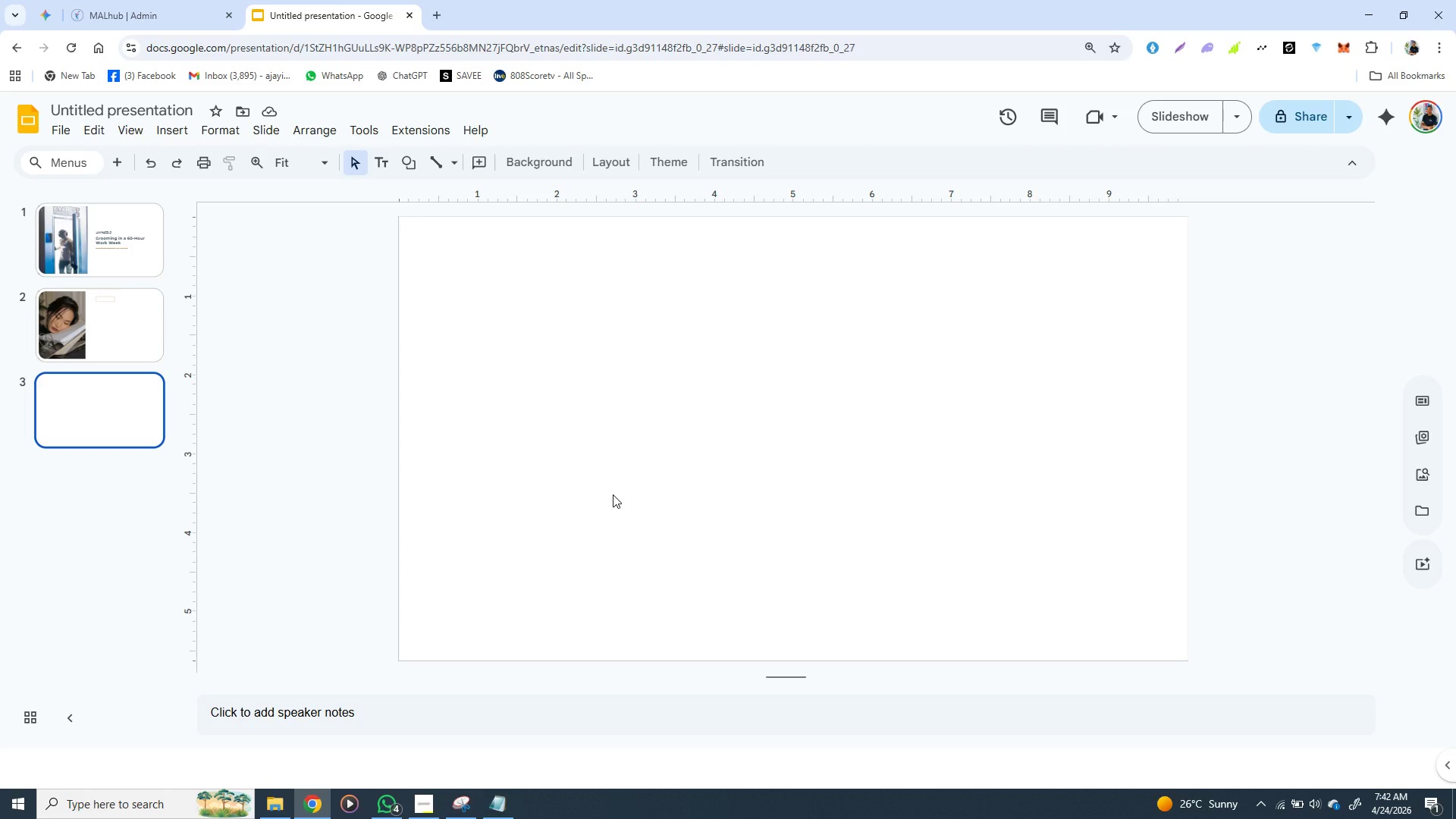 
wait(15.95)
 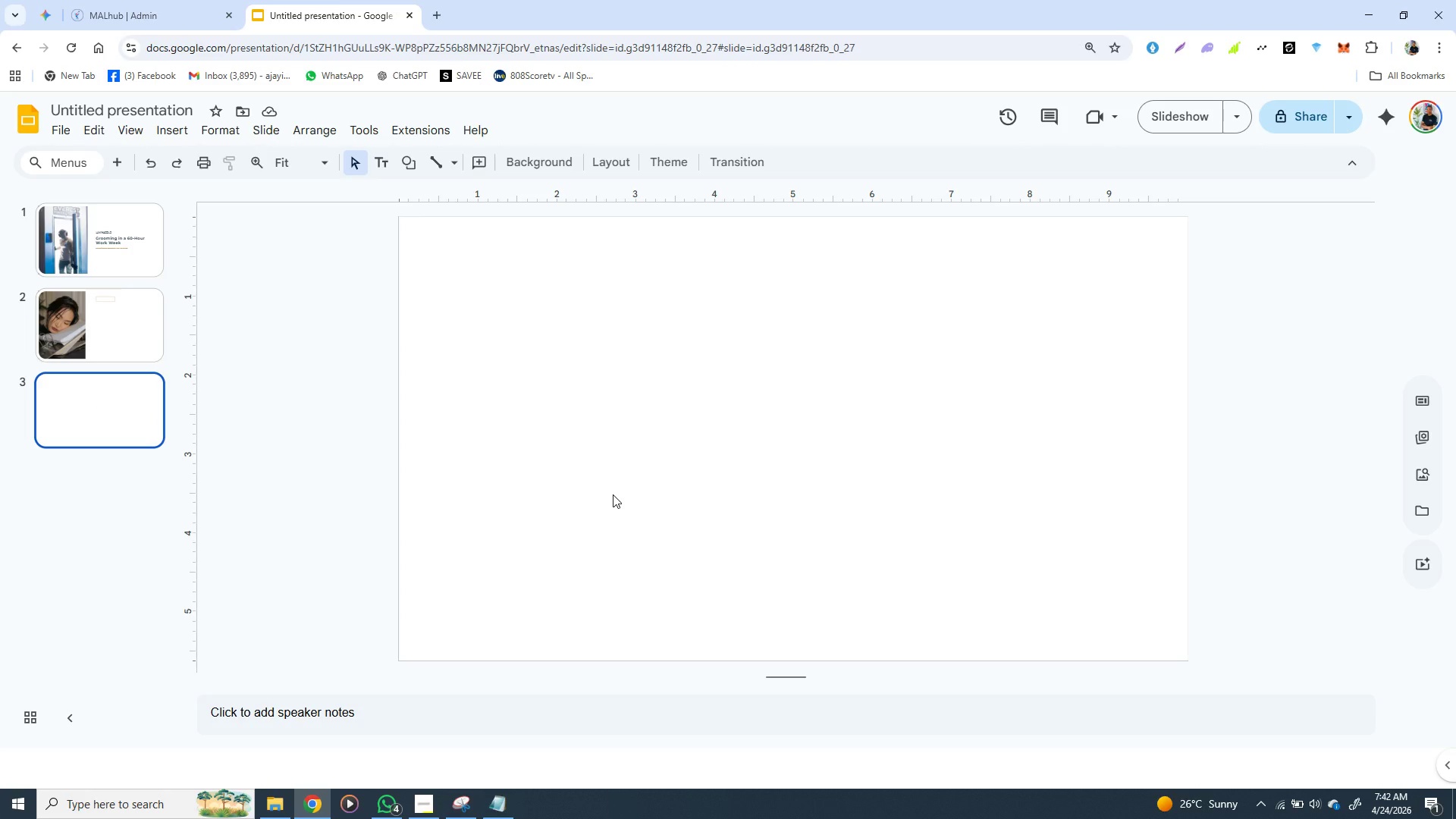 
hold_key(key=ControlLeft, duration=1.5)
 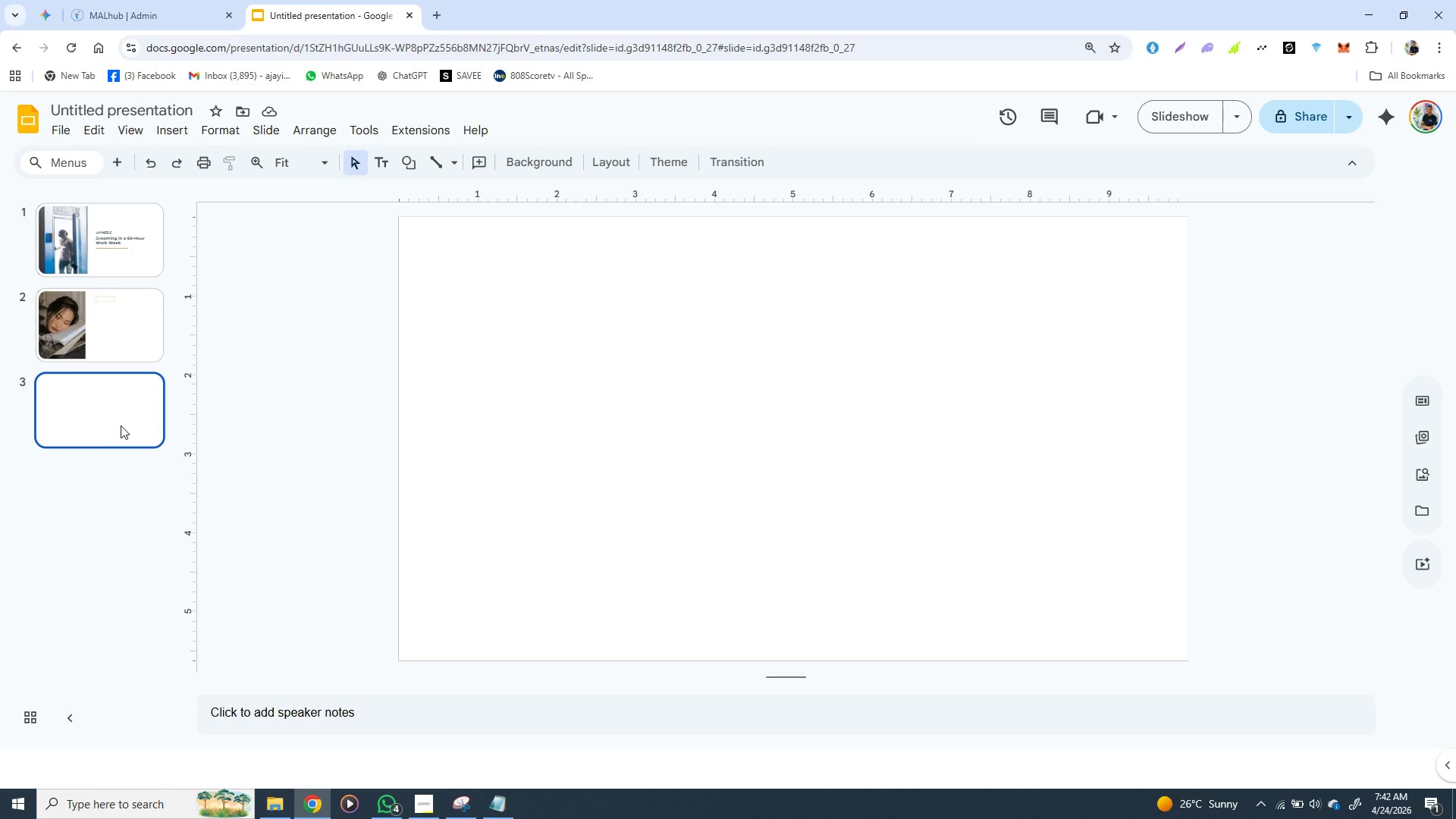 
key(Control+C)
 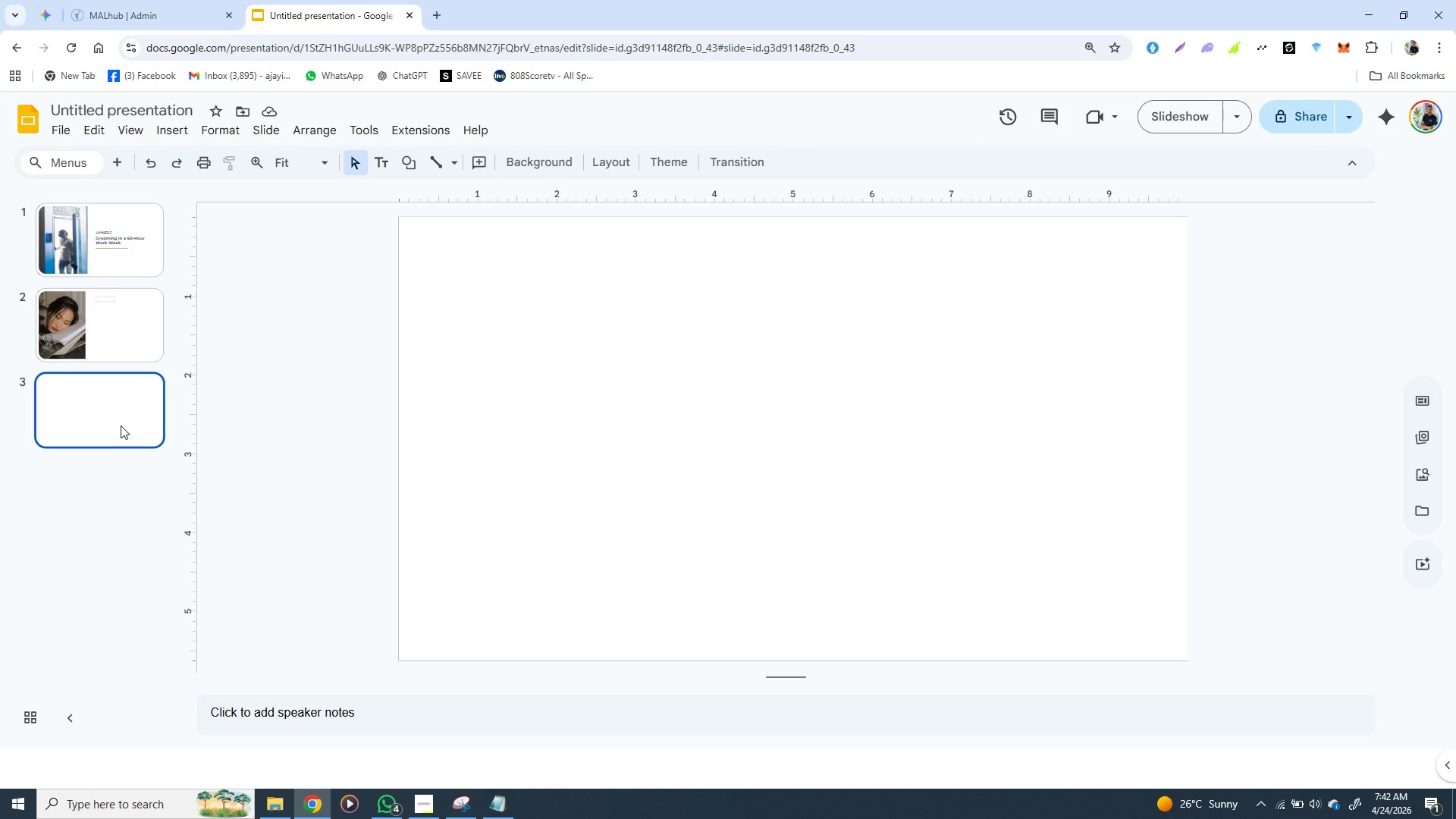 
key(Control+V)
 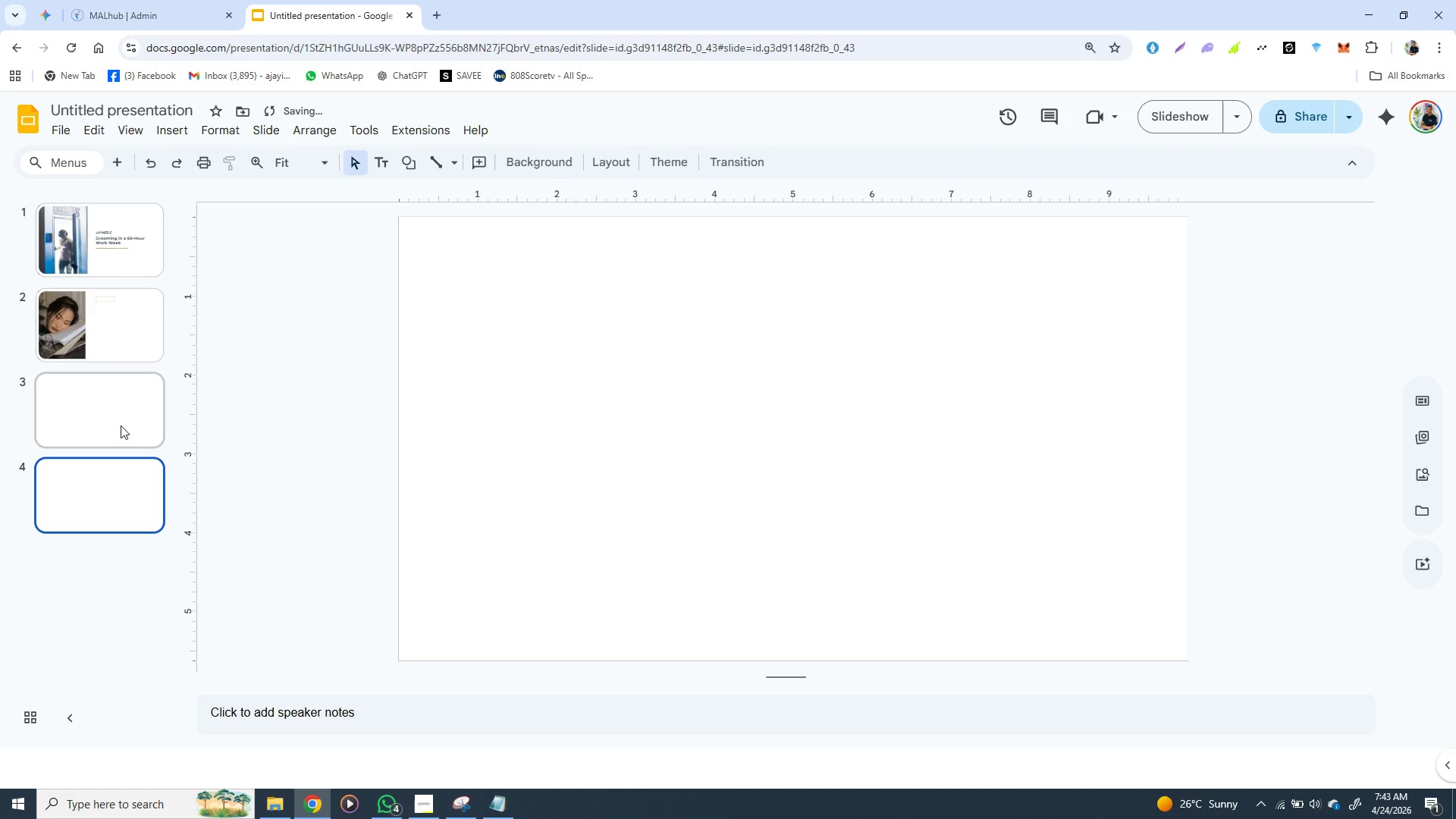 
key(Control+Z)
 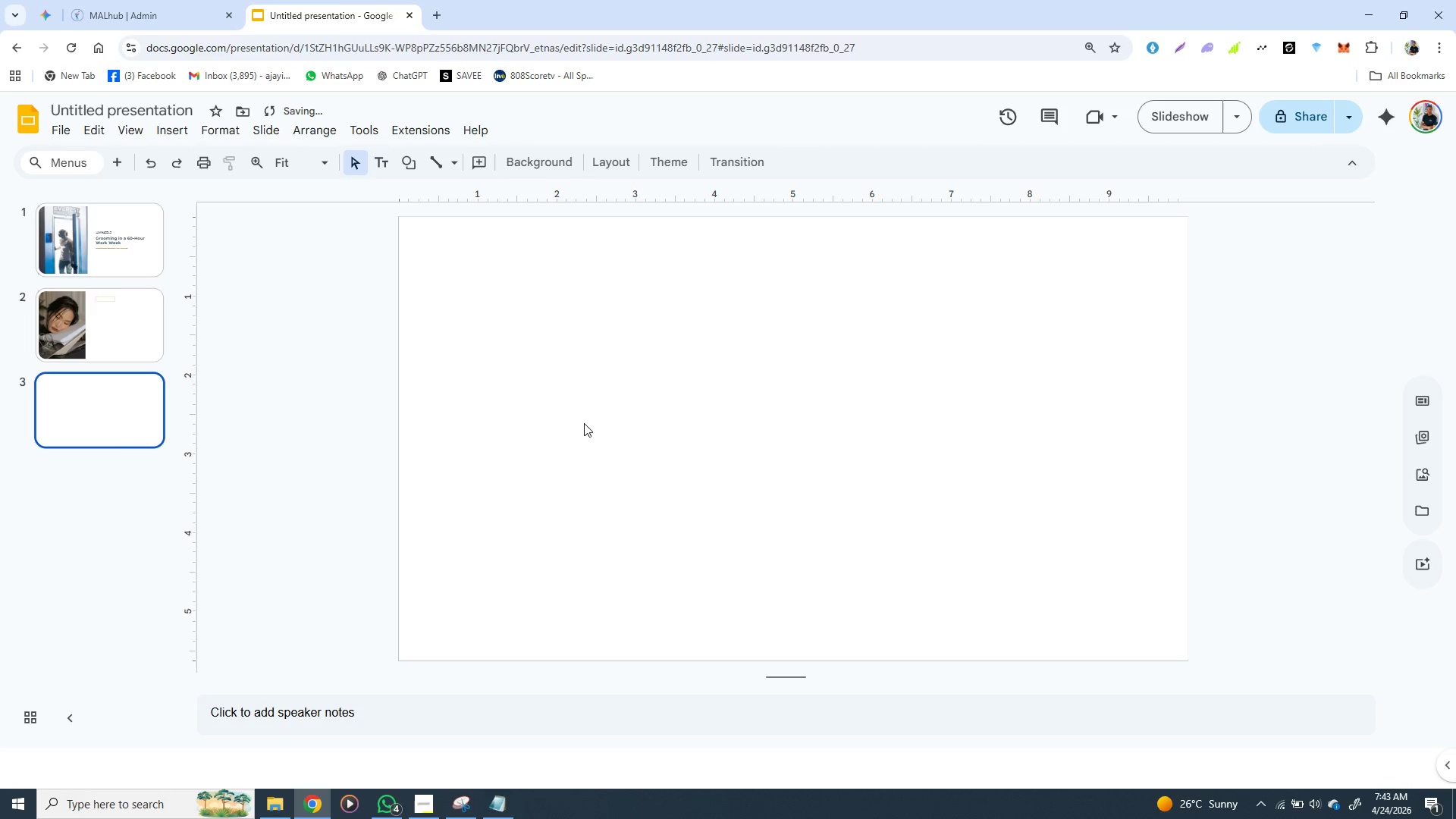 
left_click([584, 423])
 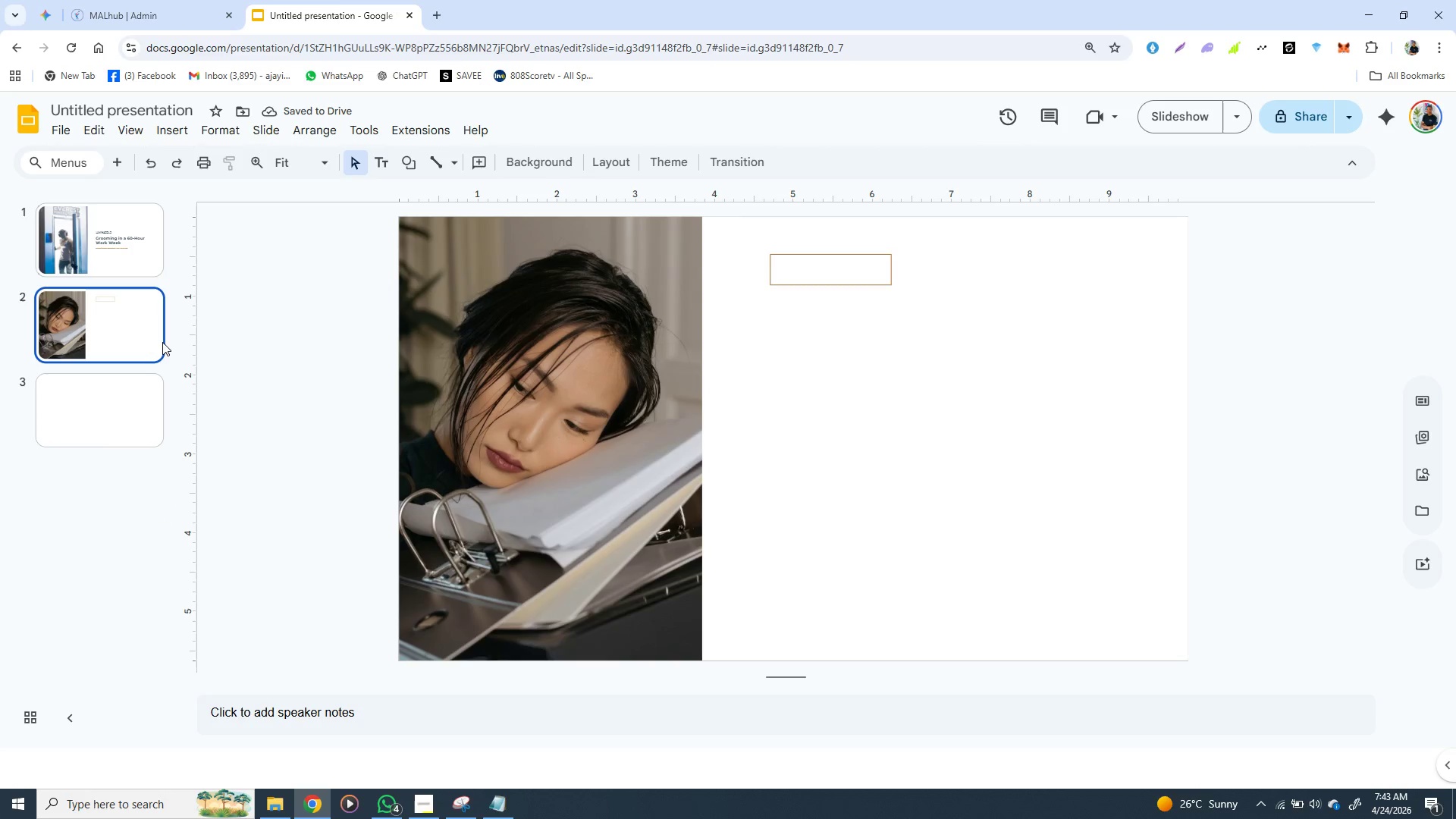 
left_click([162, 342])
 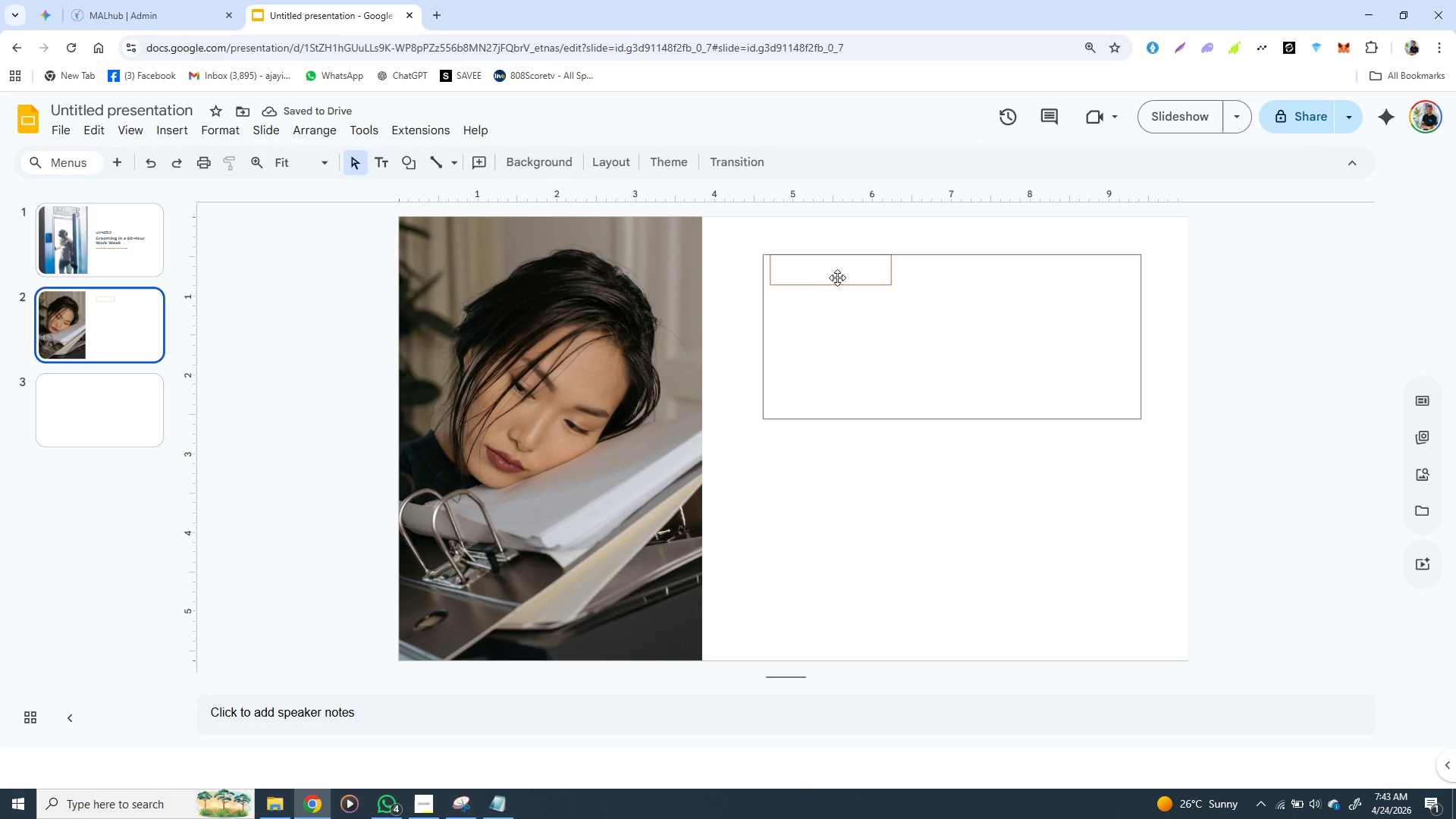 
double_click([836, 273])
 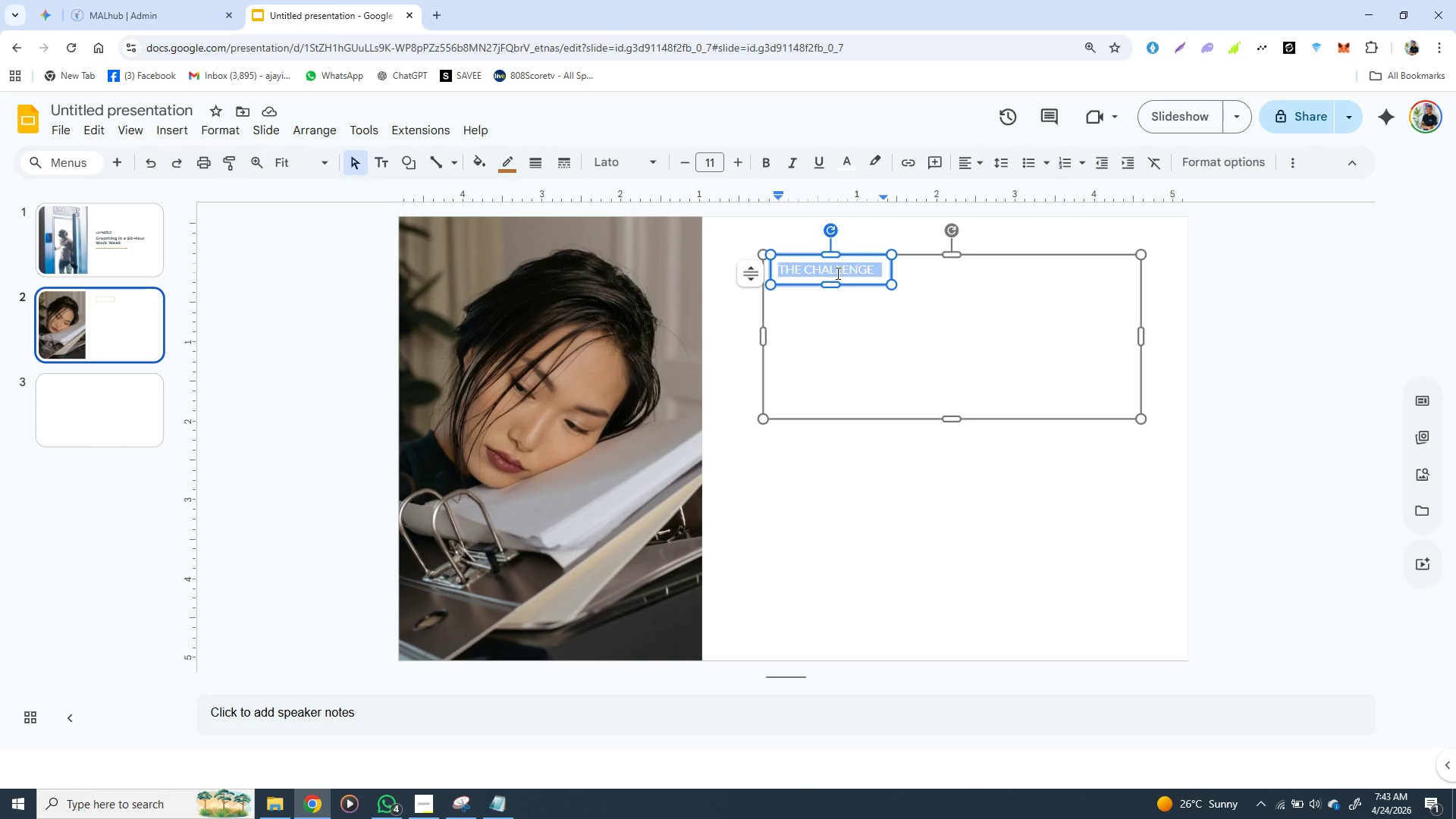 
triple_click([836, 273])
 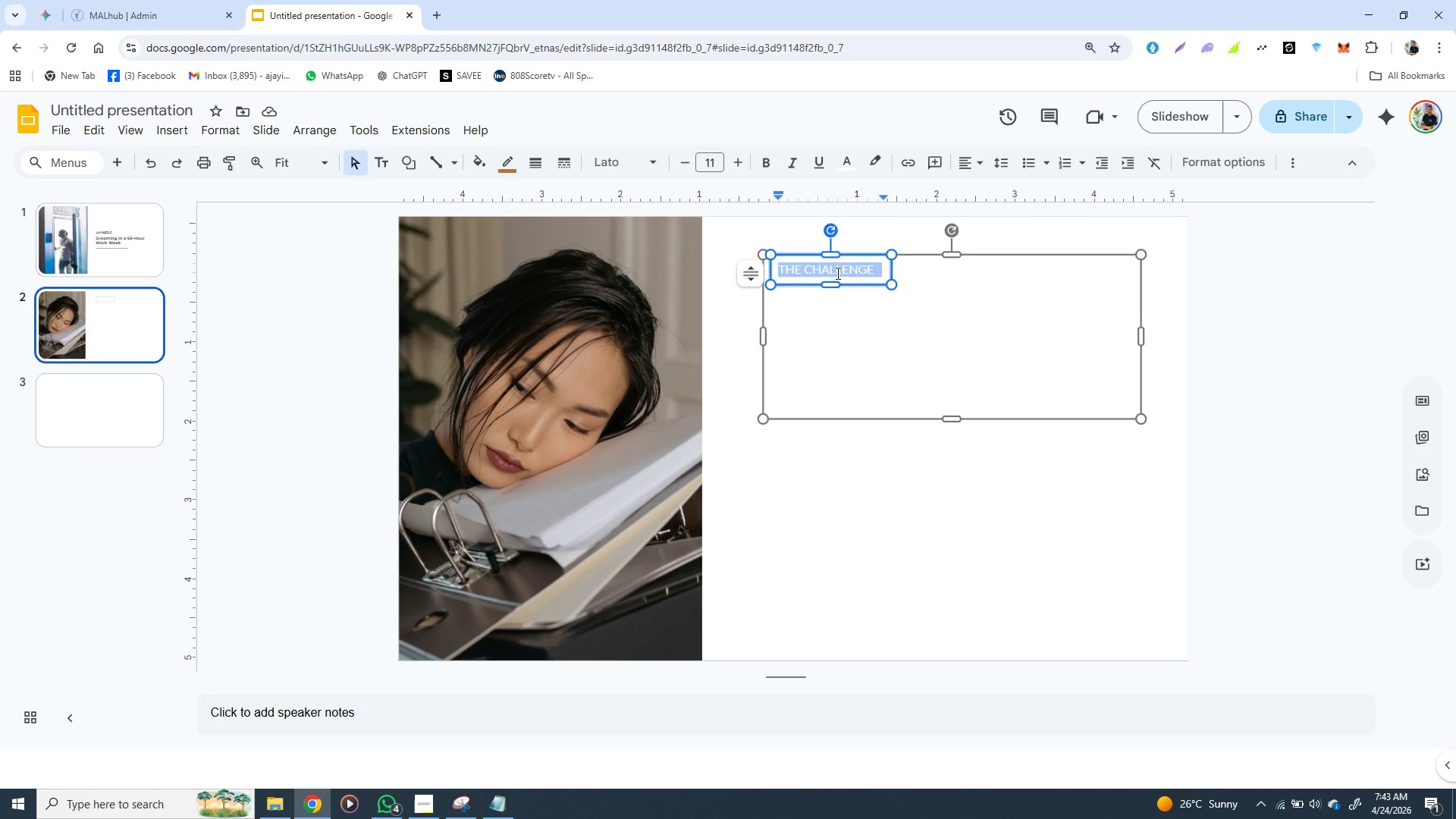 
wait(9.84)
 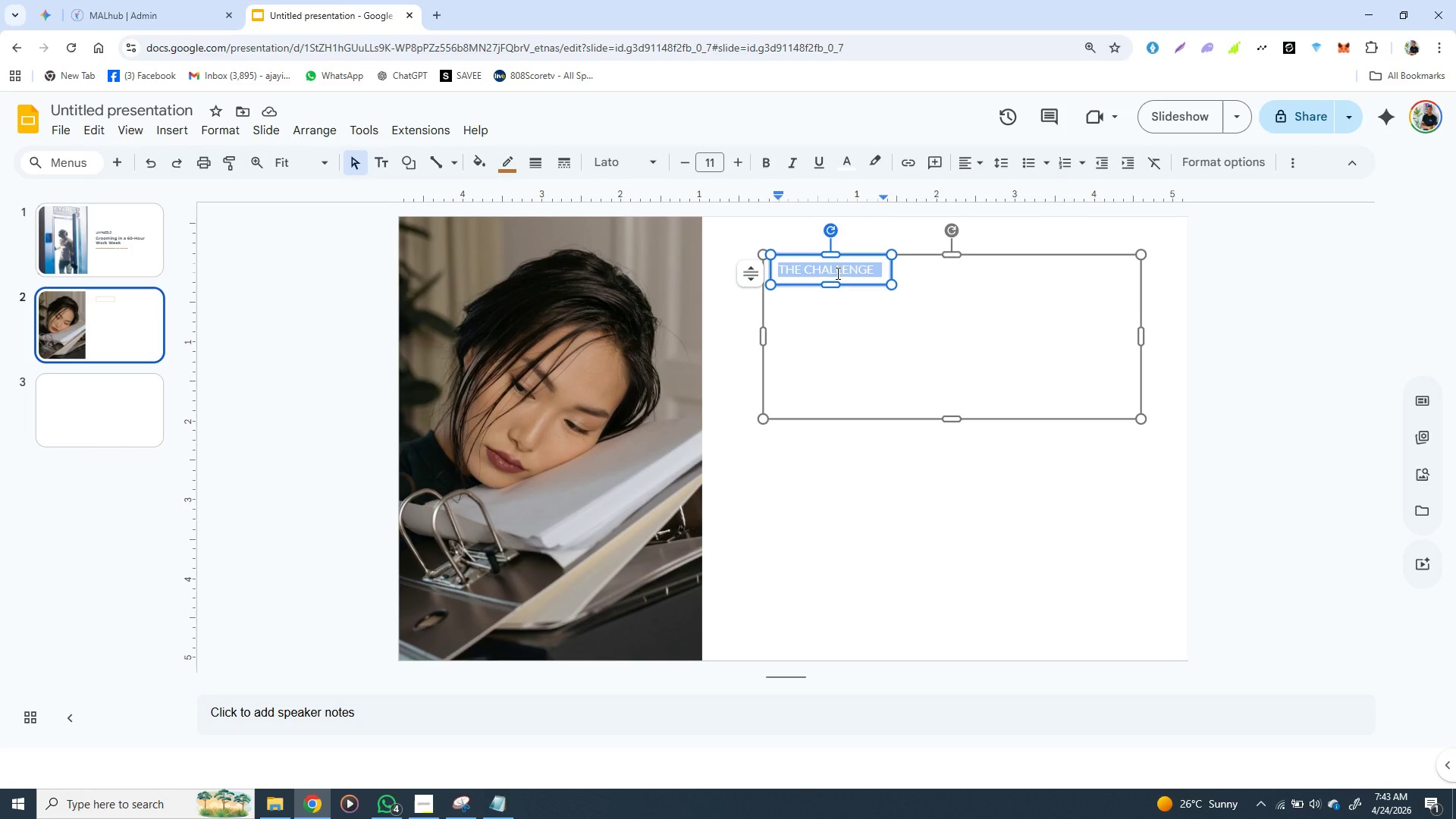 
type(THE )
 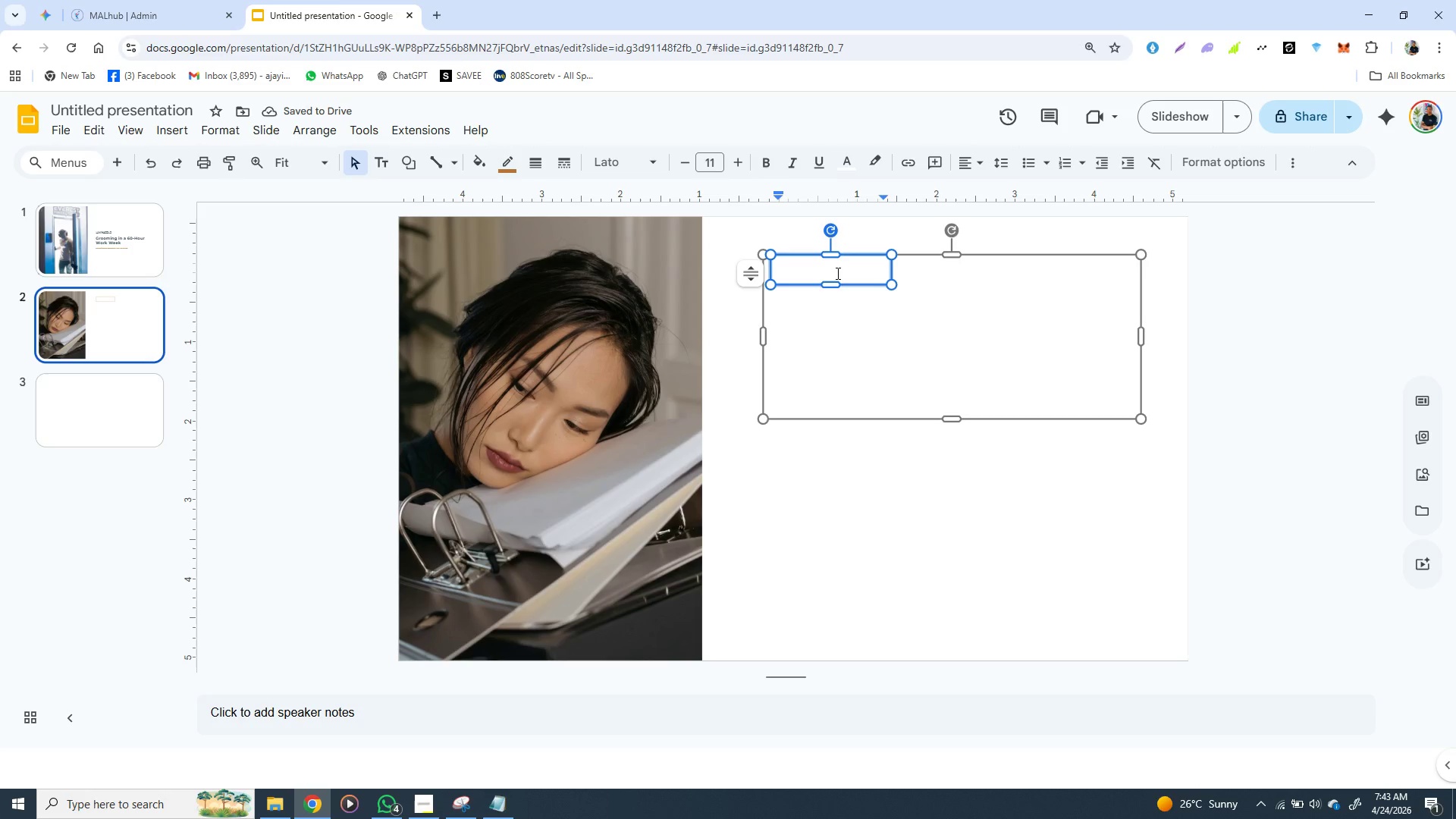 
type(PROBLEM)
 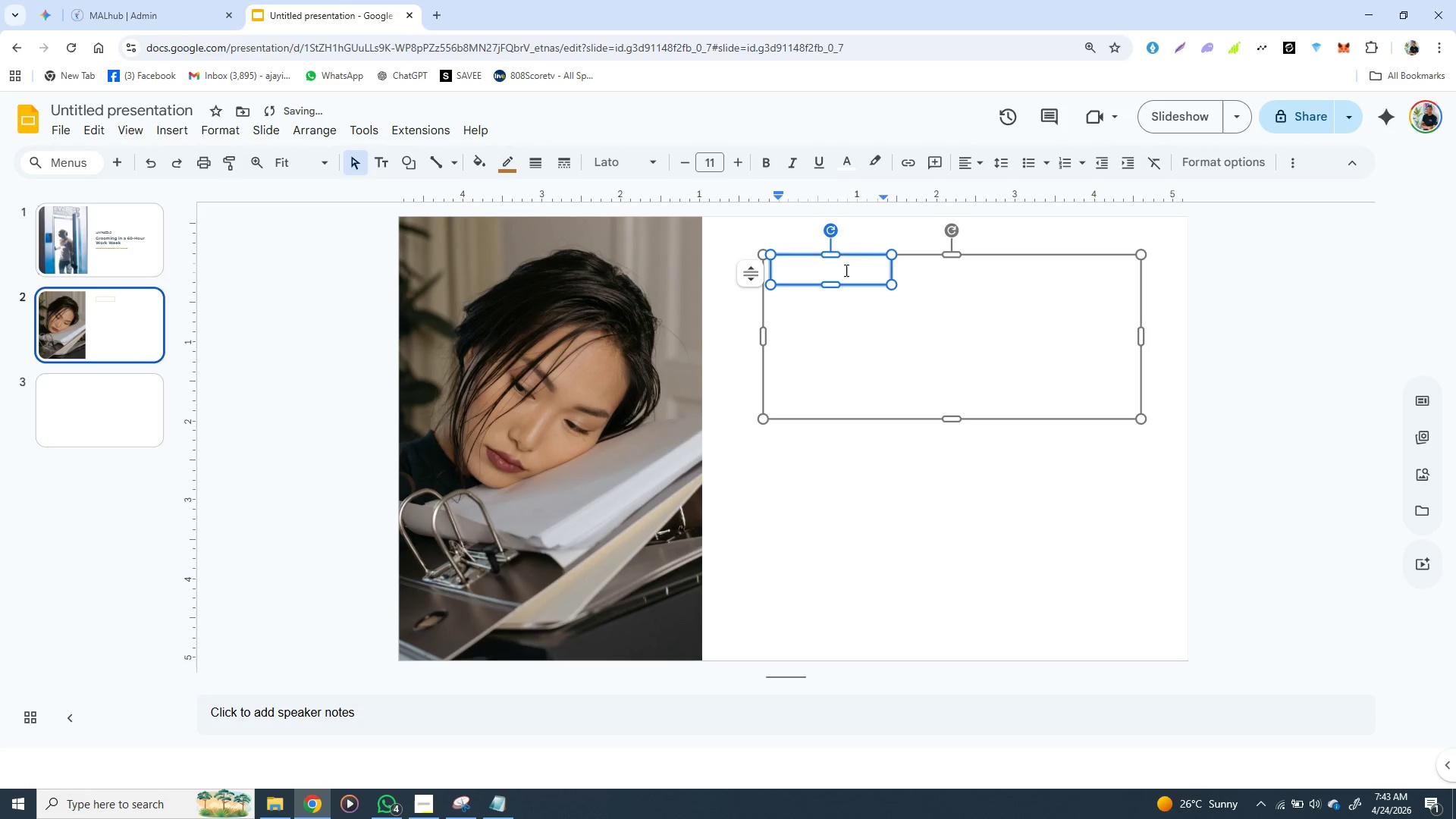 
double_click([845, 272])
 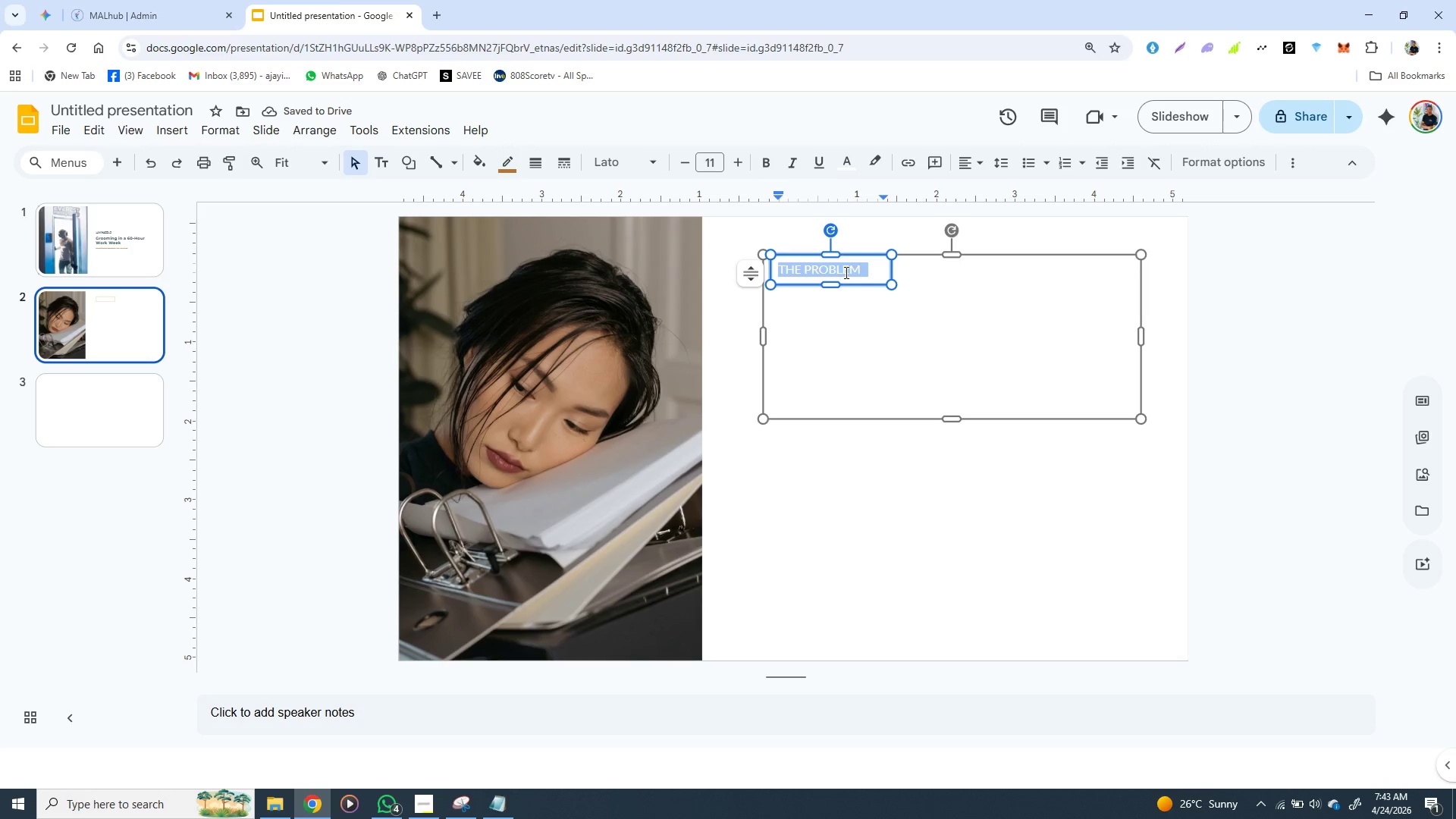 
triple_click([845, 272])
 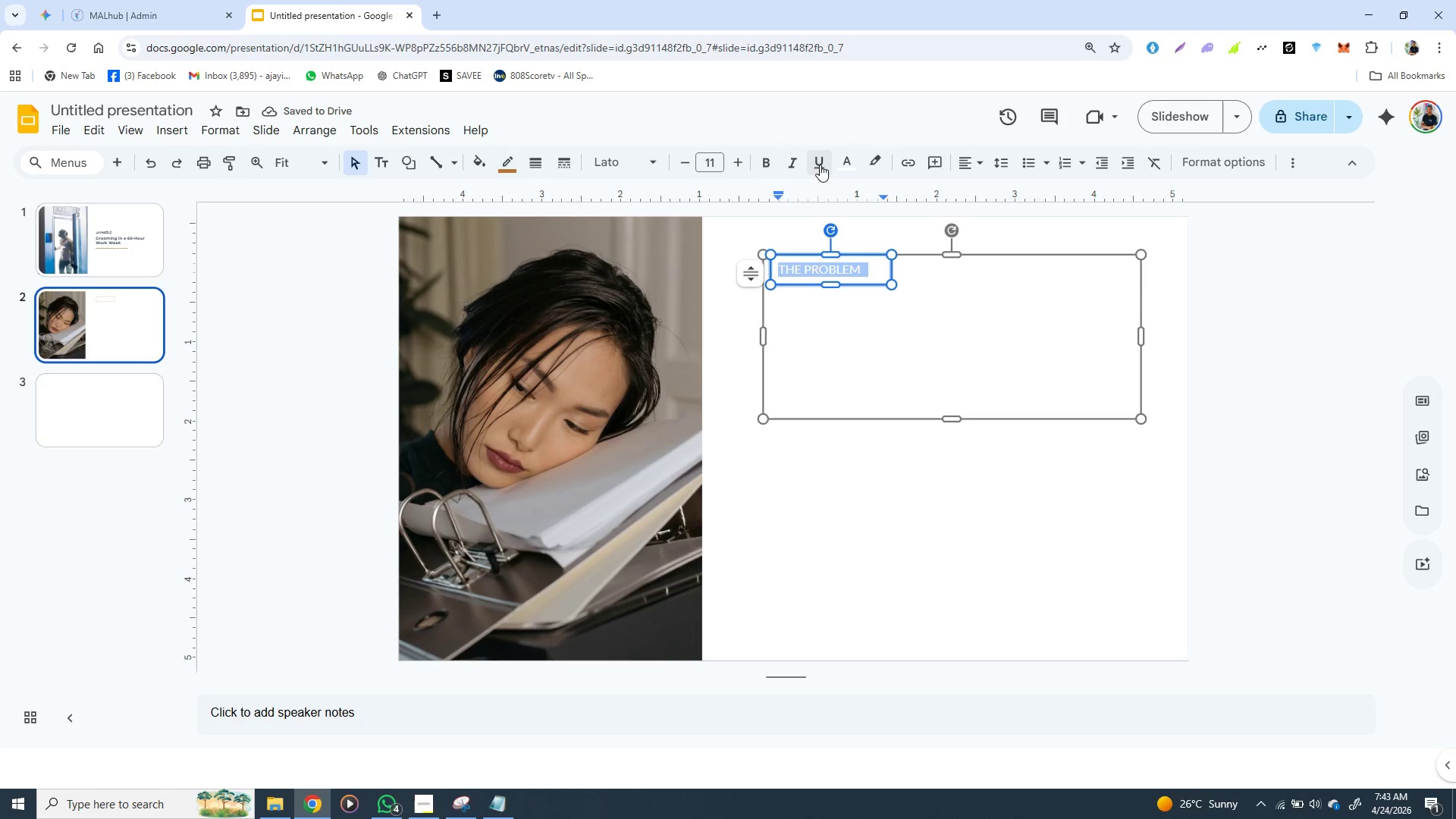 
left_click([848, 163])
 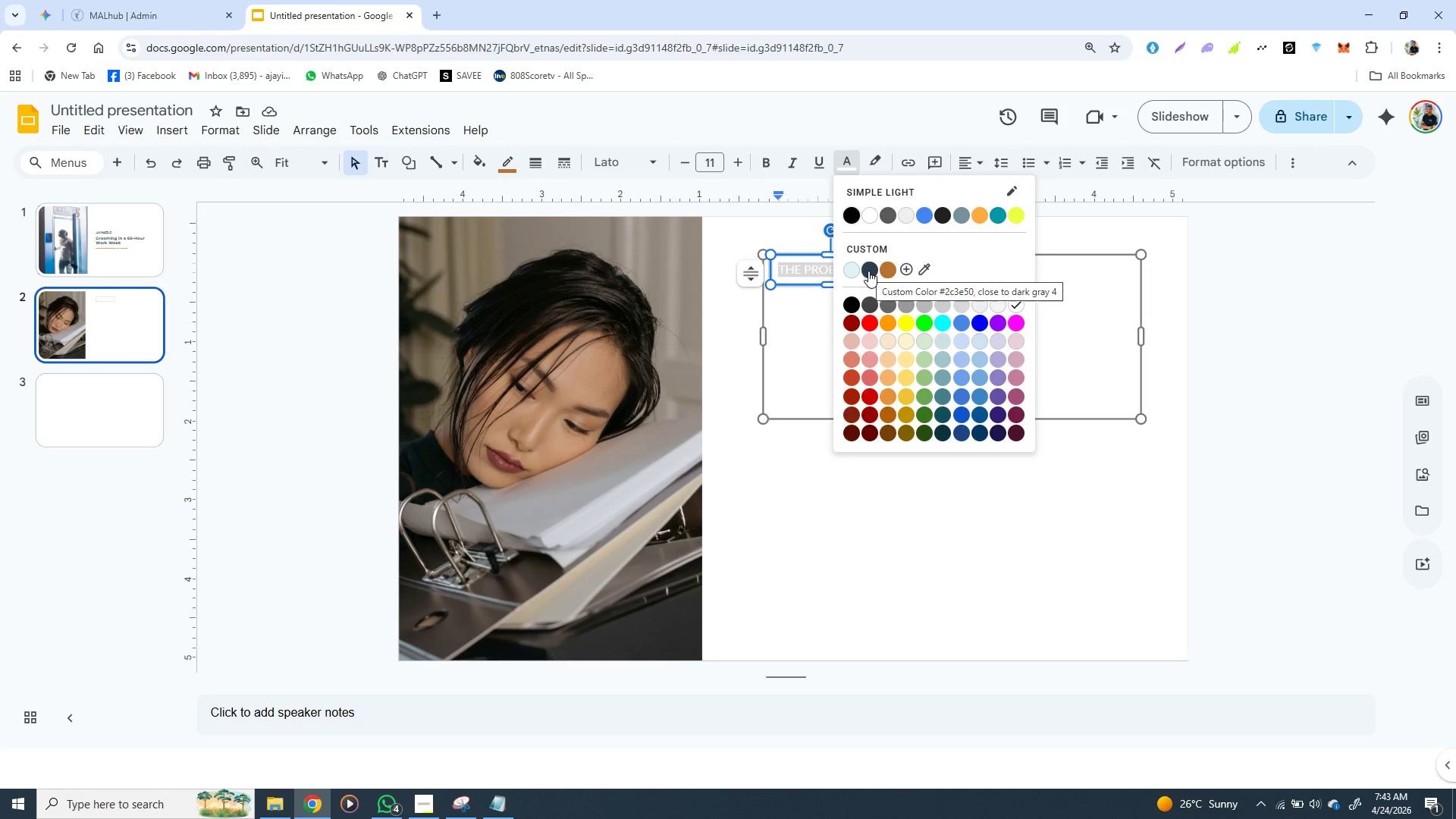 
left_click([868, 271])
 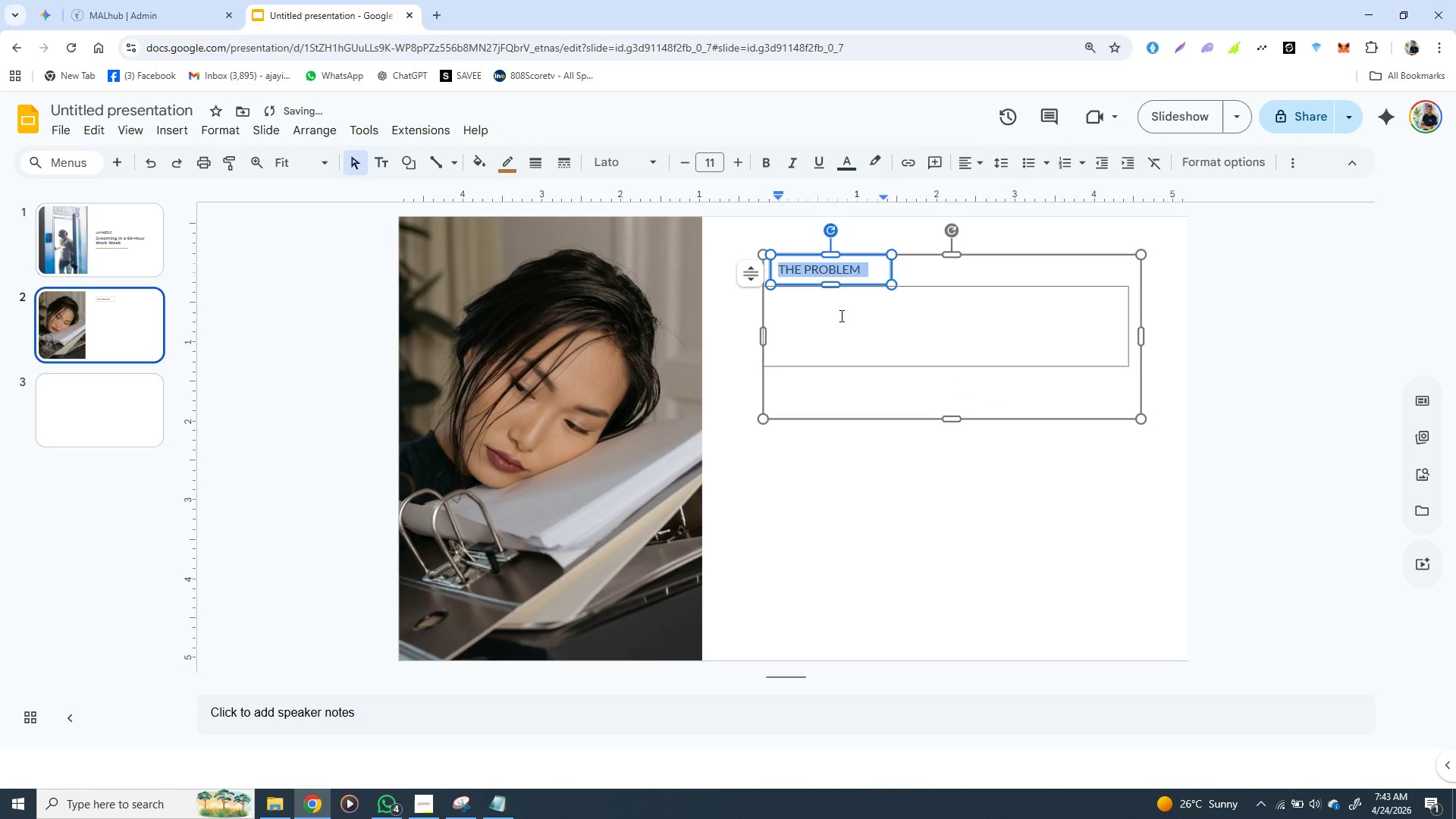 
double_click([840, 315])
 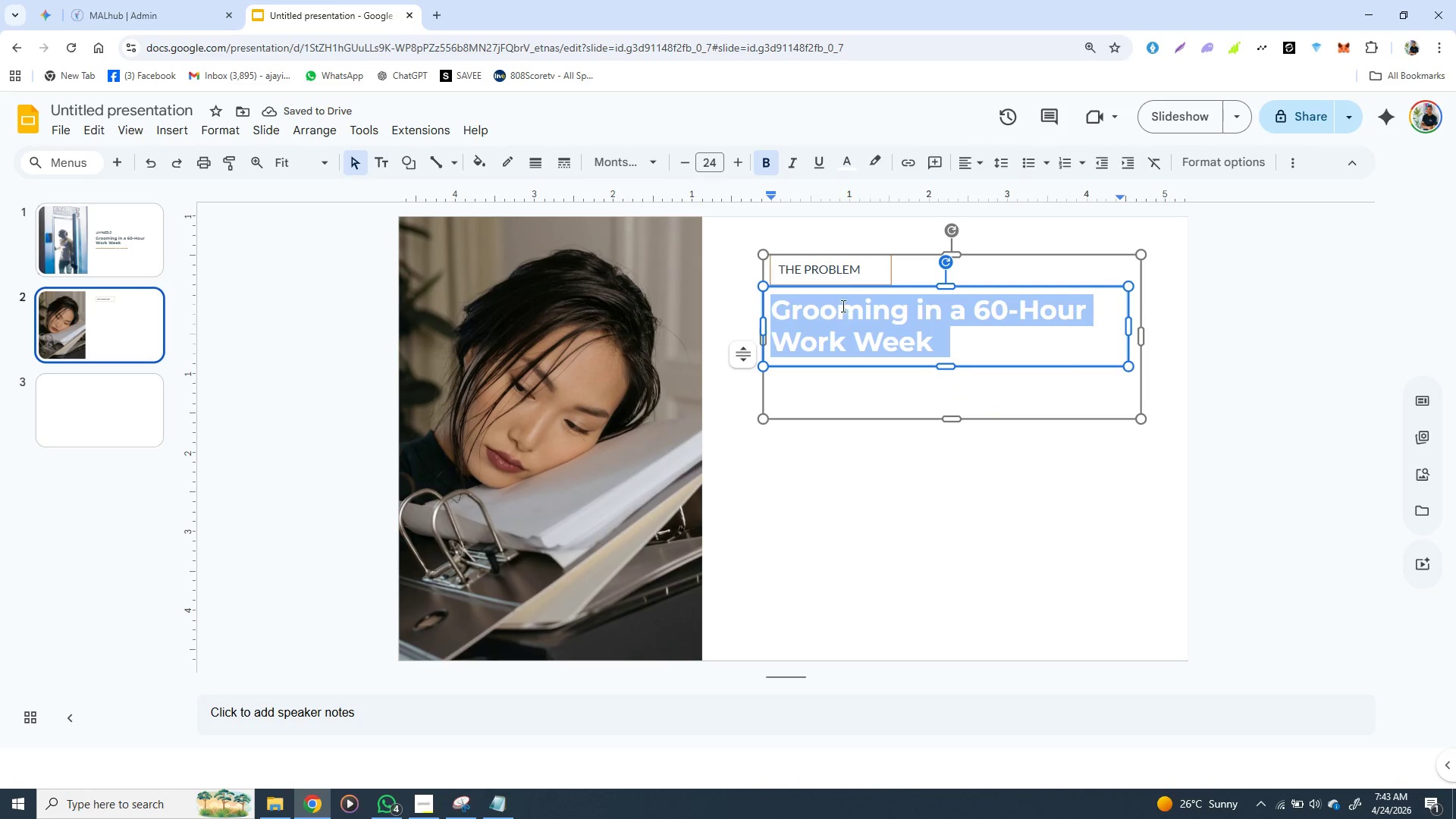 
triple_click([840, 315])
 